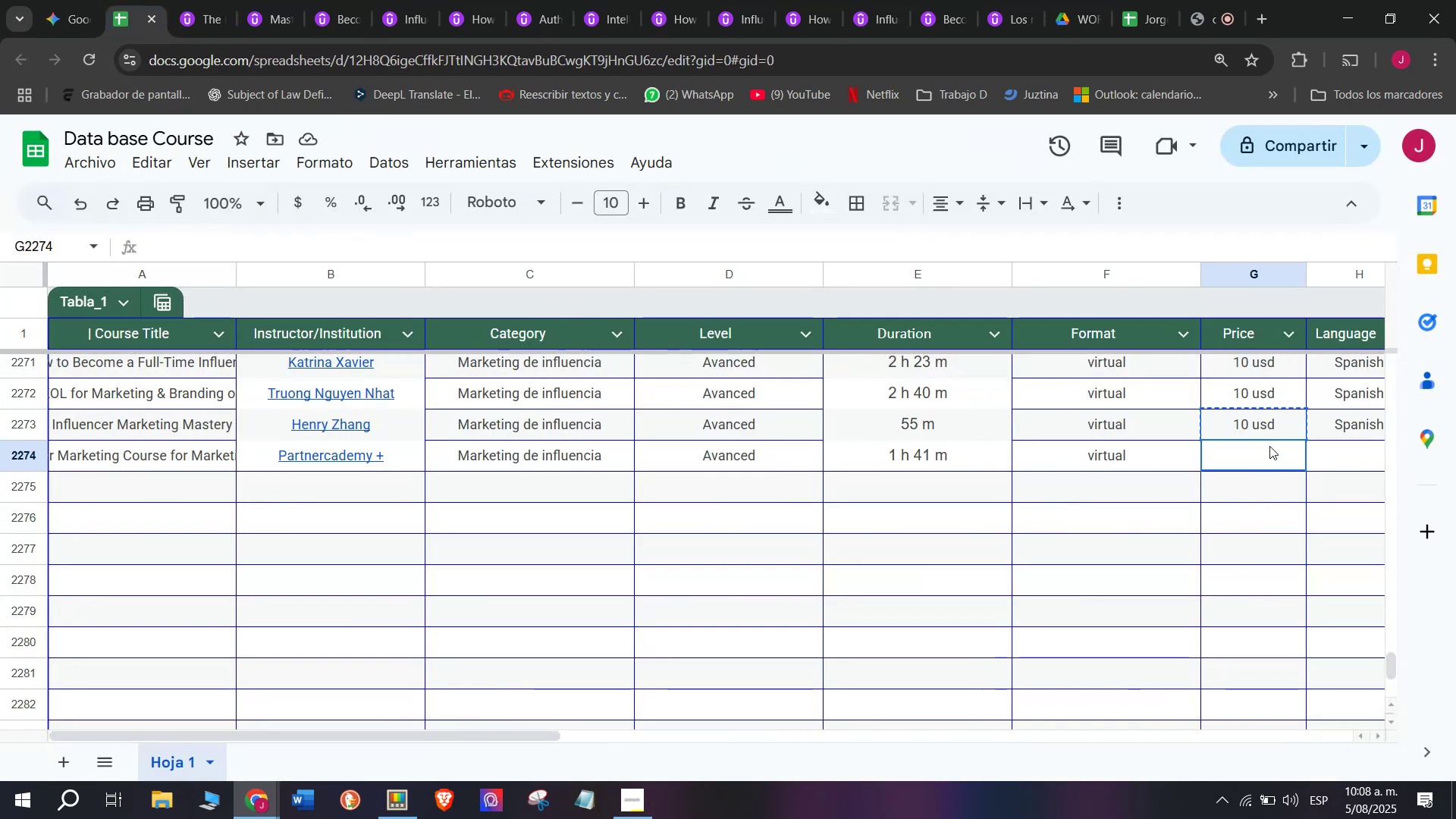 
double_click([1269, 446])
 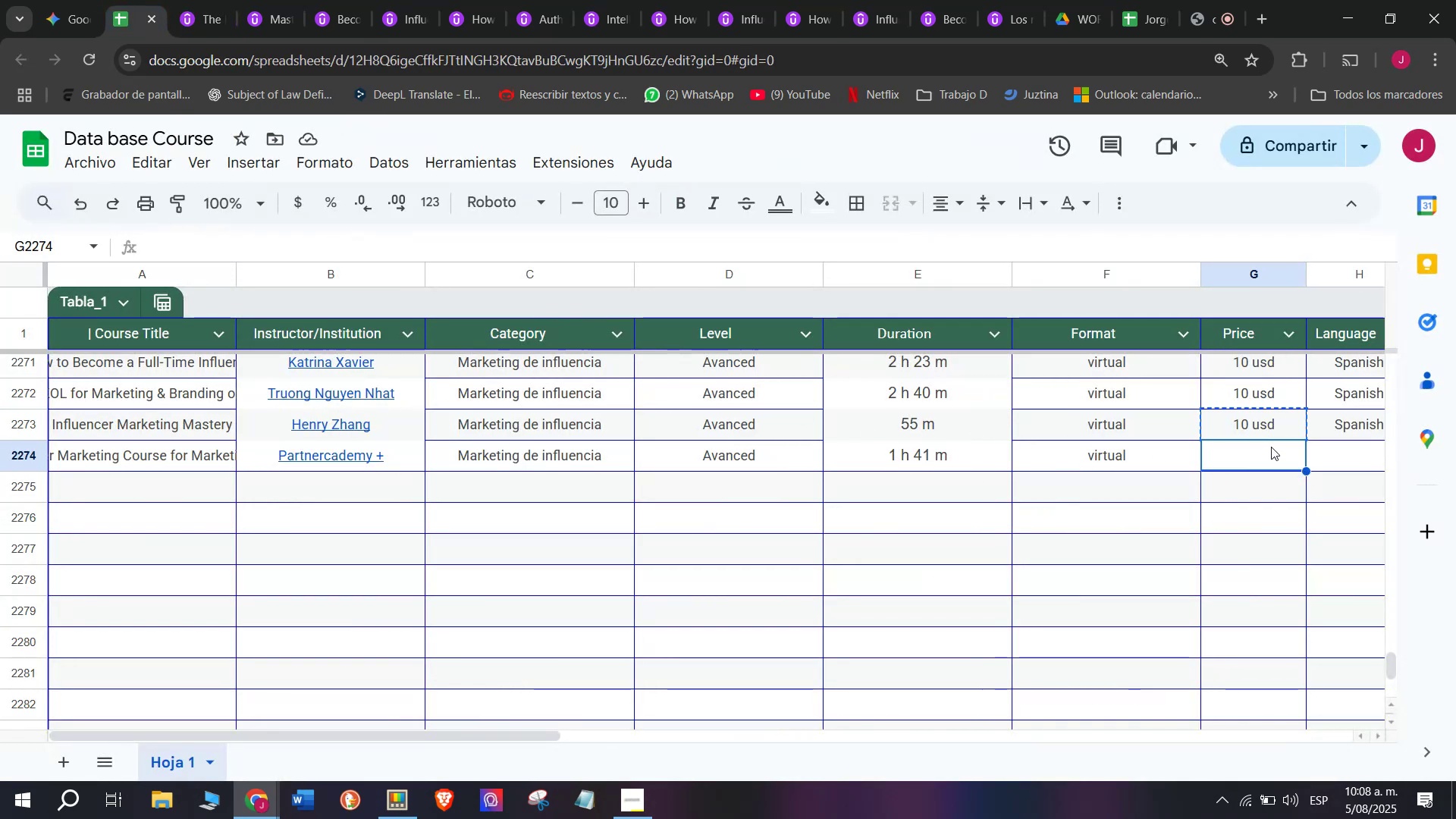 
key(Z)
 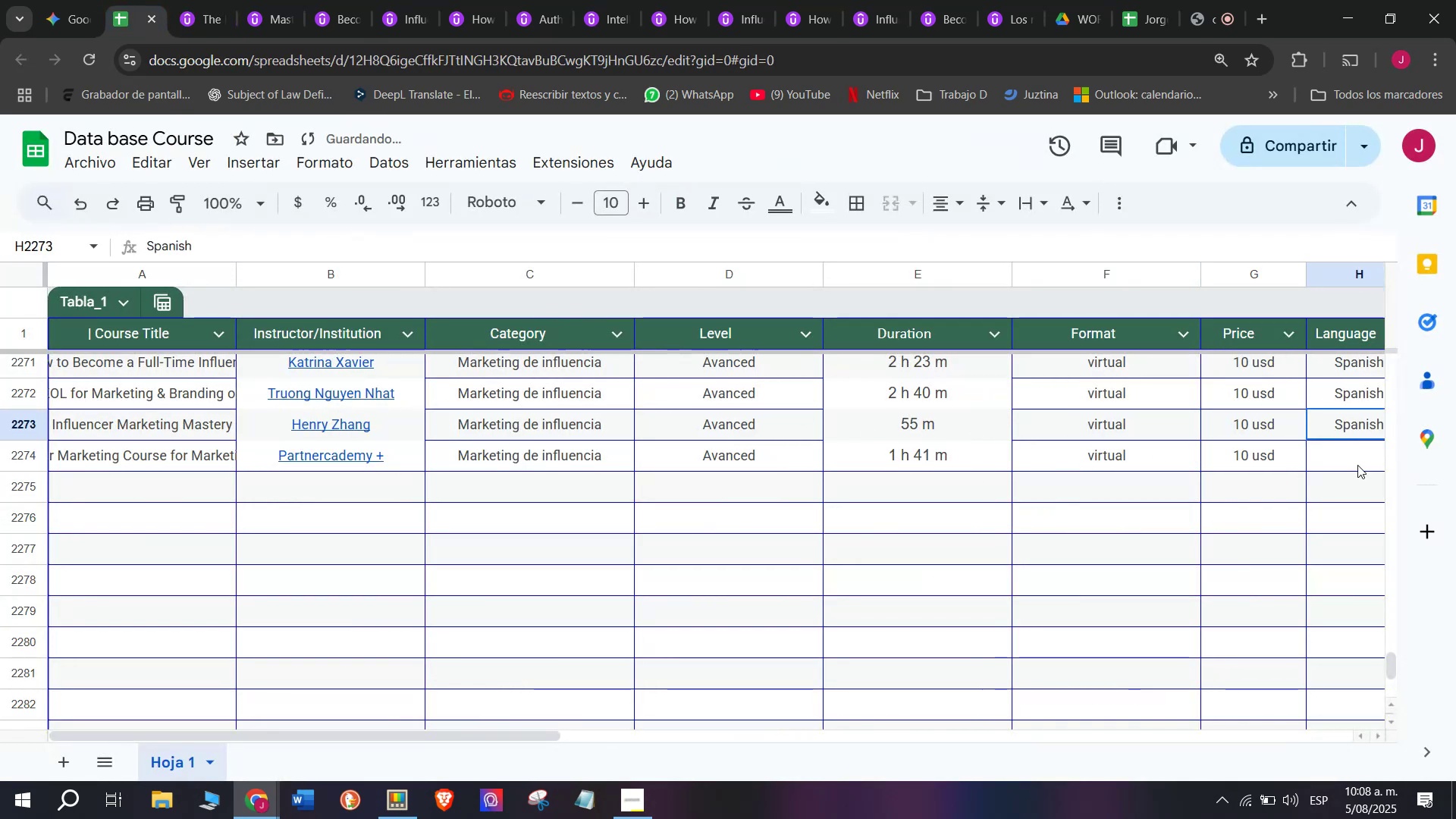 
key(Control+ControlLeft)
 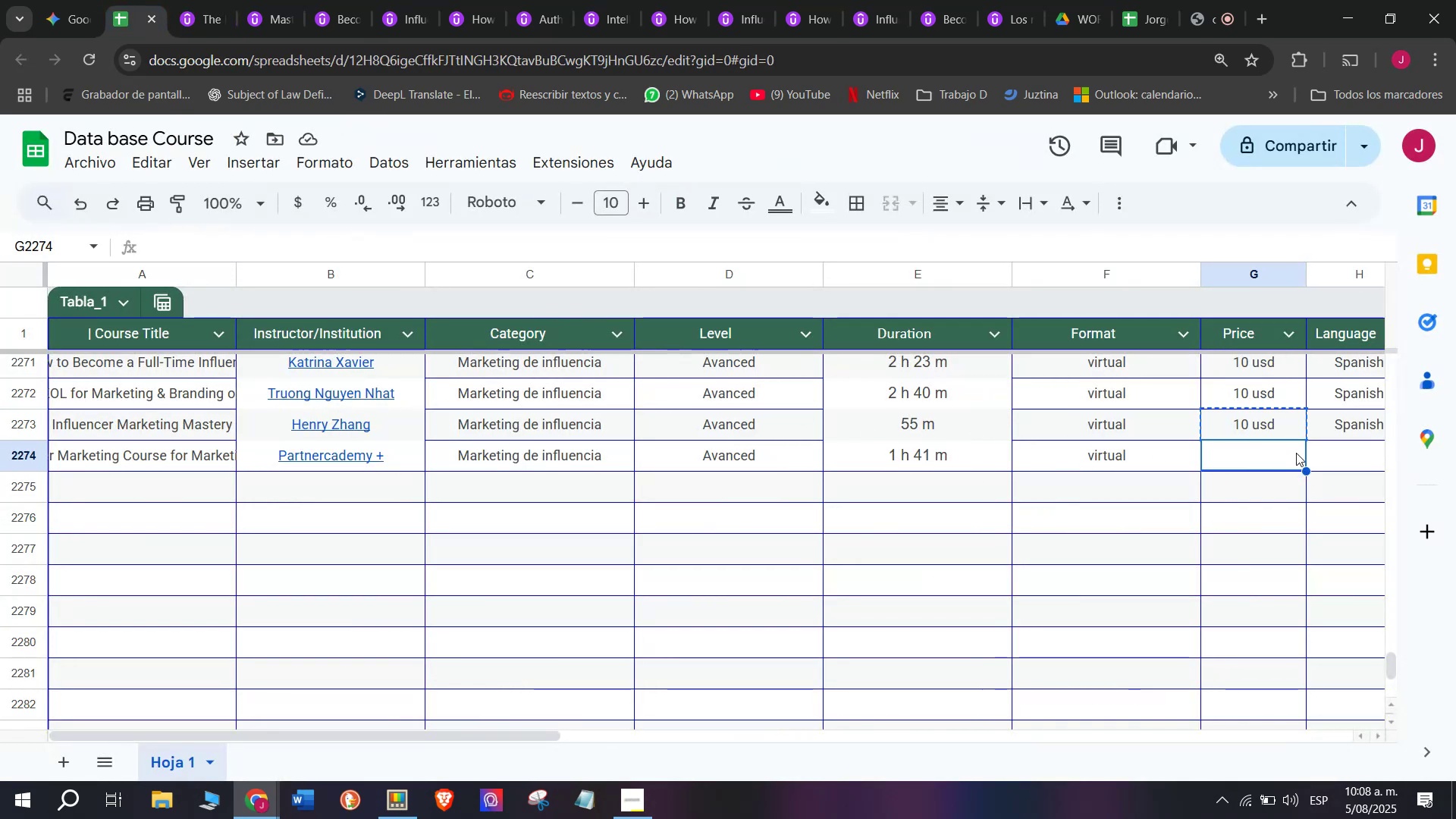 
key(Control+V)
 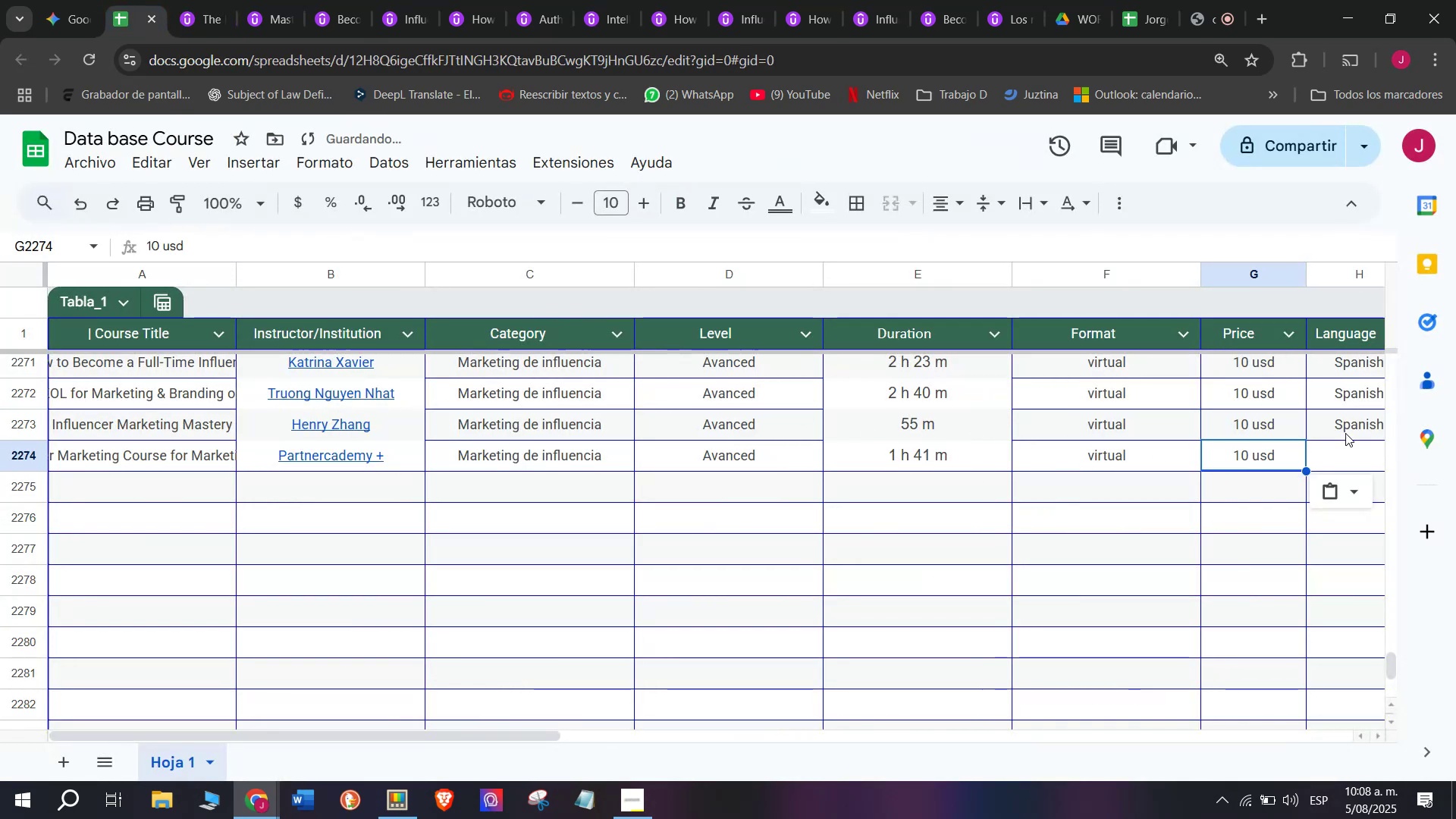 
left_click([1345, 433])
 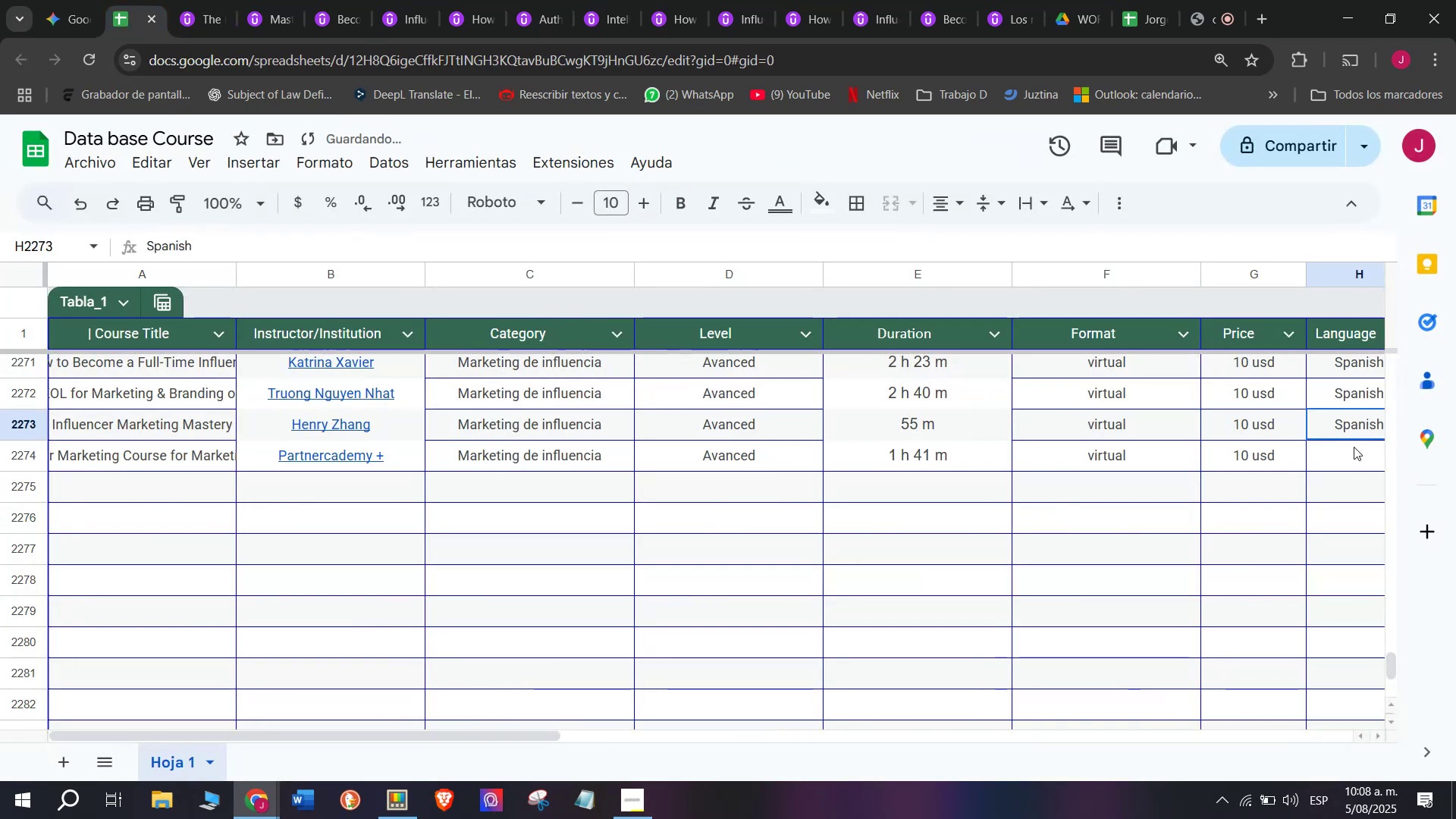 
key(Break)
 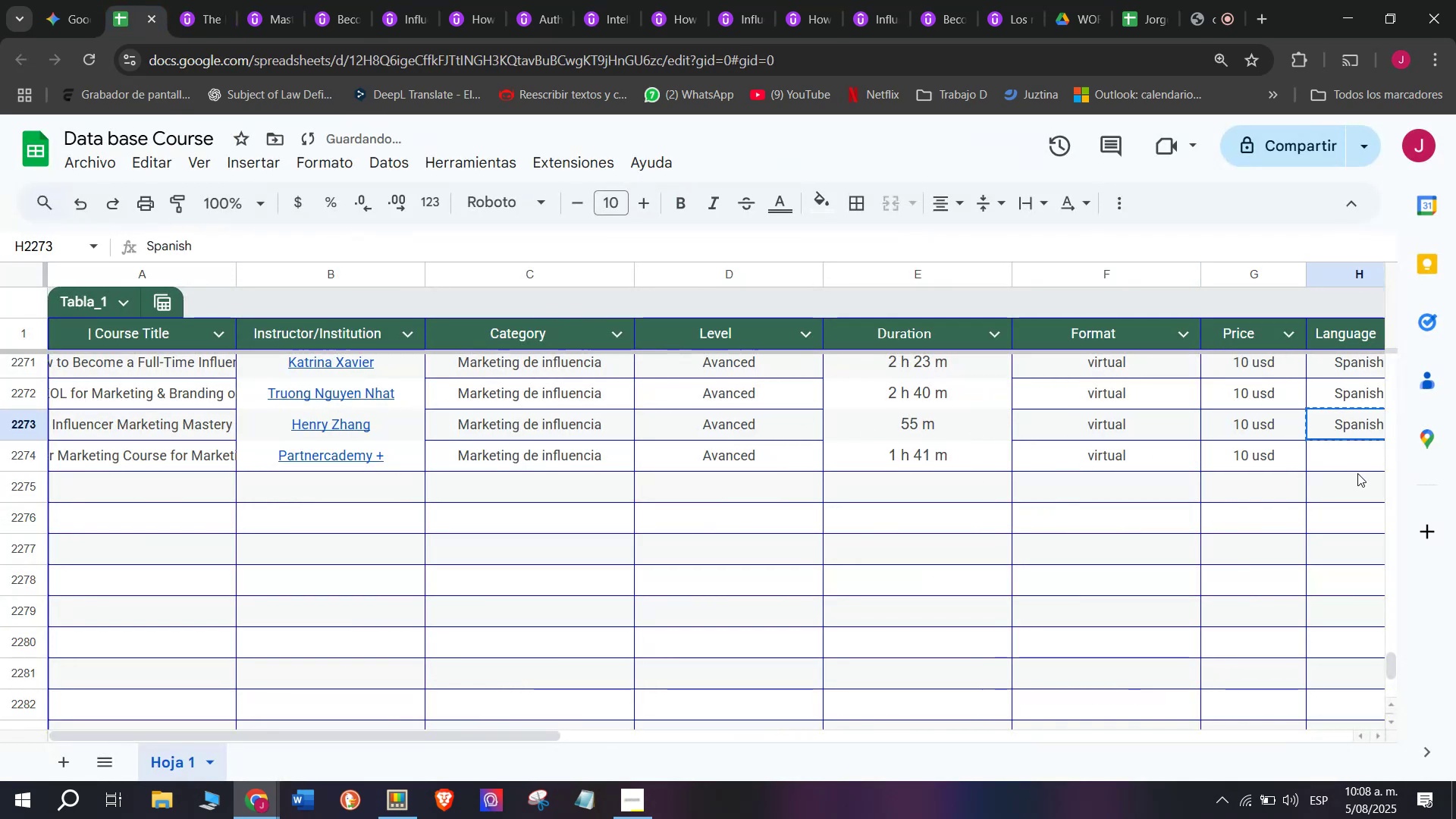 
key(Control+ControlLeft)
 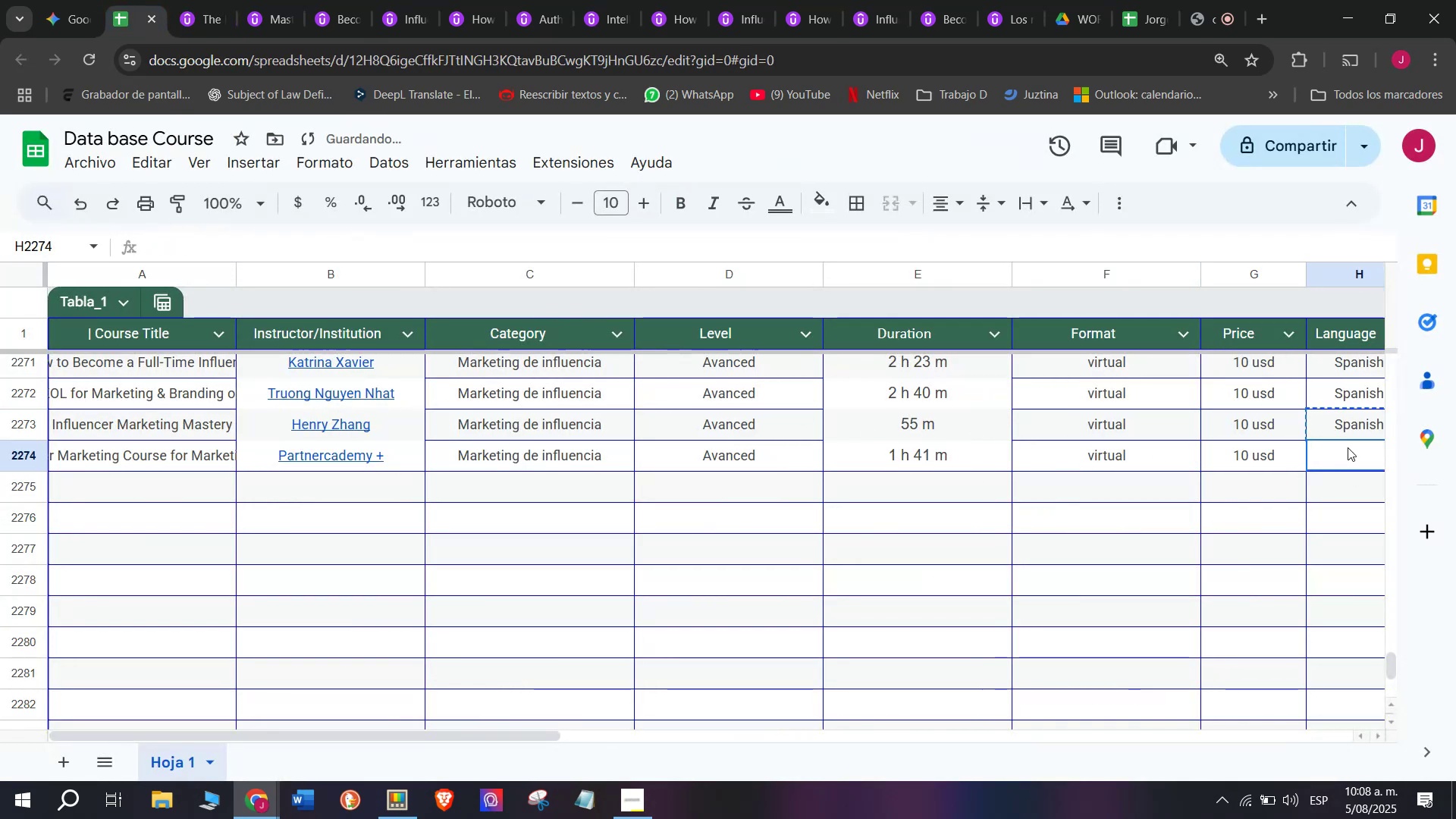 
key(Control+C)
 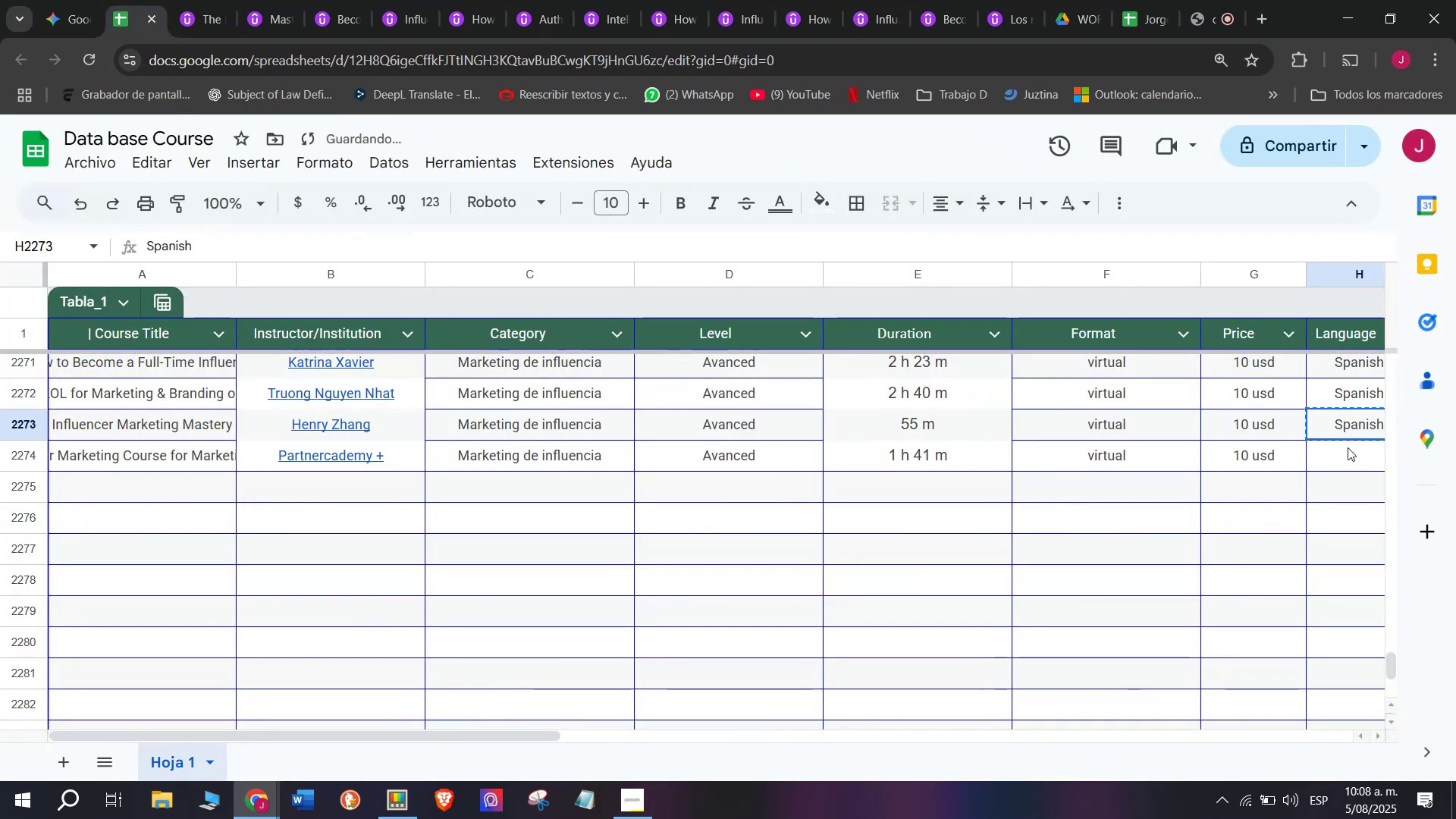 
left_click([1348, 447])
 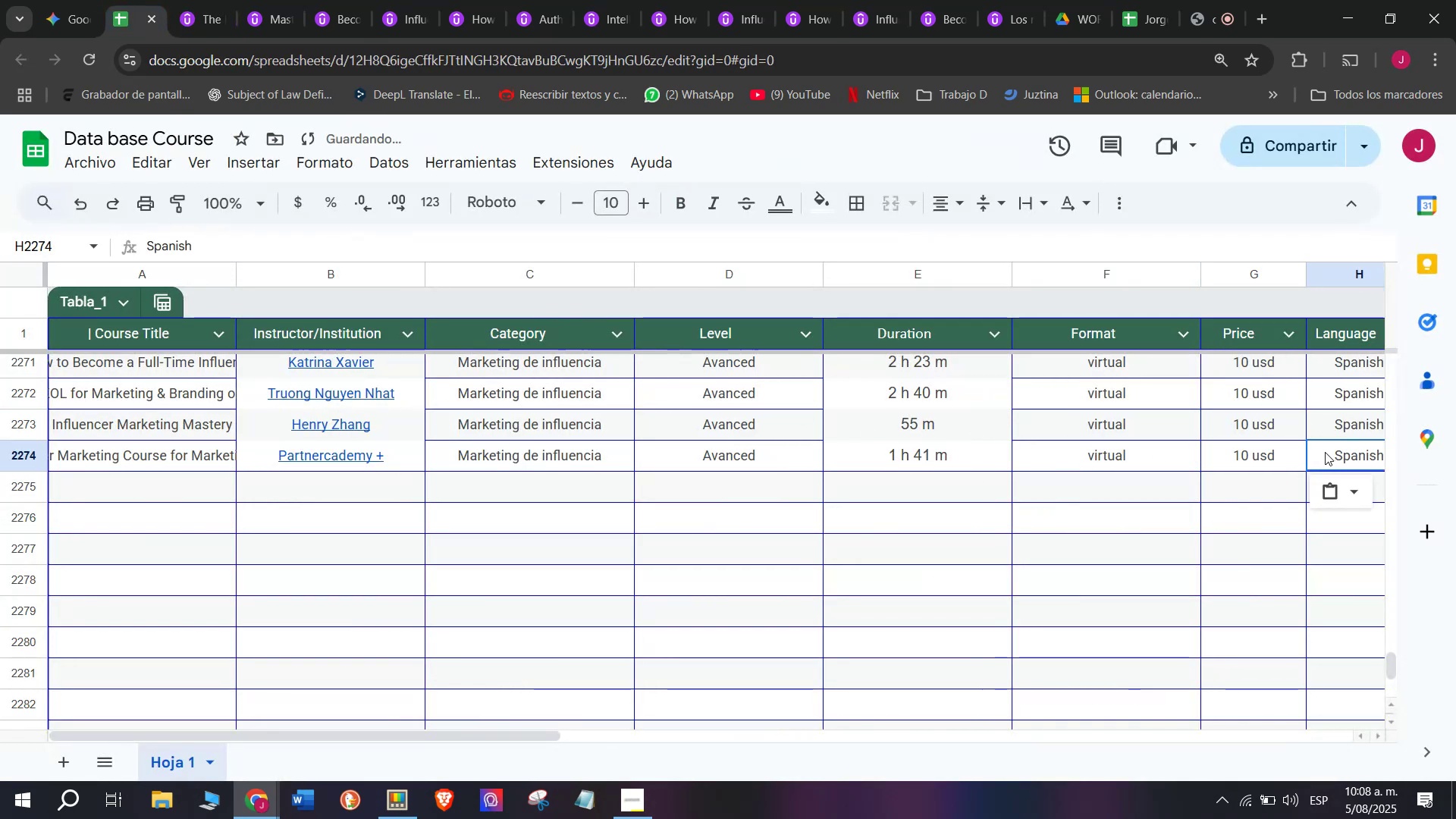 
key(Z)
 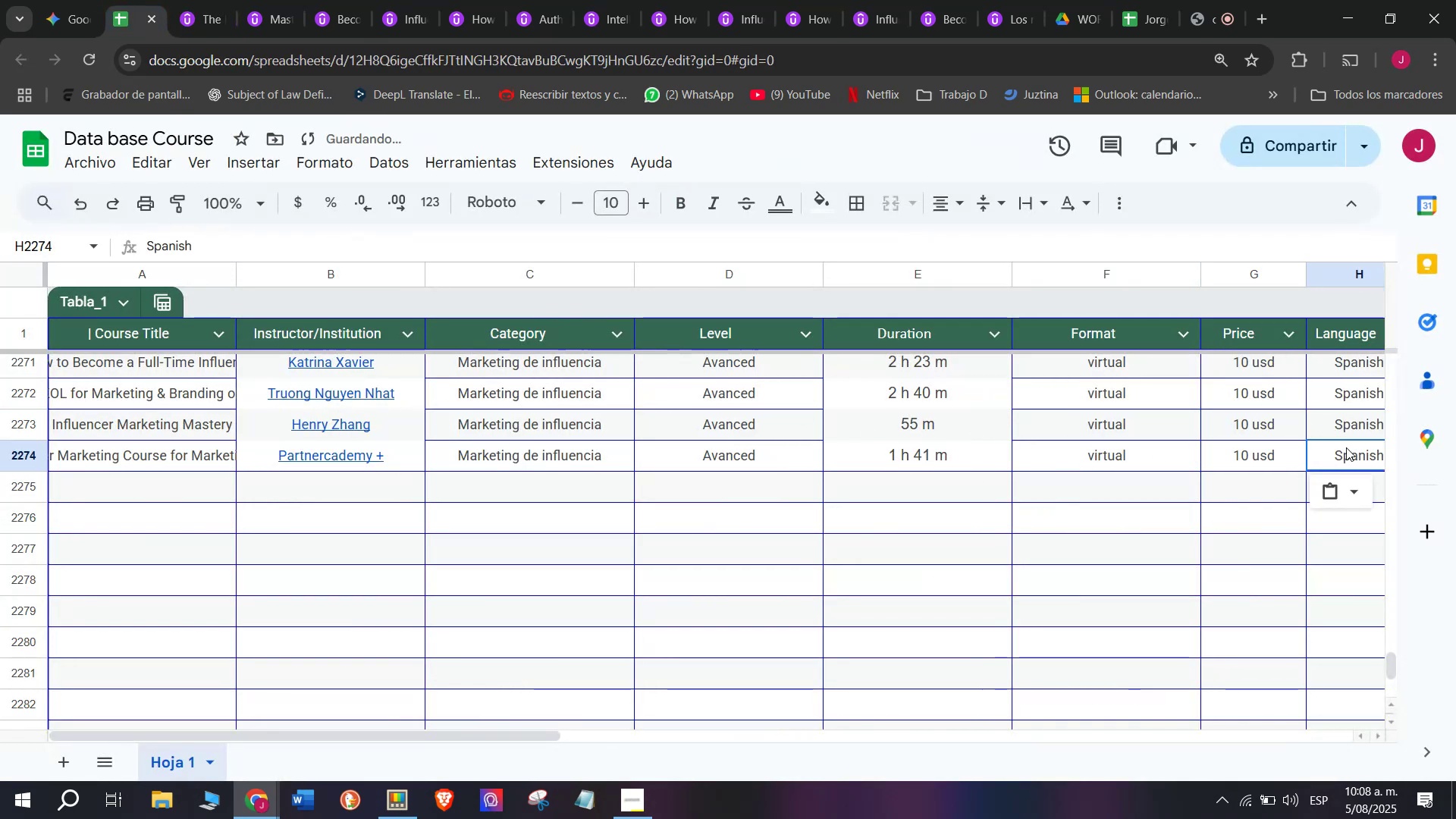 
key(Control+ControlLeft)
 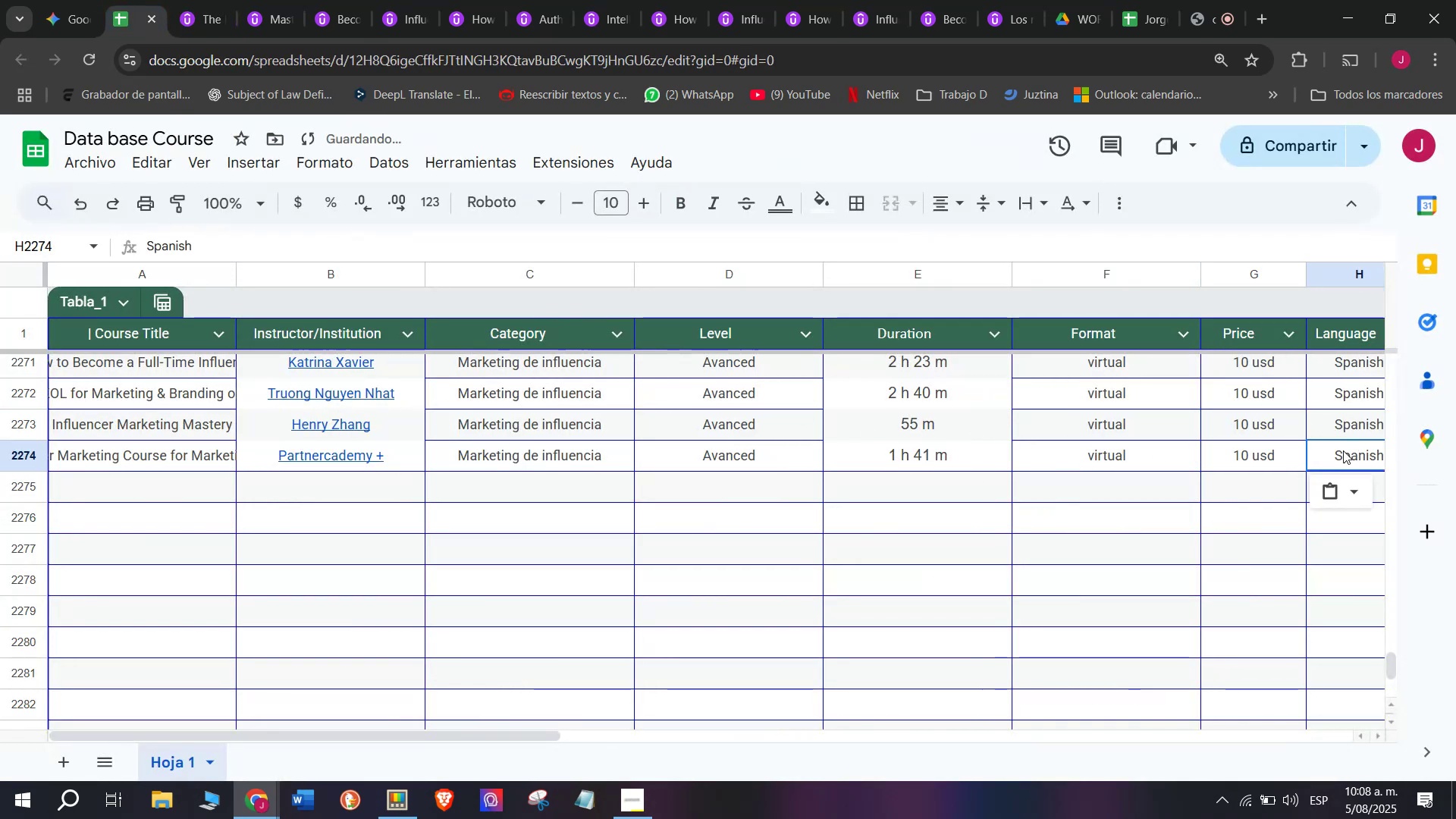 
key(Control+V)
 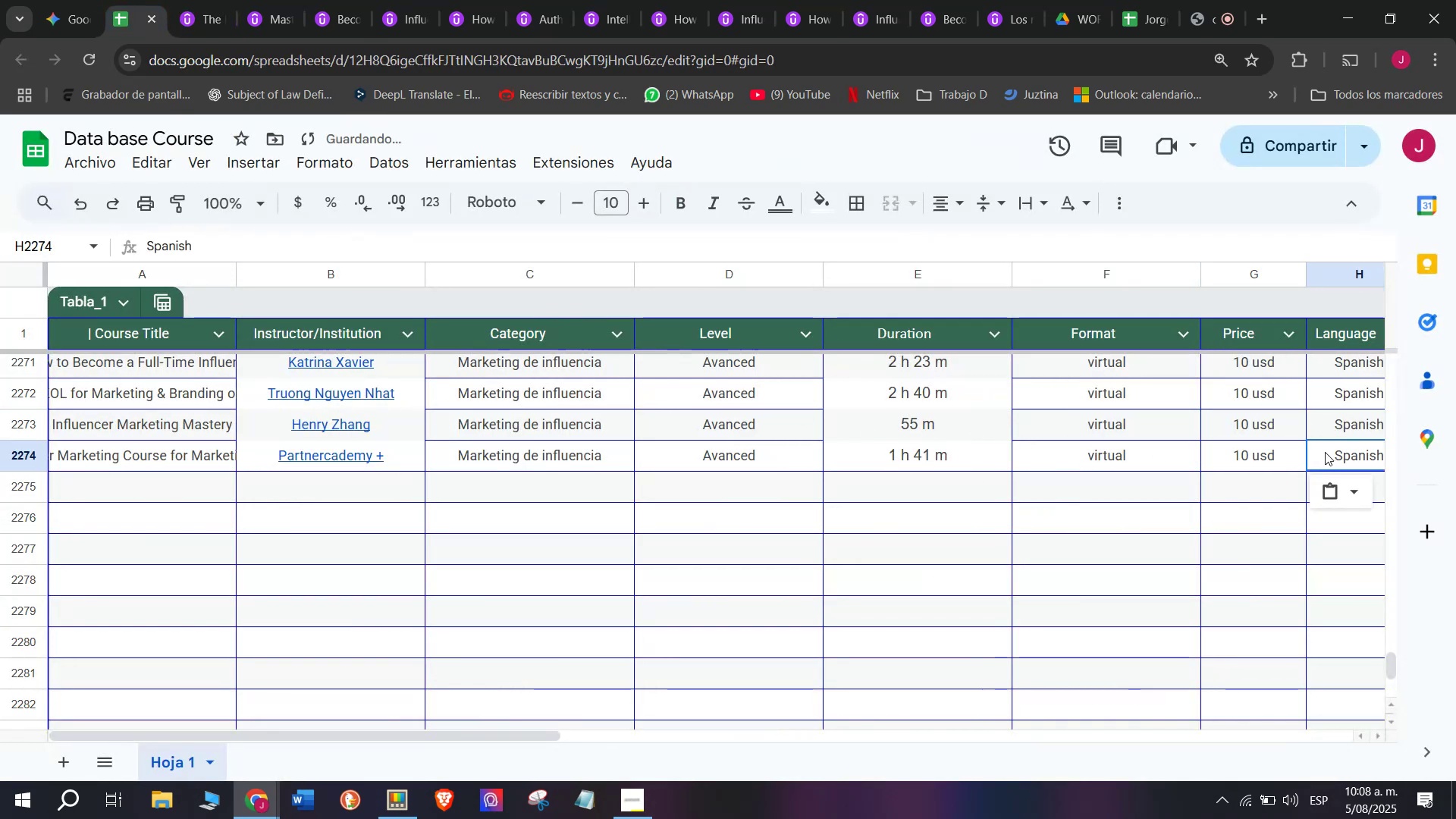 
scroll: coordinate [417, 440], scroll_direction: down, amount: 3.0
 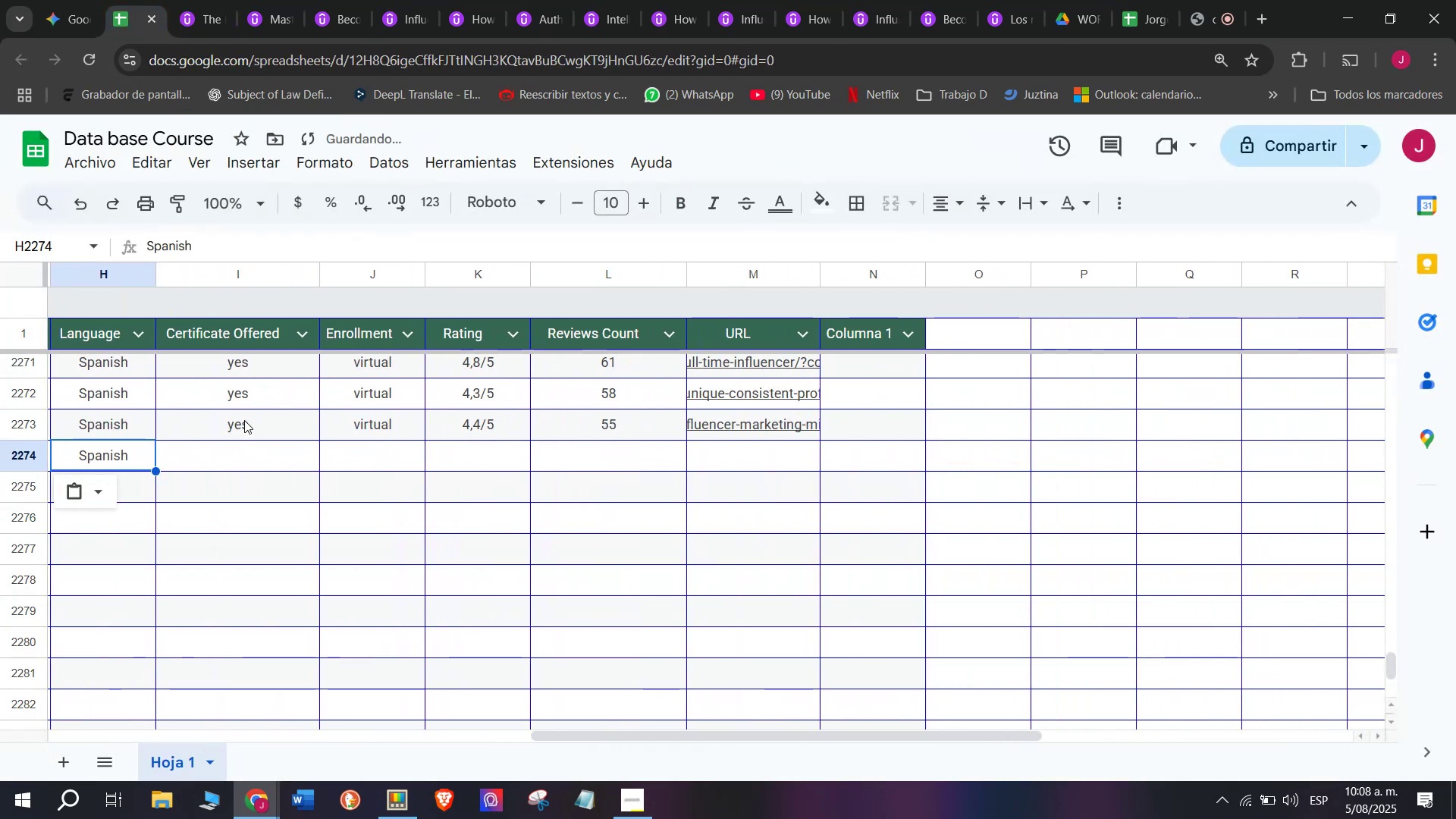 
key(Control+ControlLeft)
 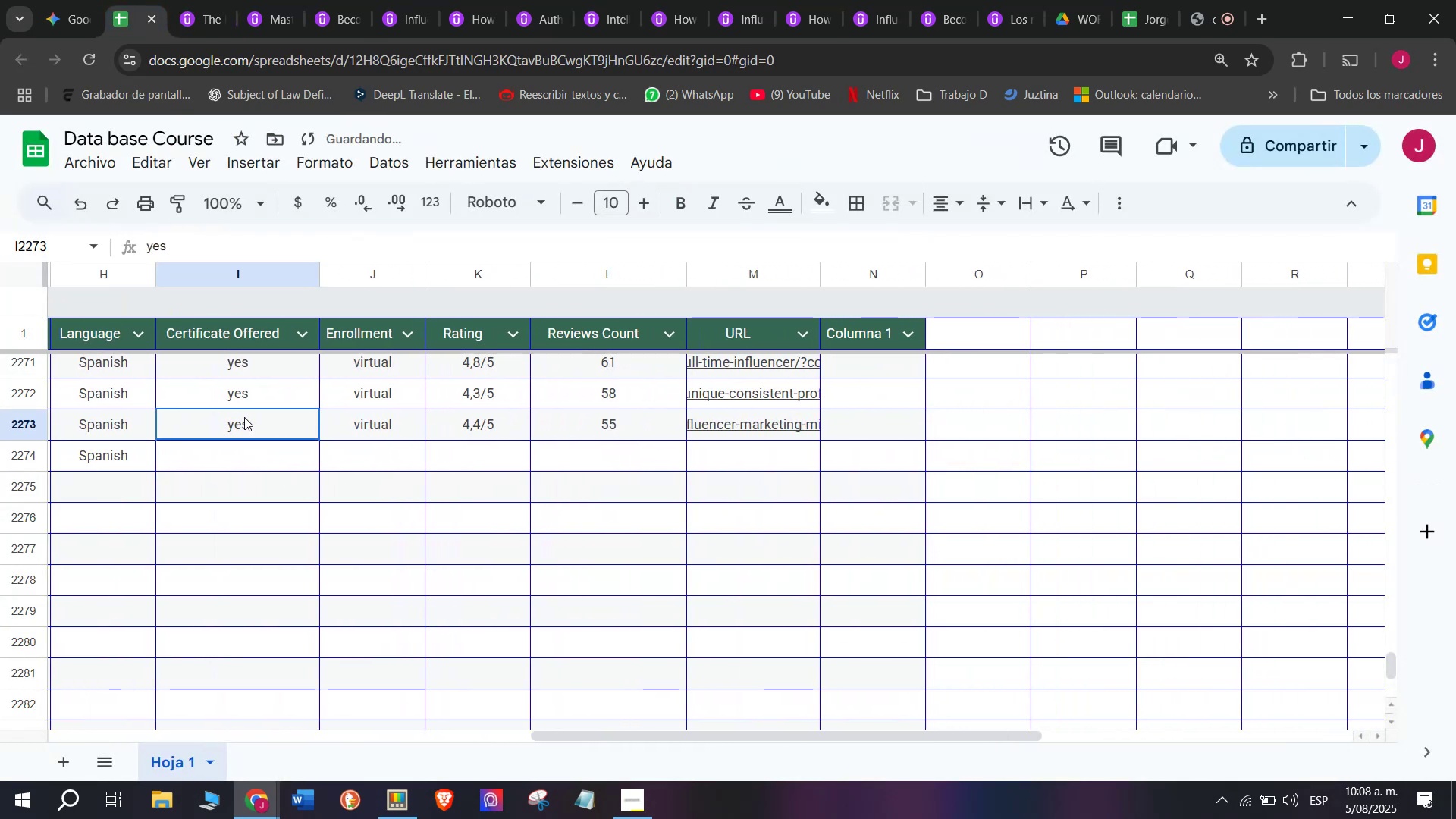 
key(Break)
 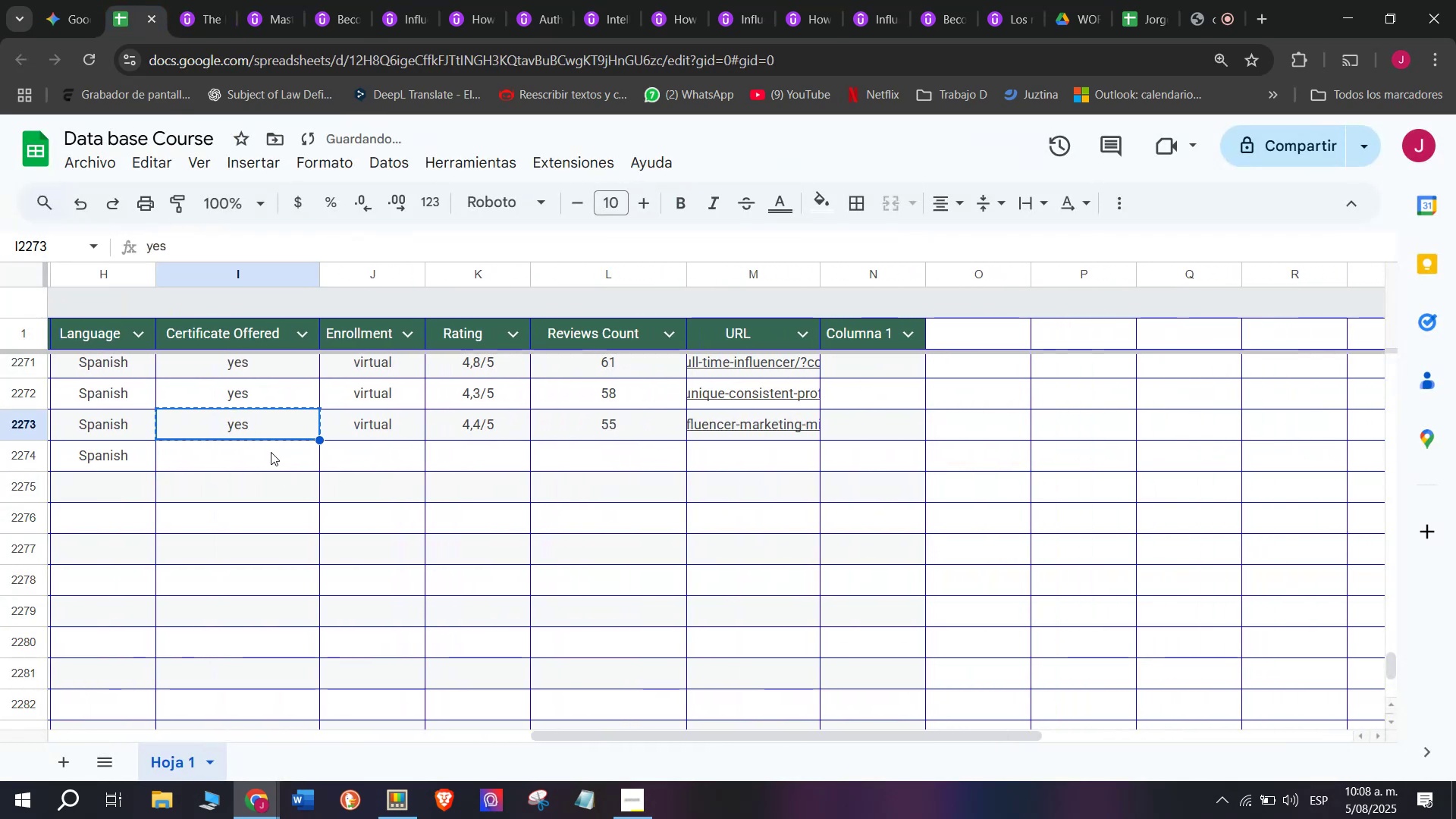 
key(Control+C)
 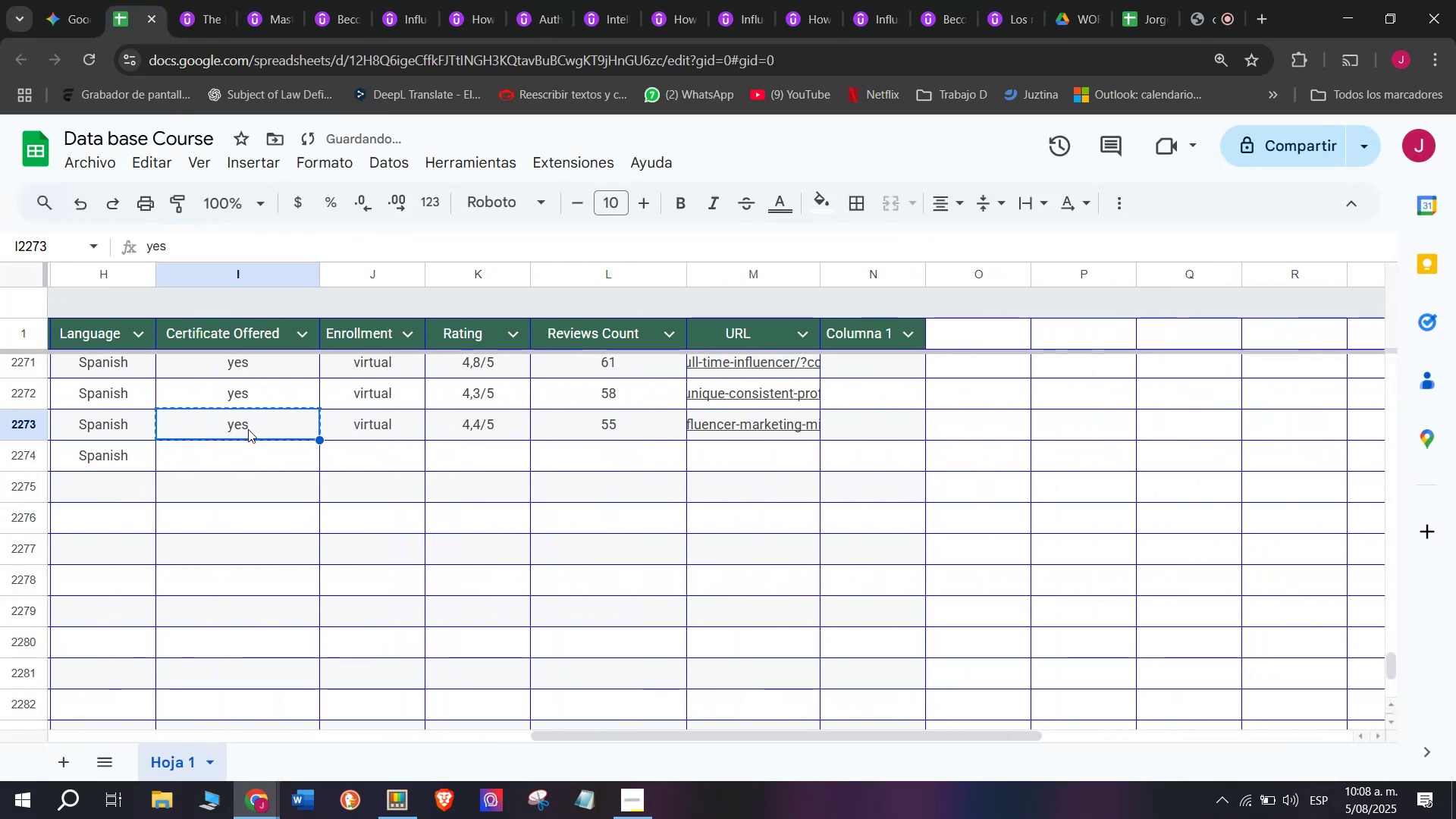 
left_click([244, 417])
 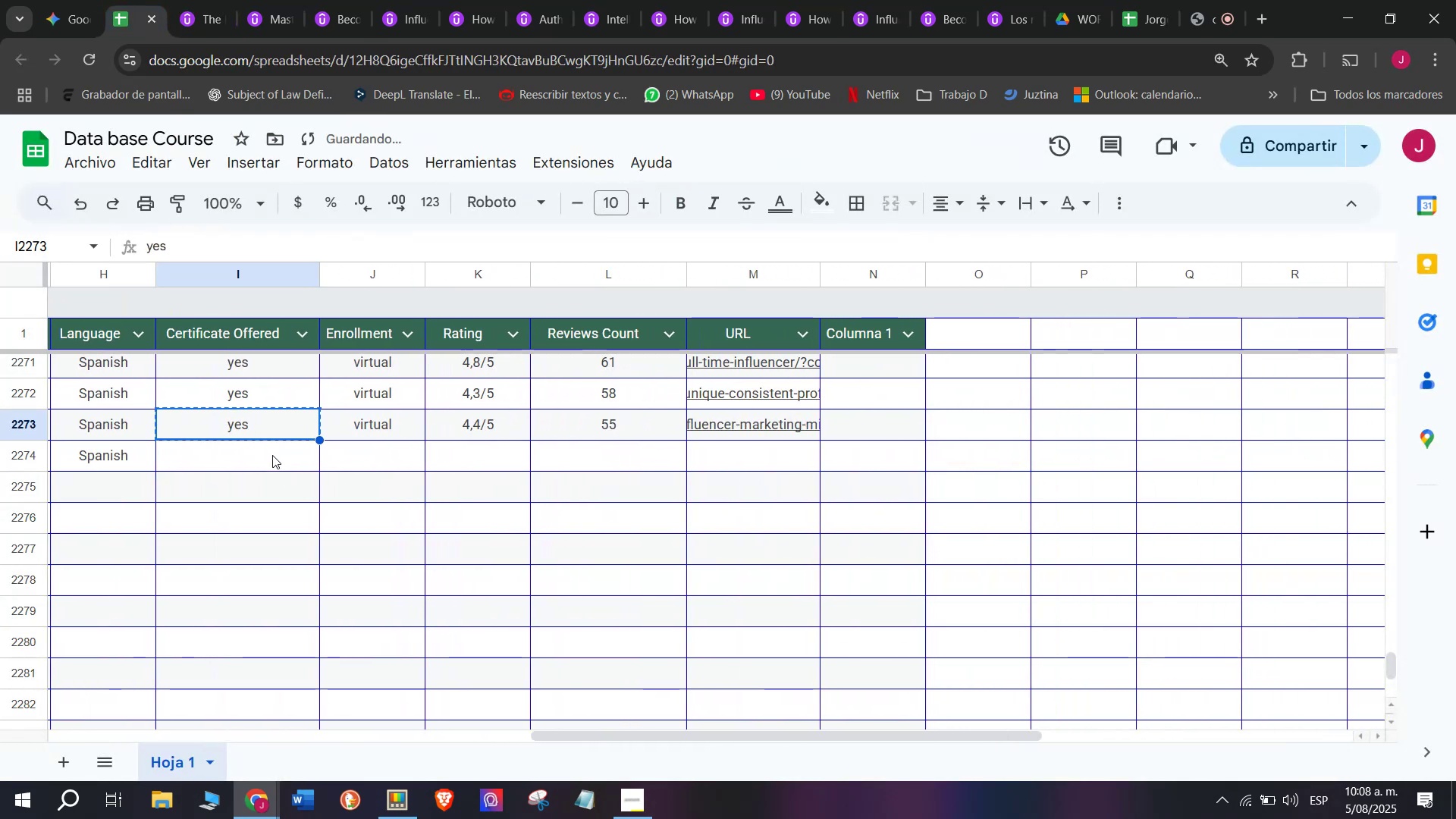 
left_click([273, 457])
 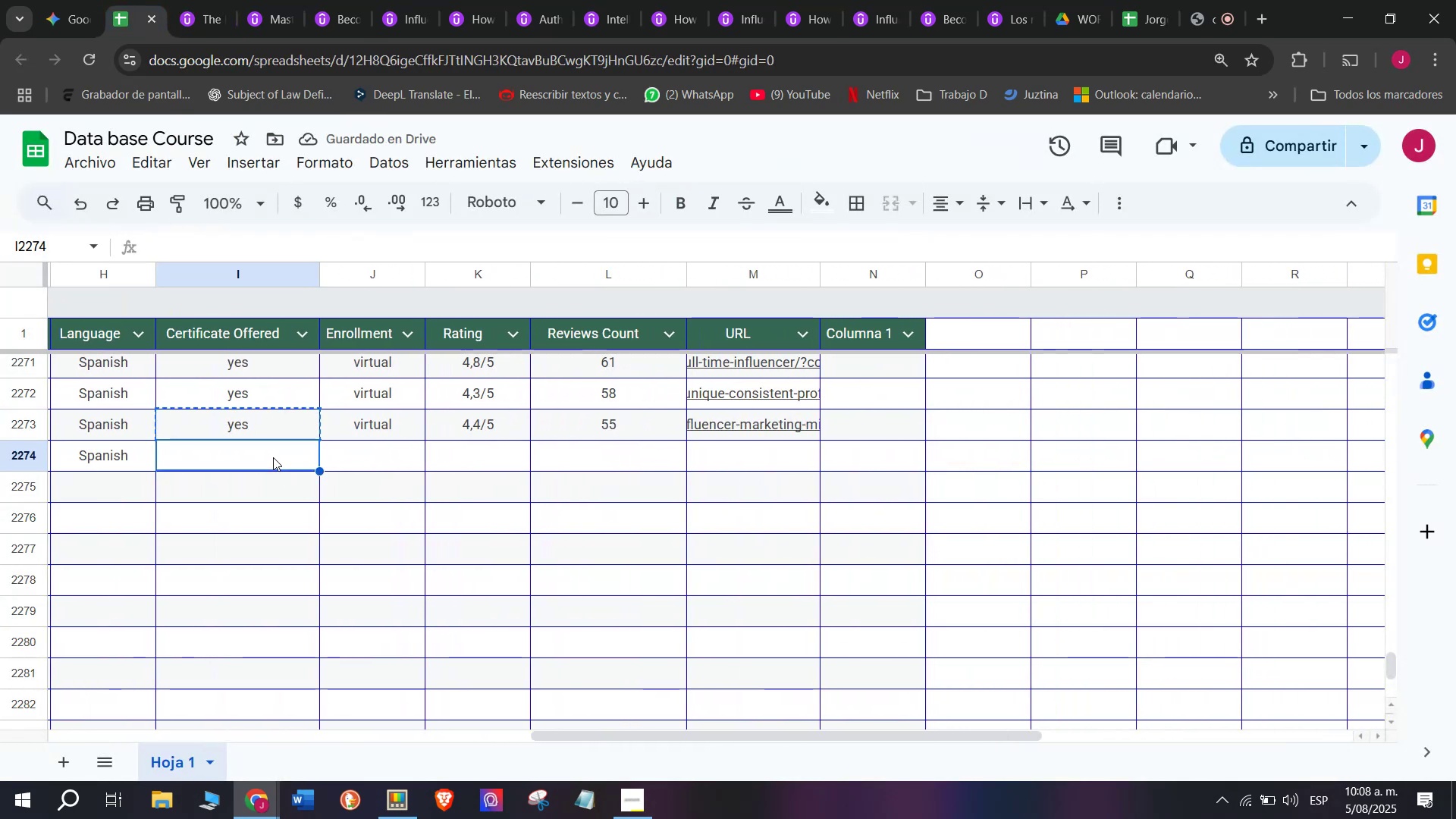 
key(Z)
 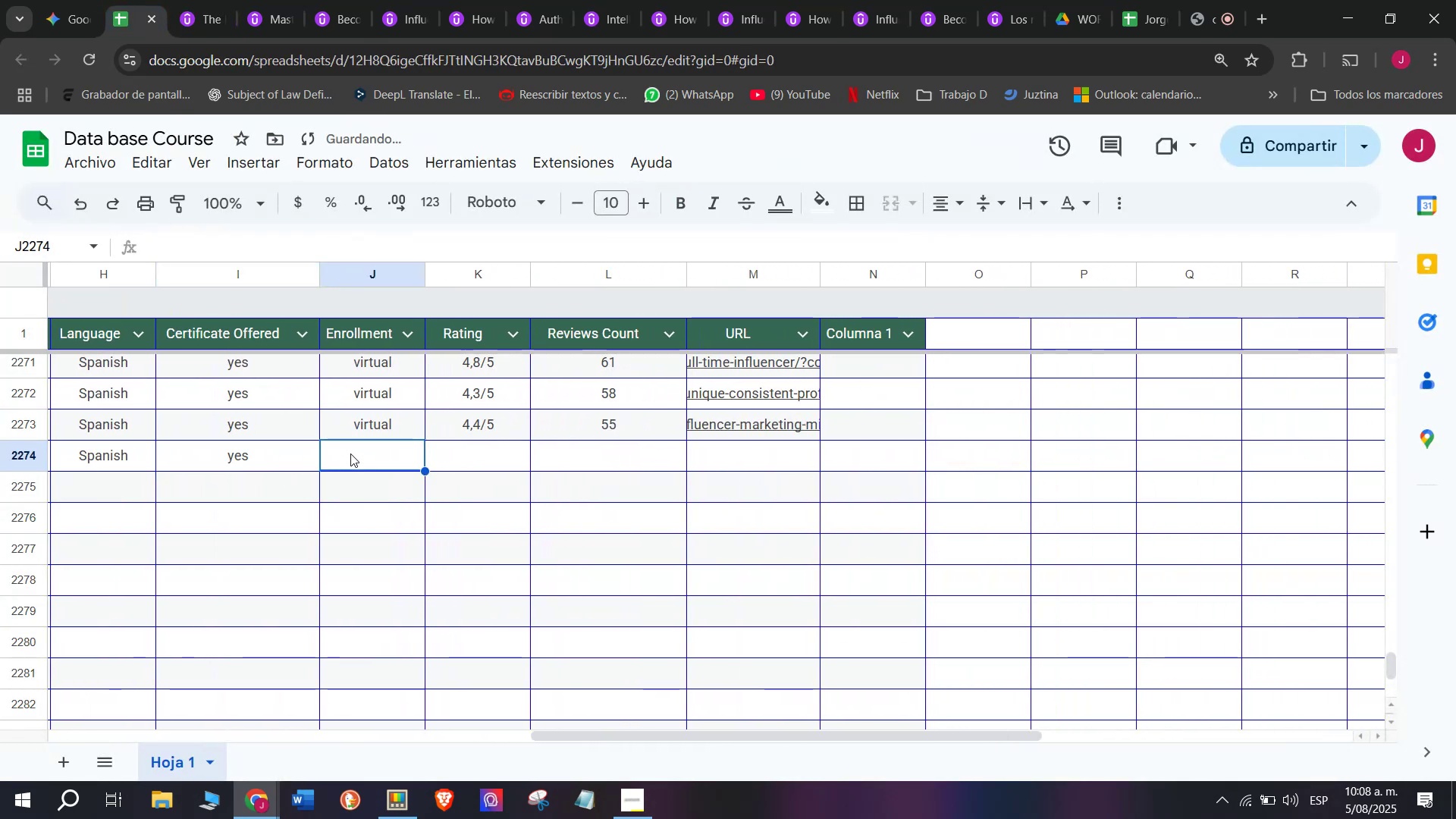 
key(Control+ControlLeft)
 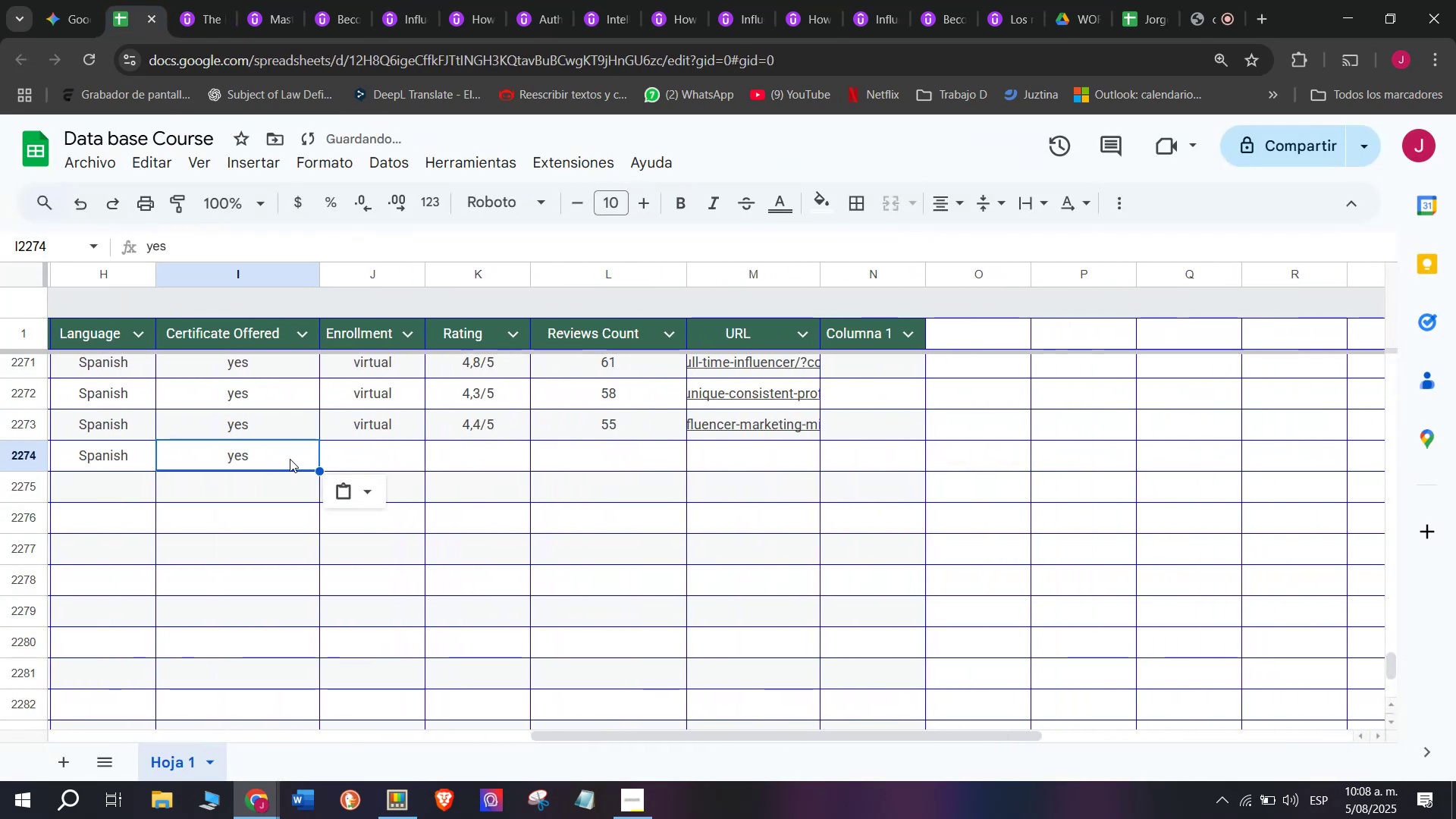 
key(Control+V)
 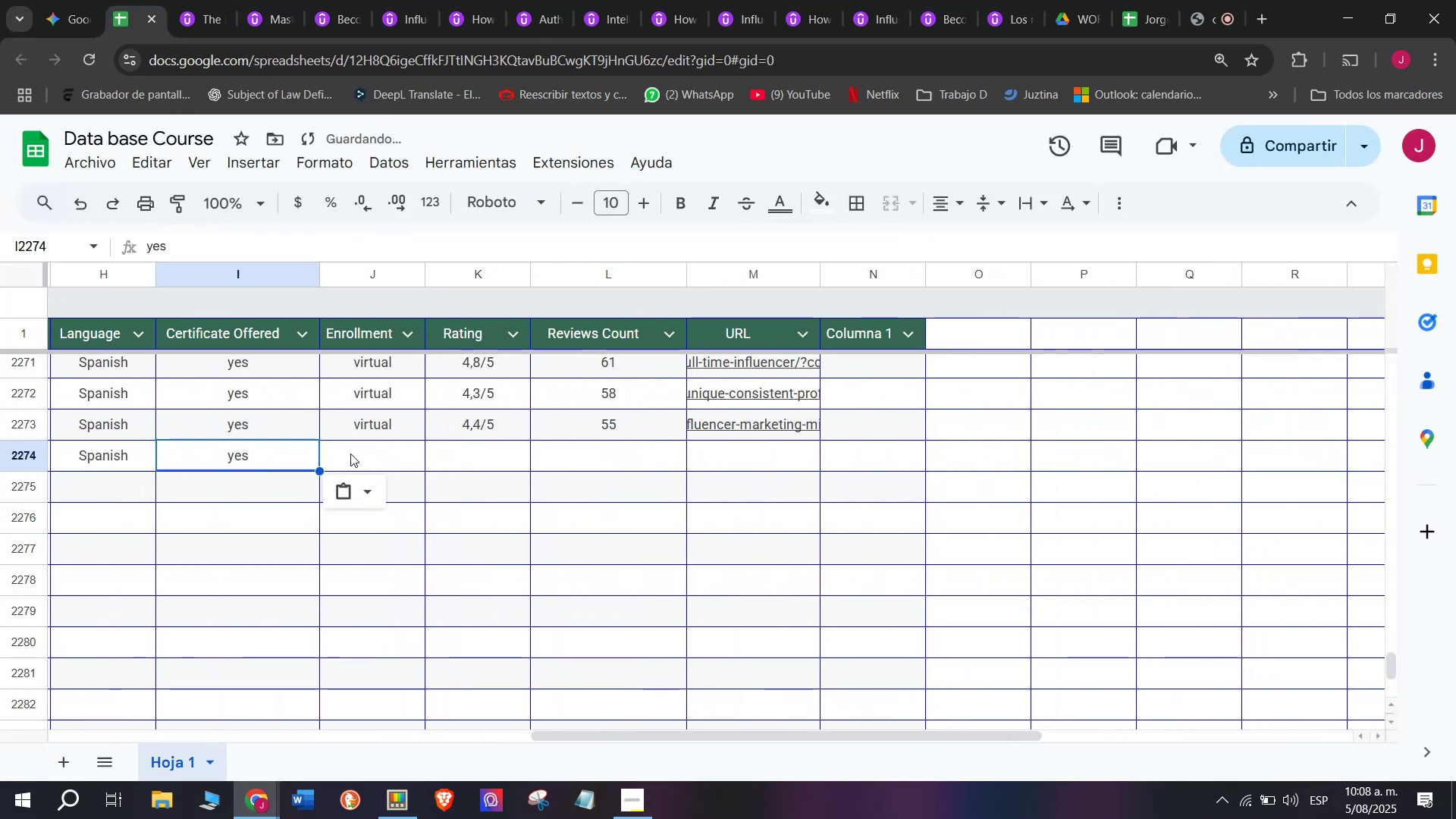 
double_click([350, 453])
 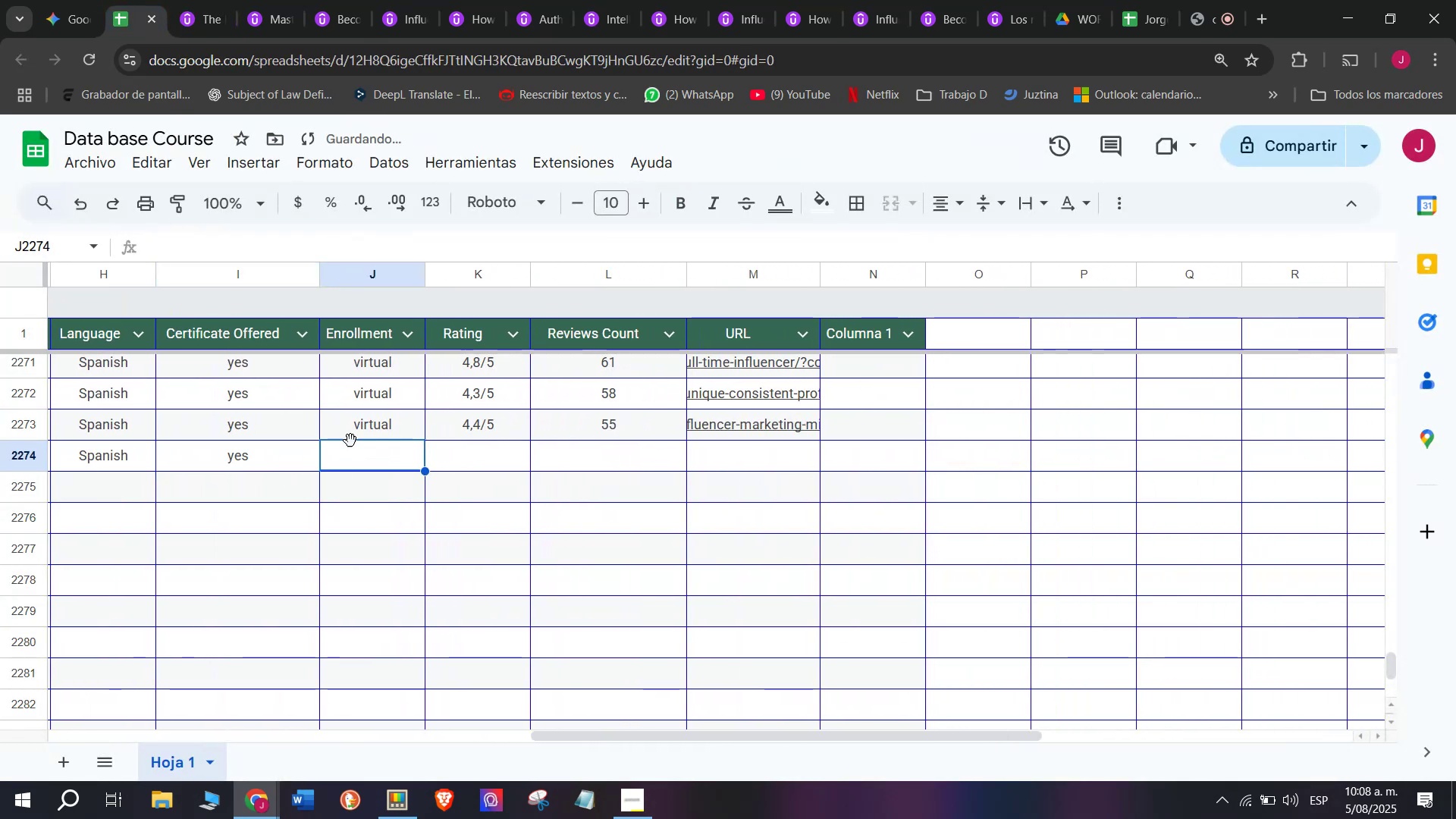 
left_click([362, 420])
 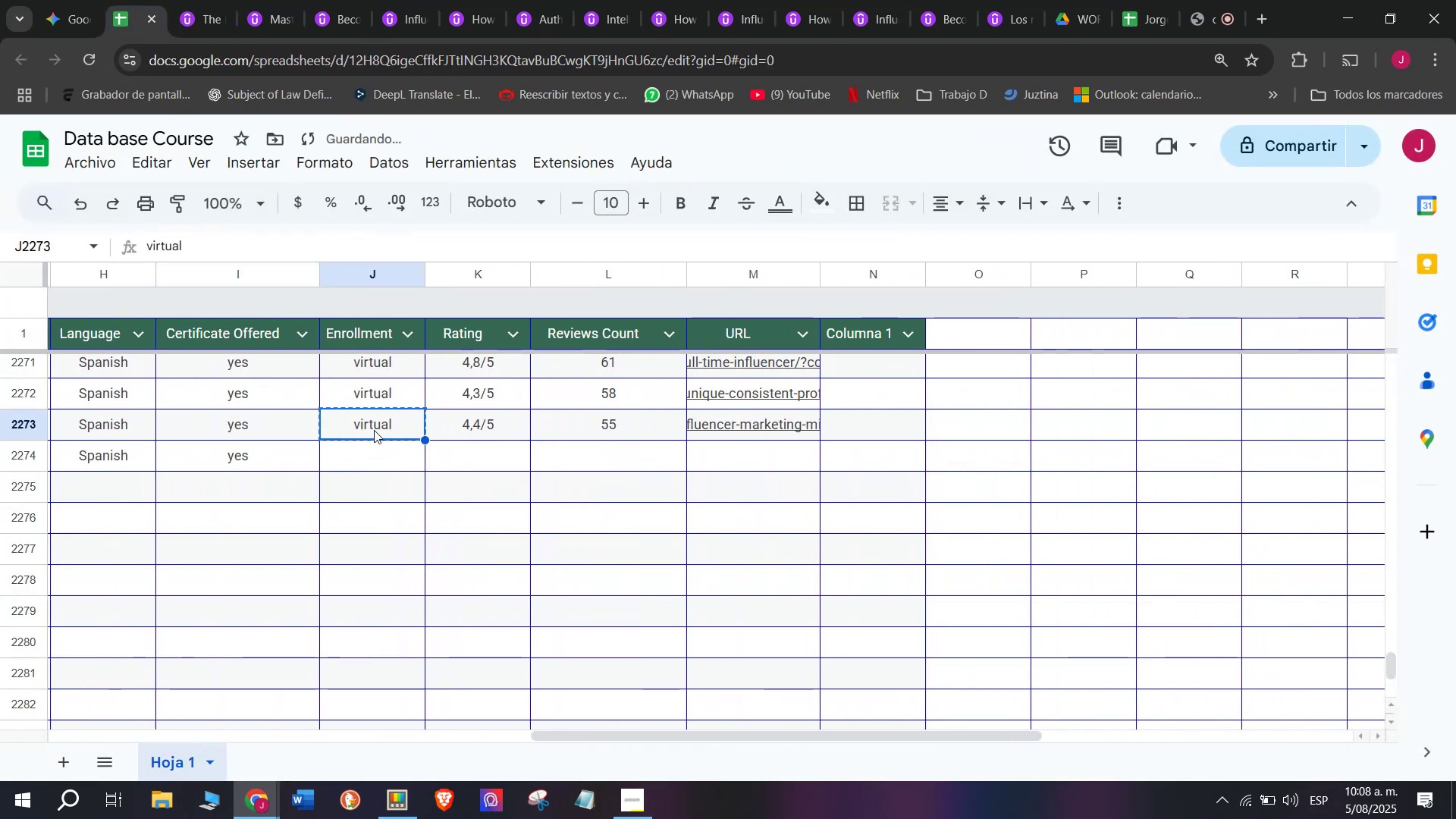 
key(Control+ControlLeft)
 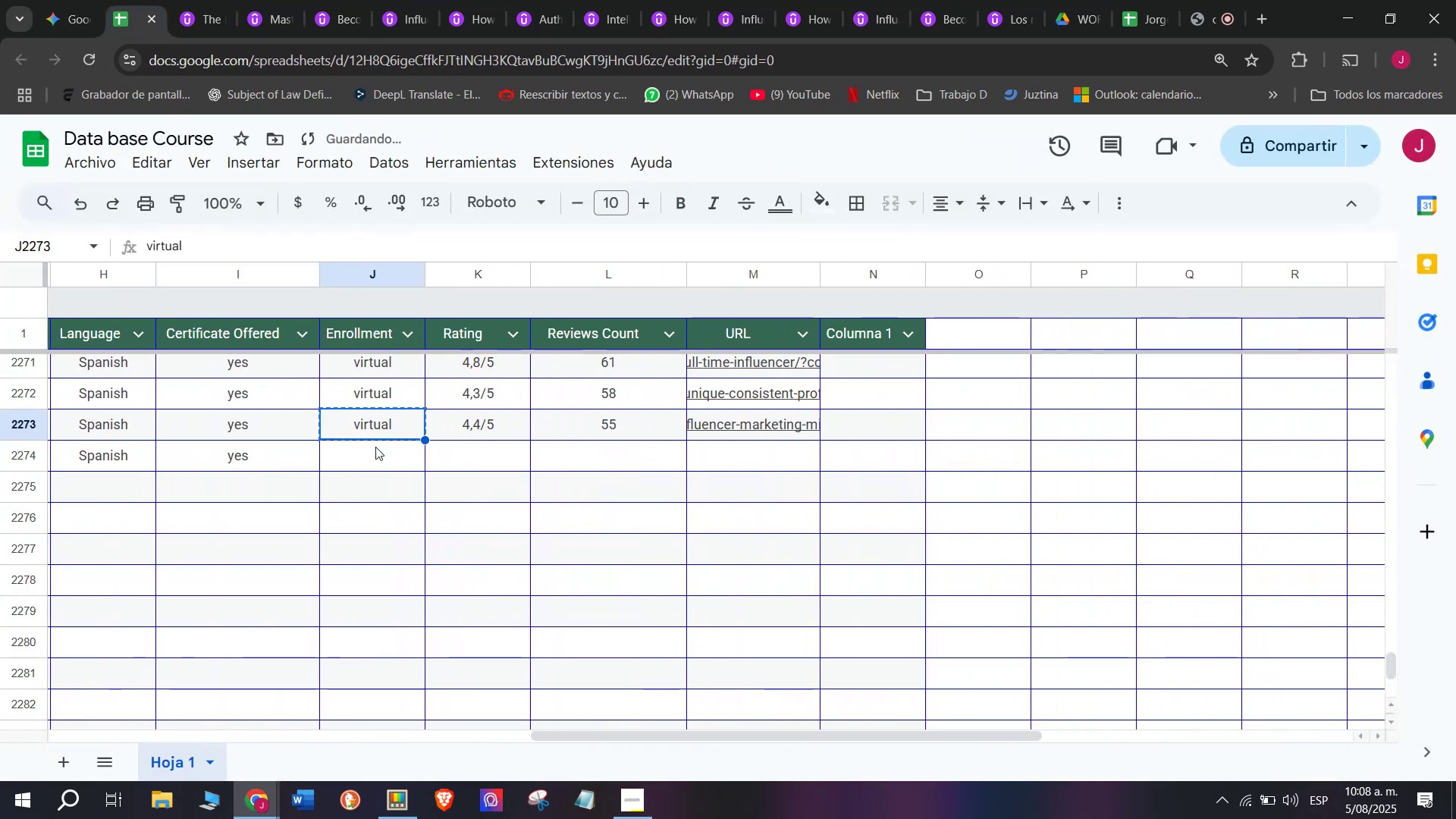 
key(Break)
 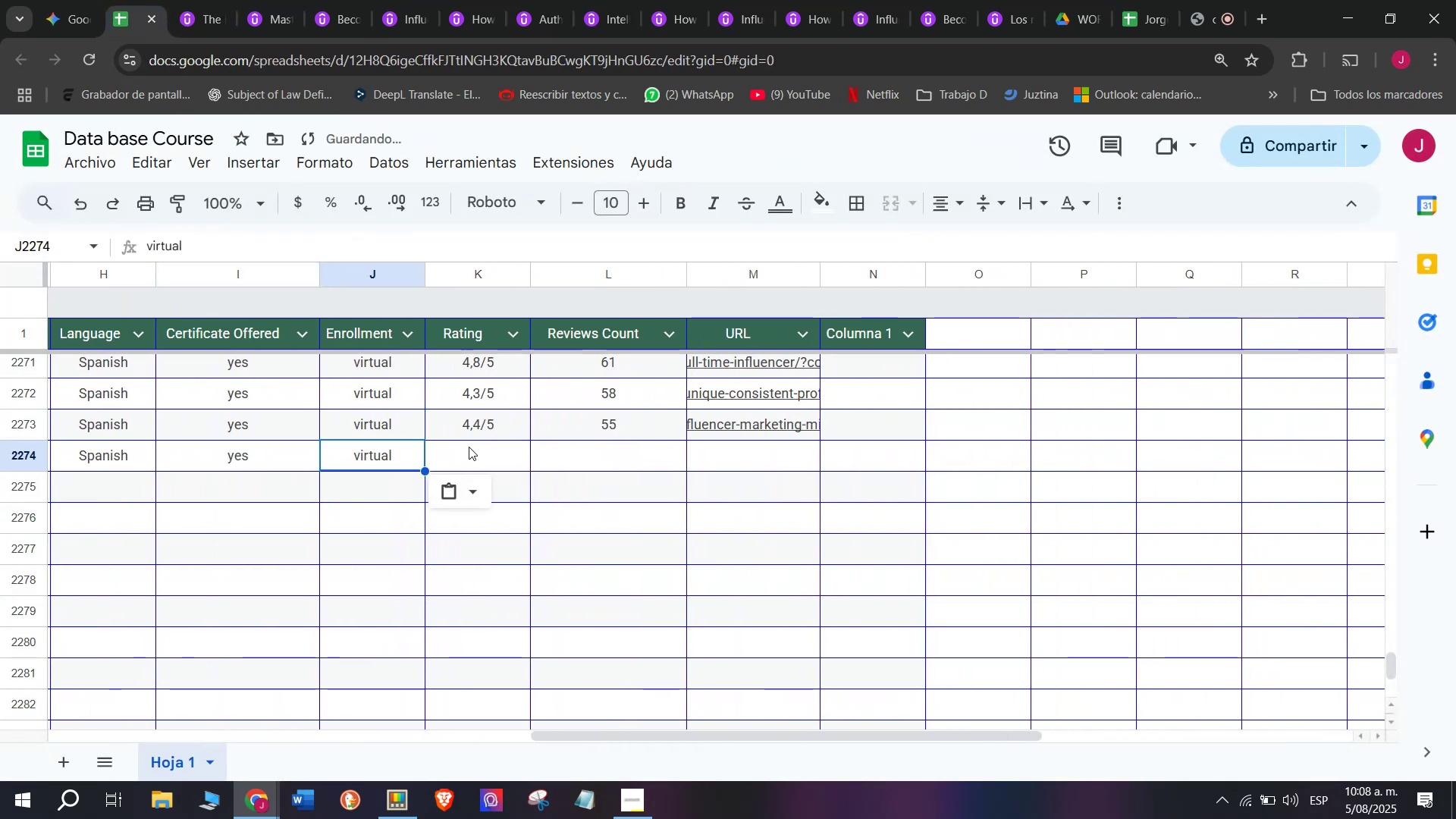 
key(Control+C)
 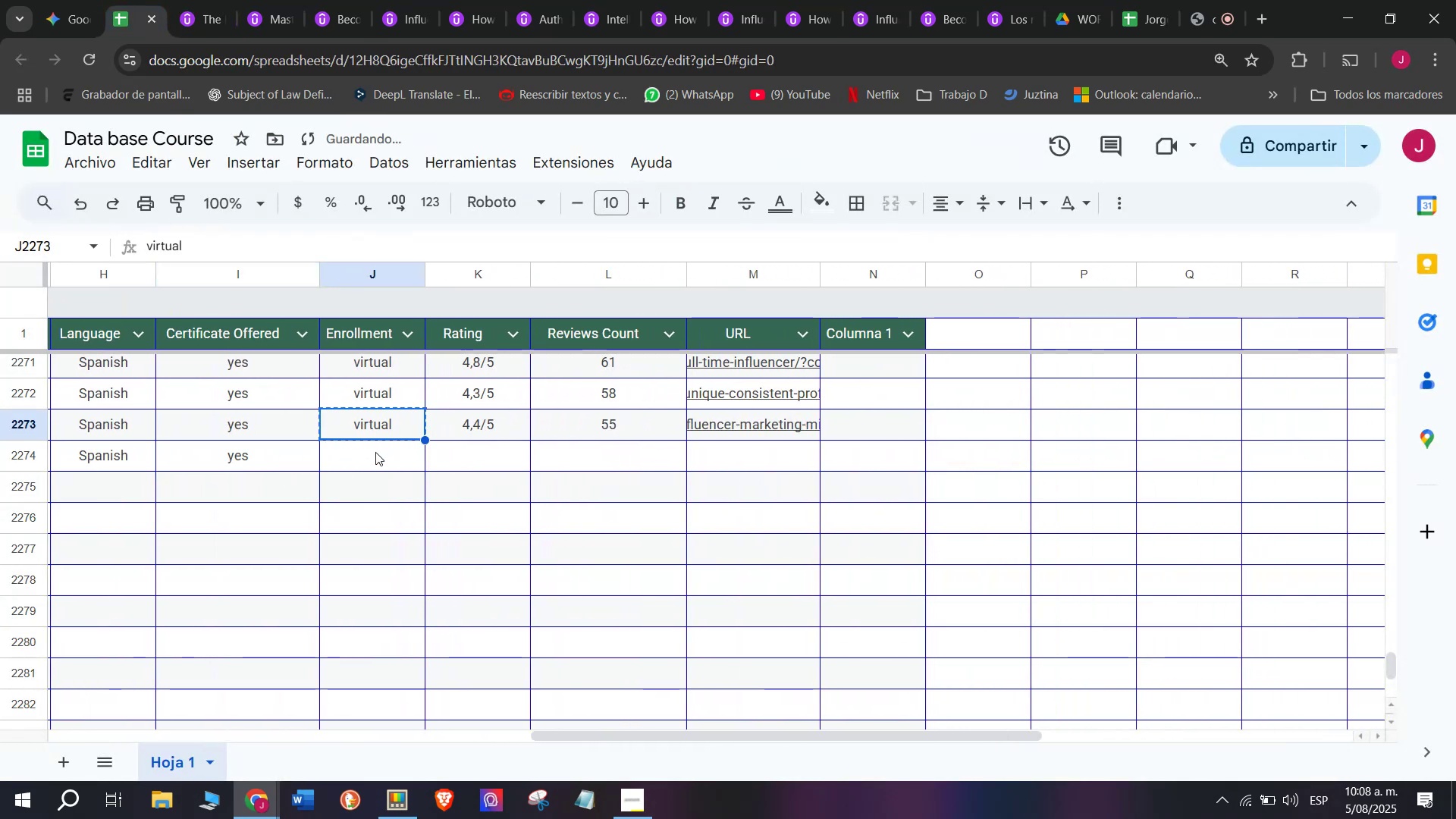 
double_click([375, 452])
 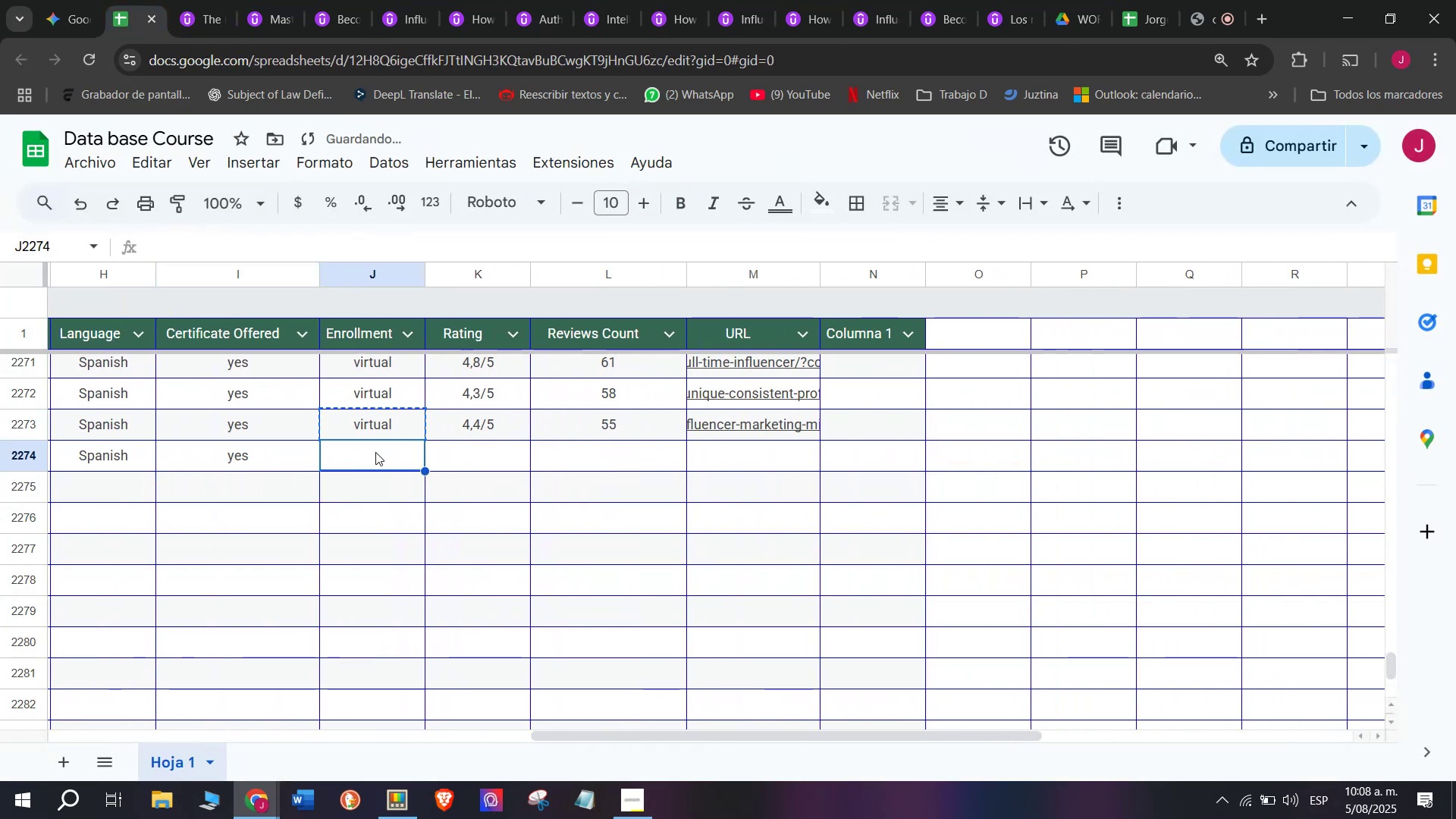 
key(Control+ControlLeft)
 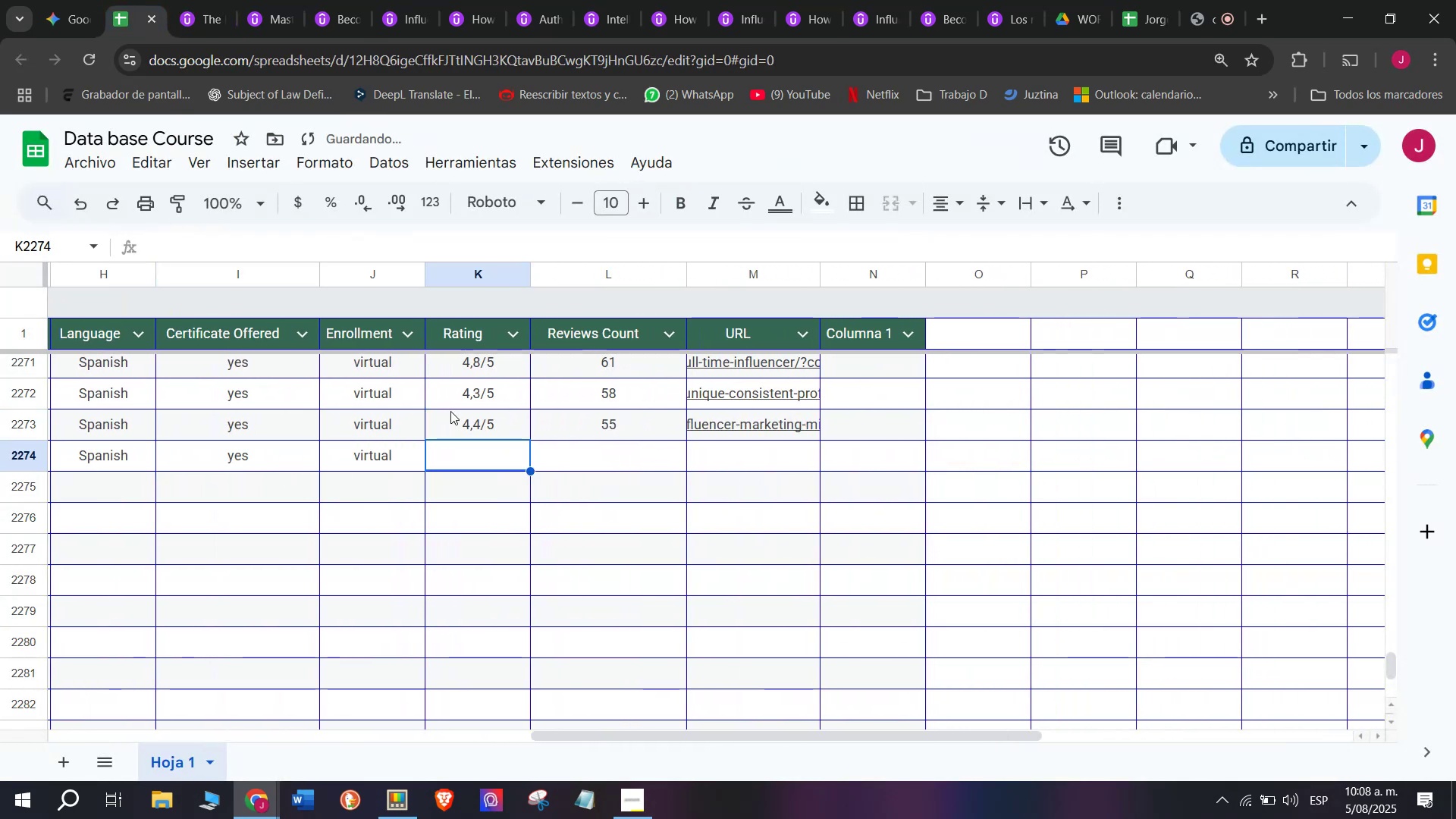 
key(Z)
 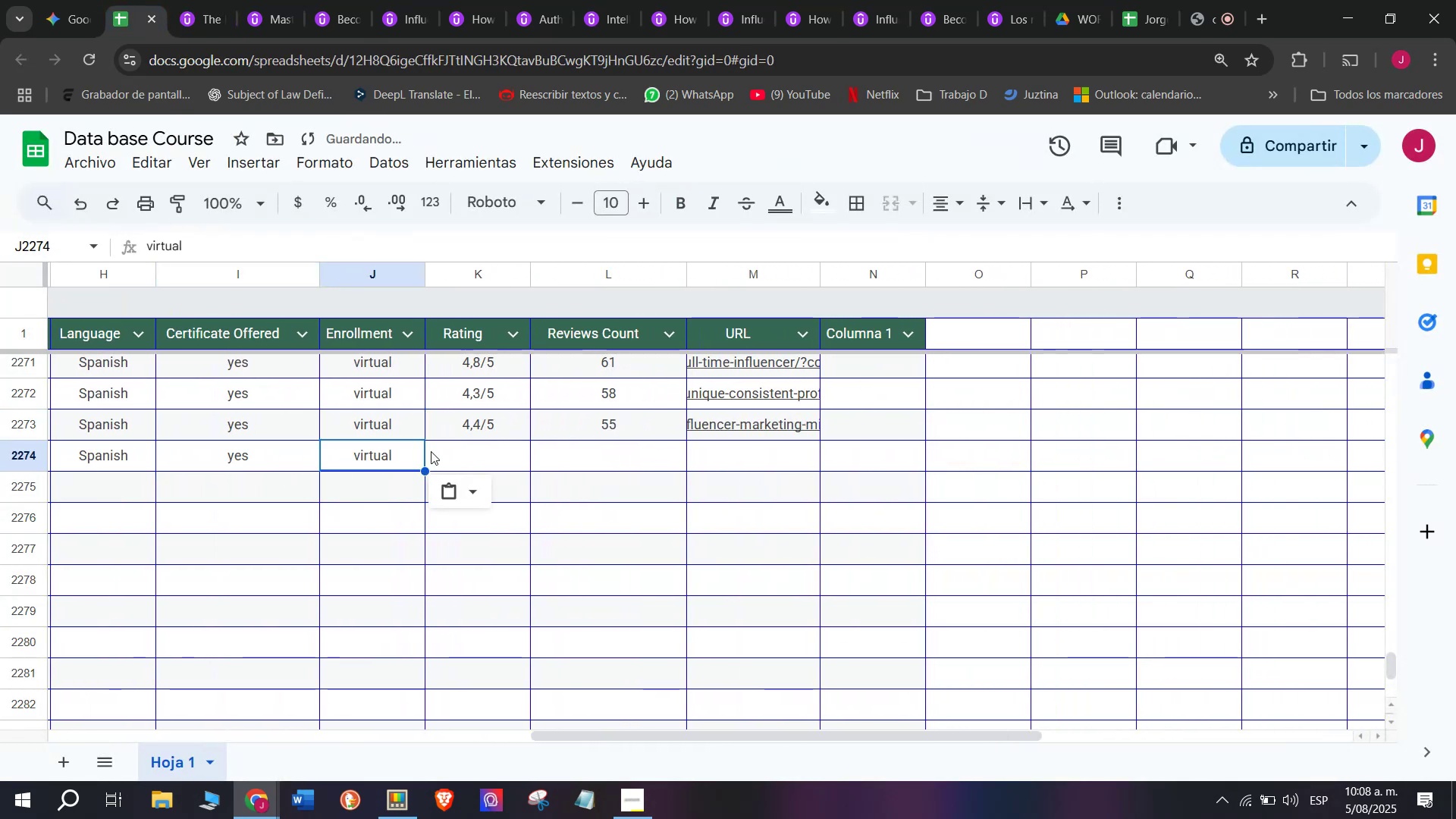 
key(Control+V)
 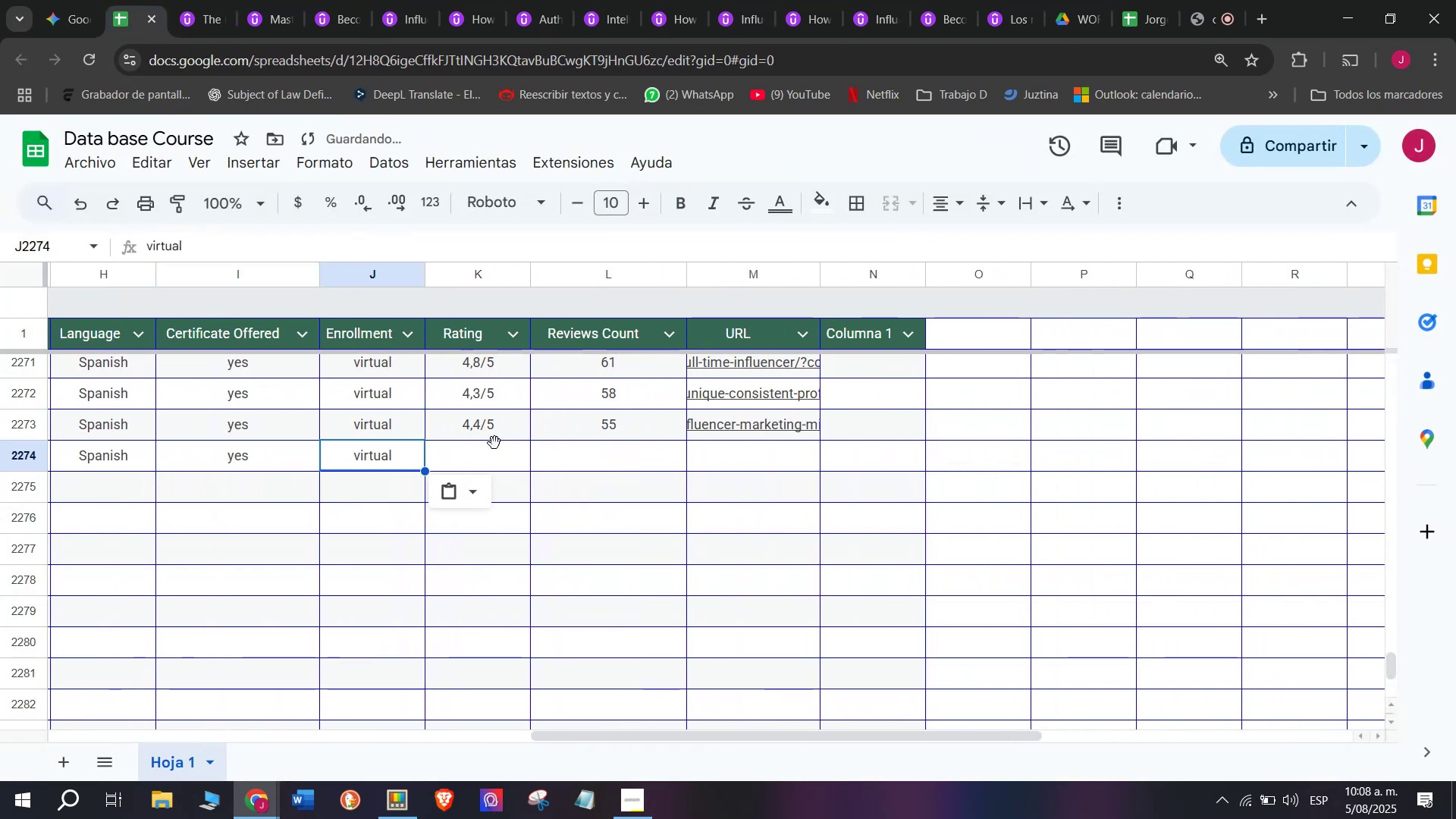 
triple_click([494, 443])
 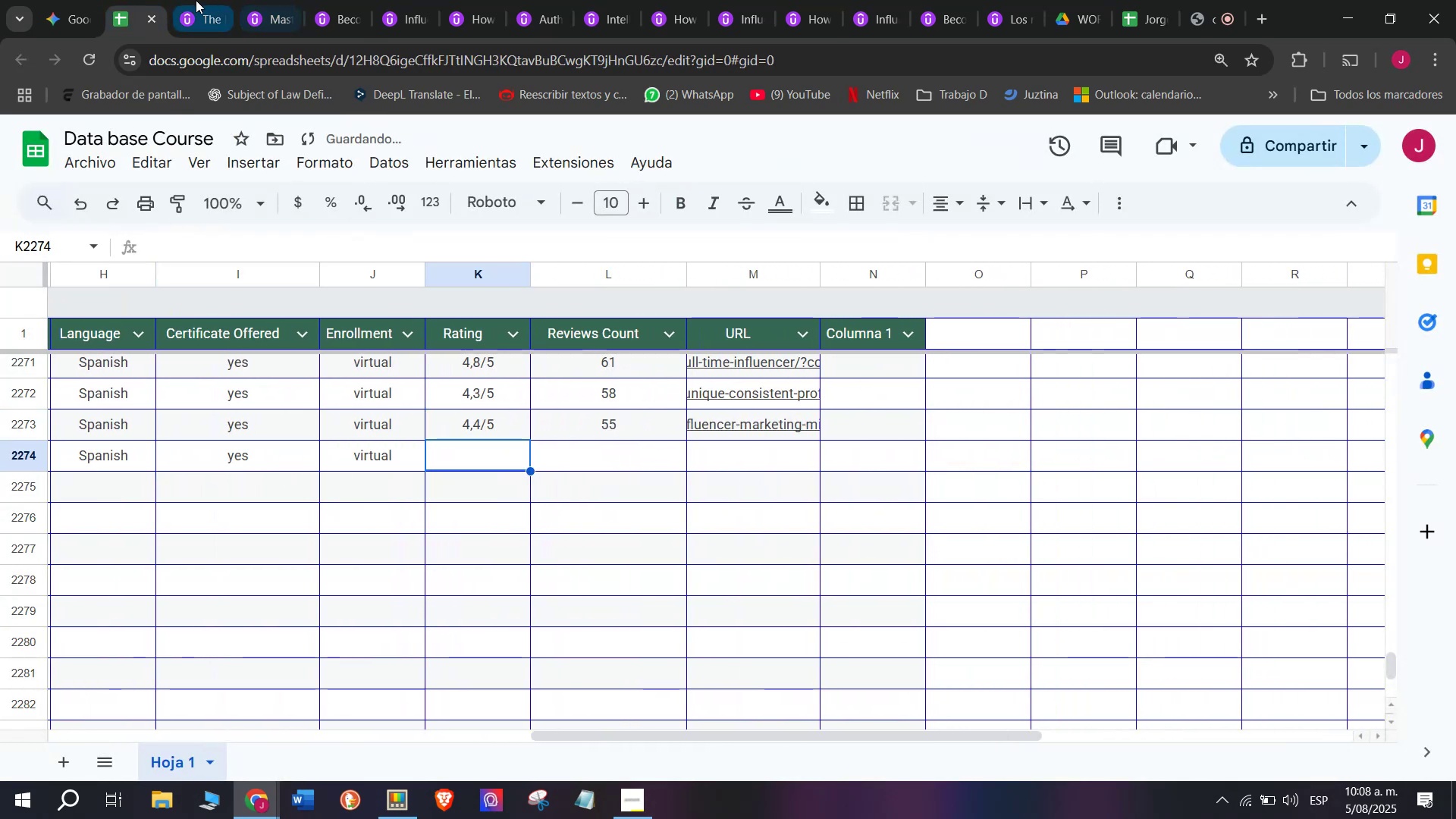 
left_click([192, 0])
 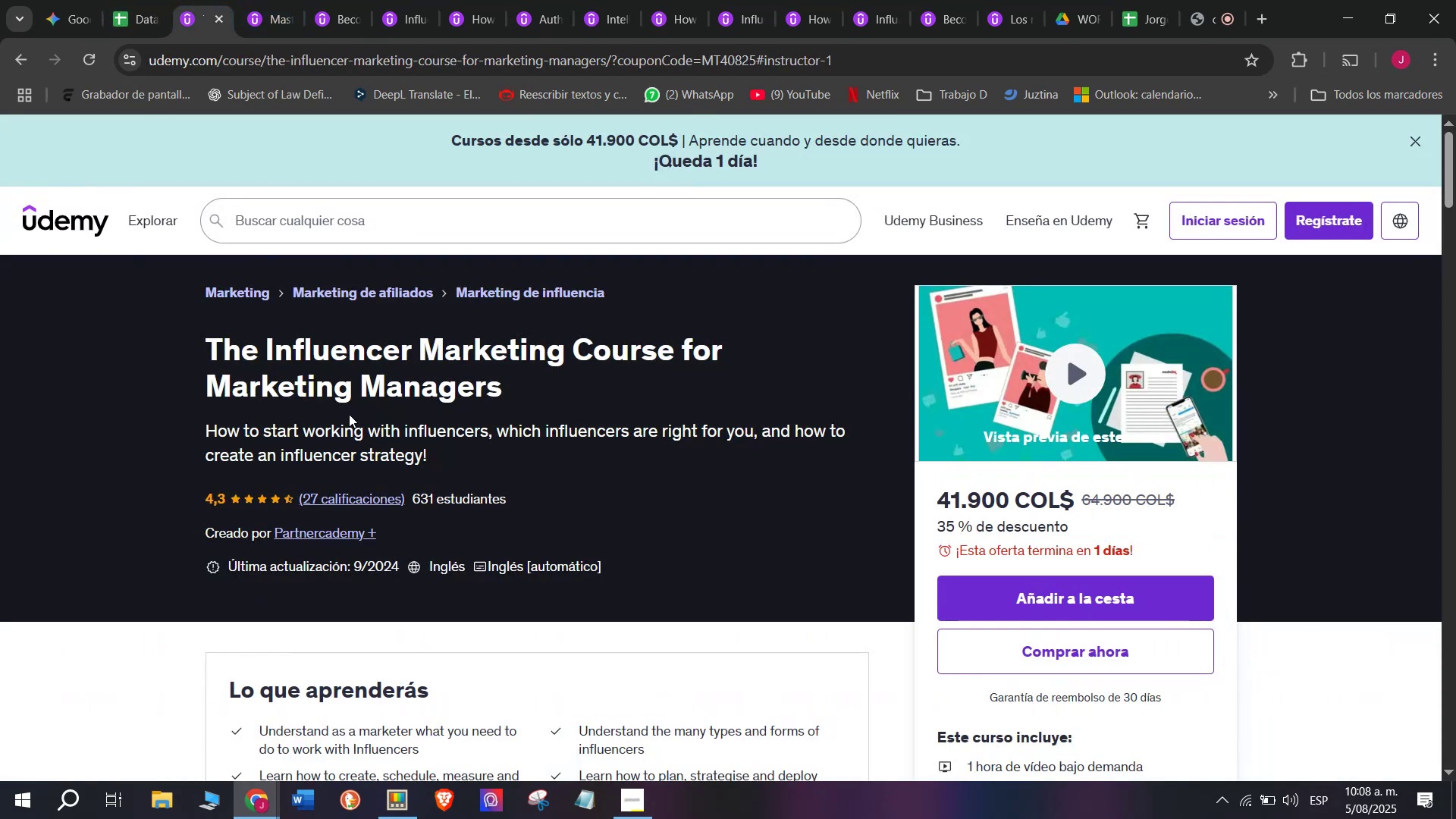 
scroll: coordinate [349, 414], scroll_direction: up, amount: 1.0
 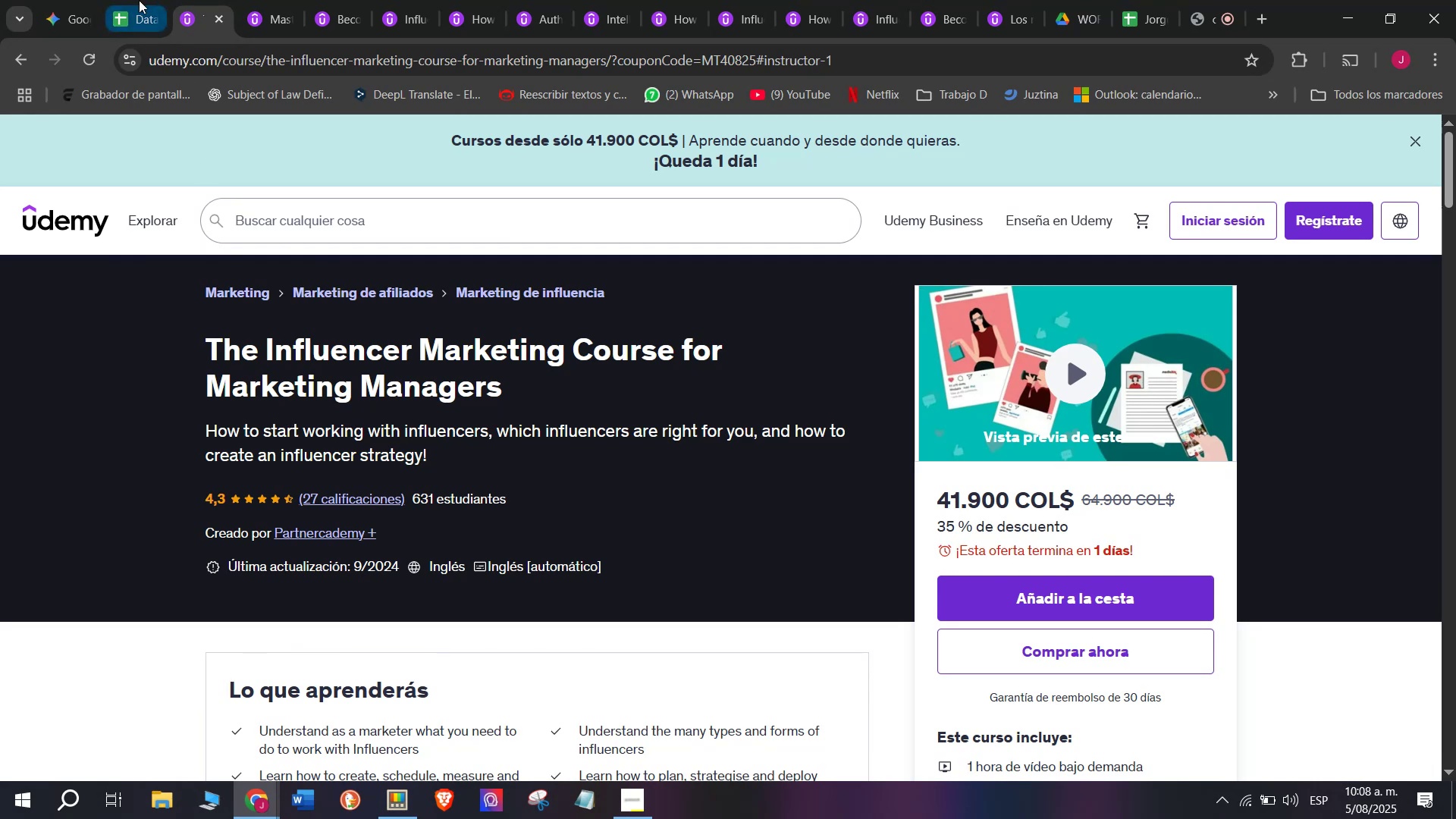 
left_click([139, 0])
 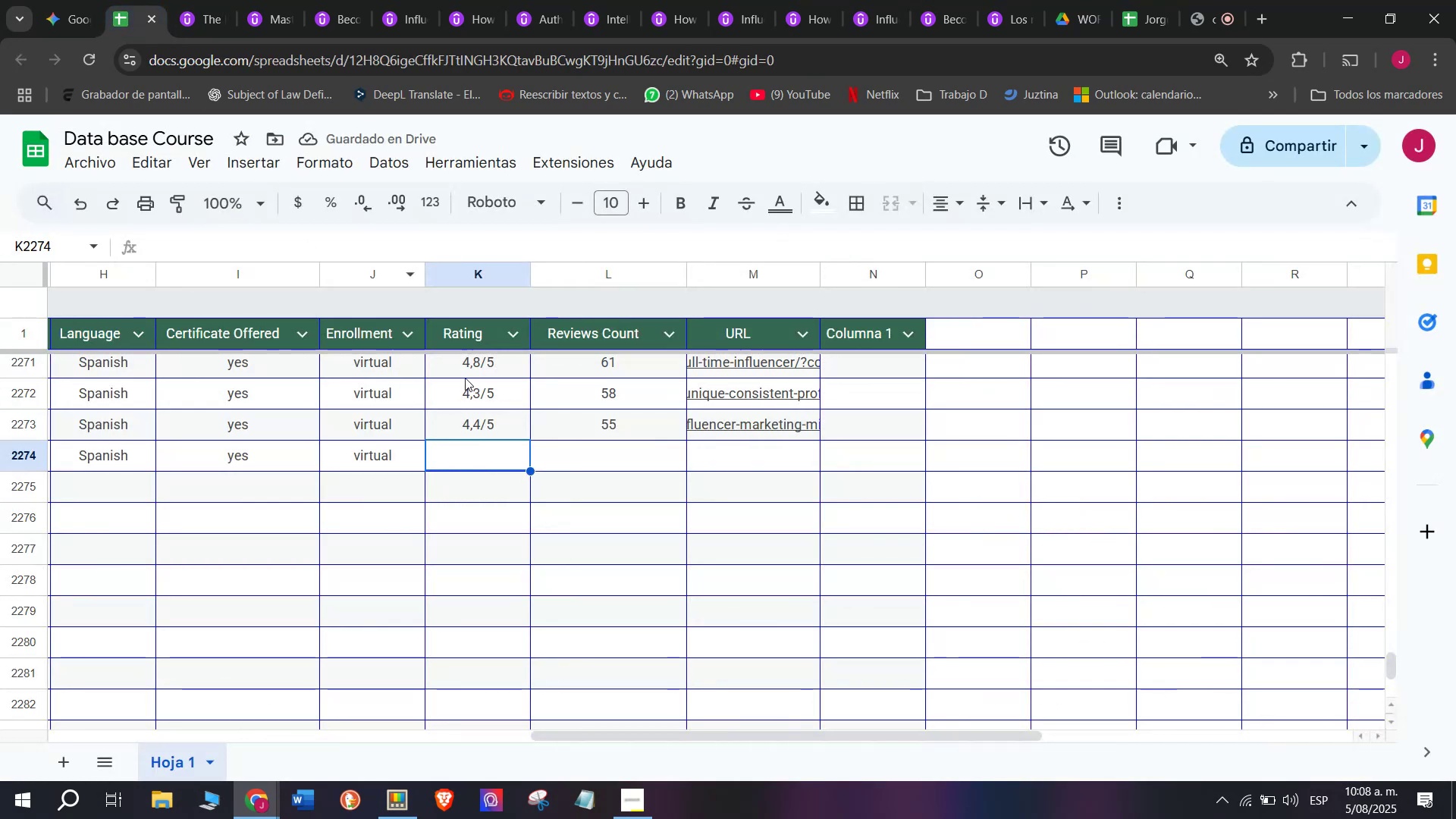 
left_click([470, 398])
 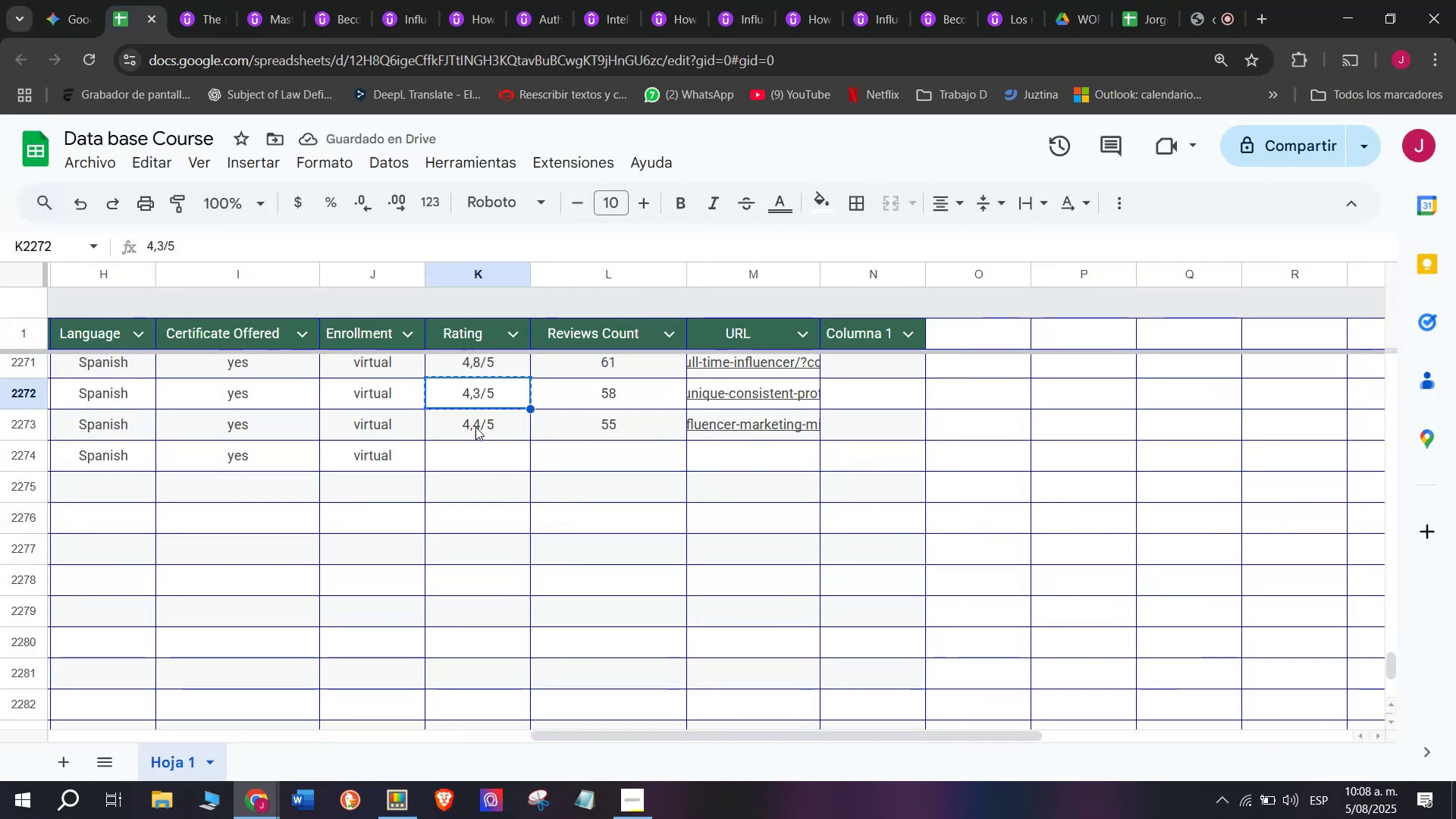 
key(Control+ControlLeft)
 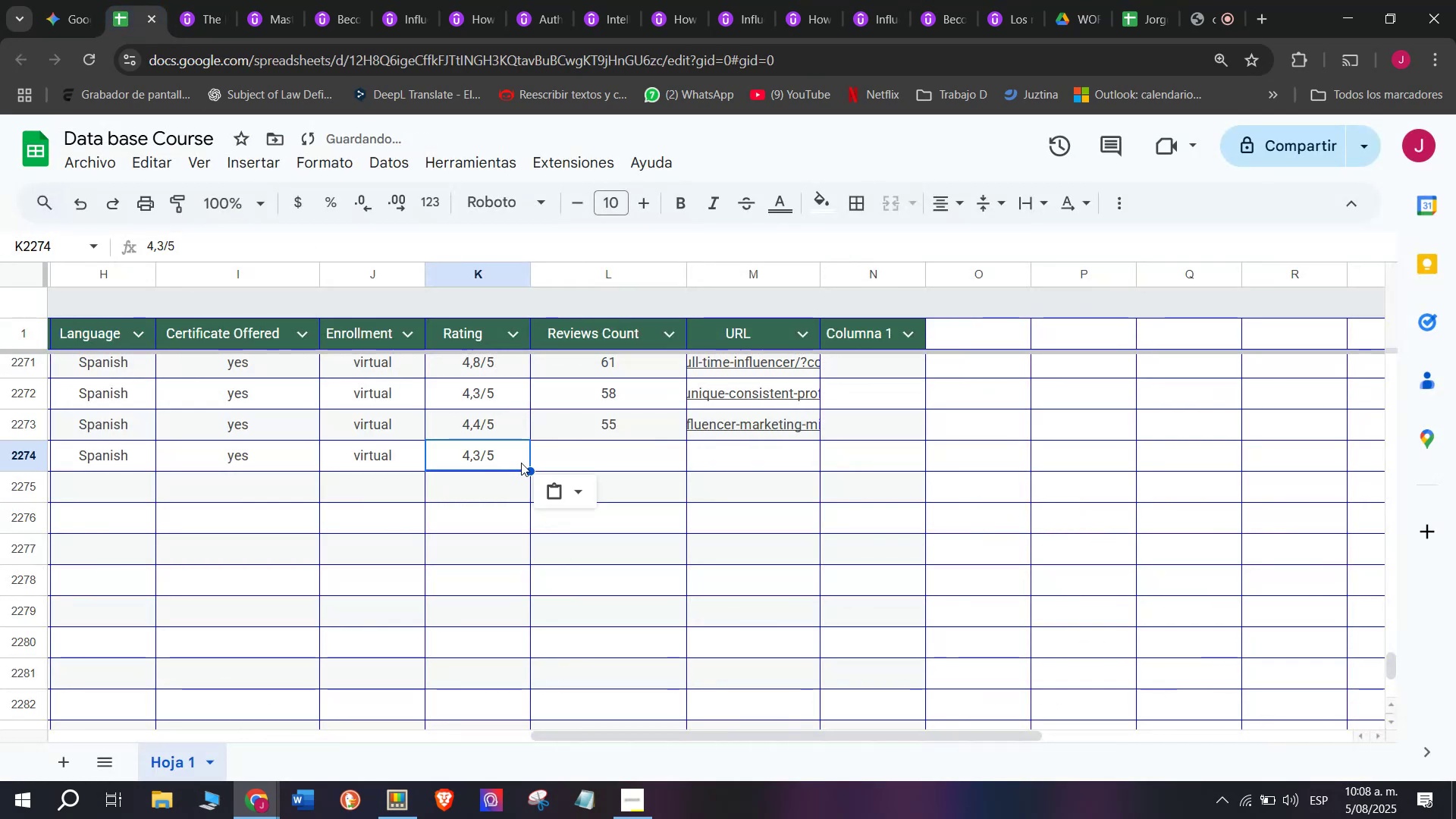 
key(Break)
 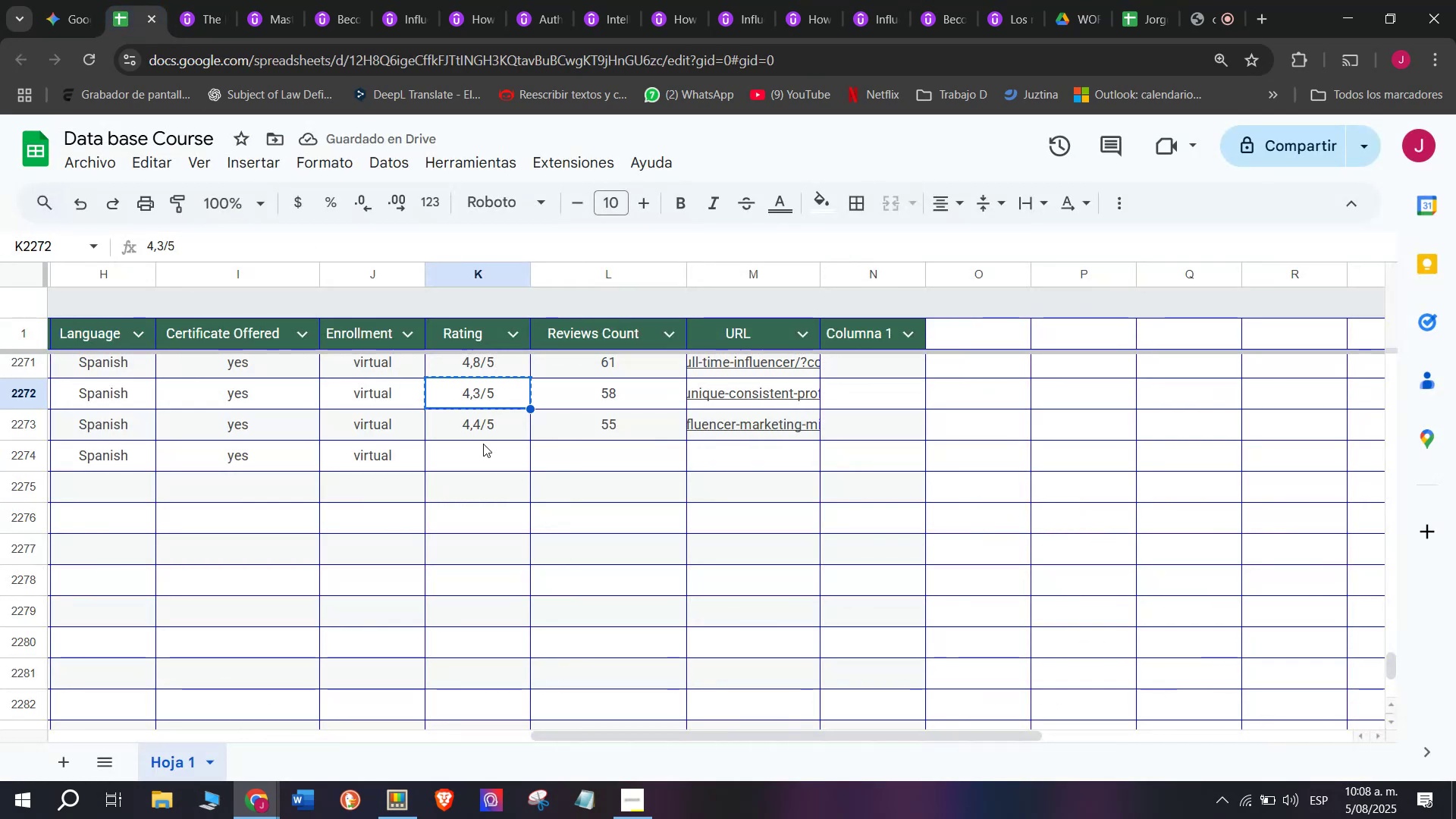 
key(Control+C)
 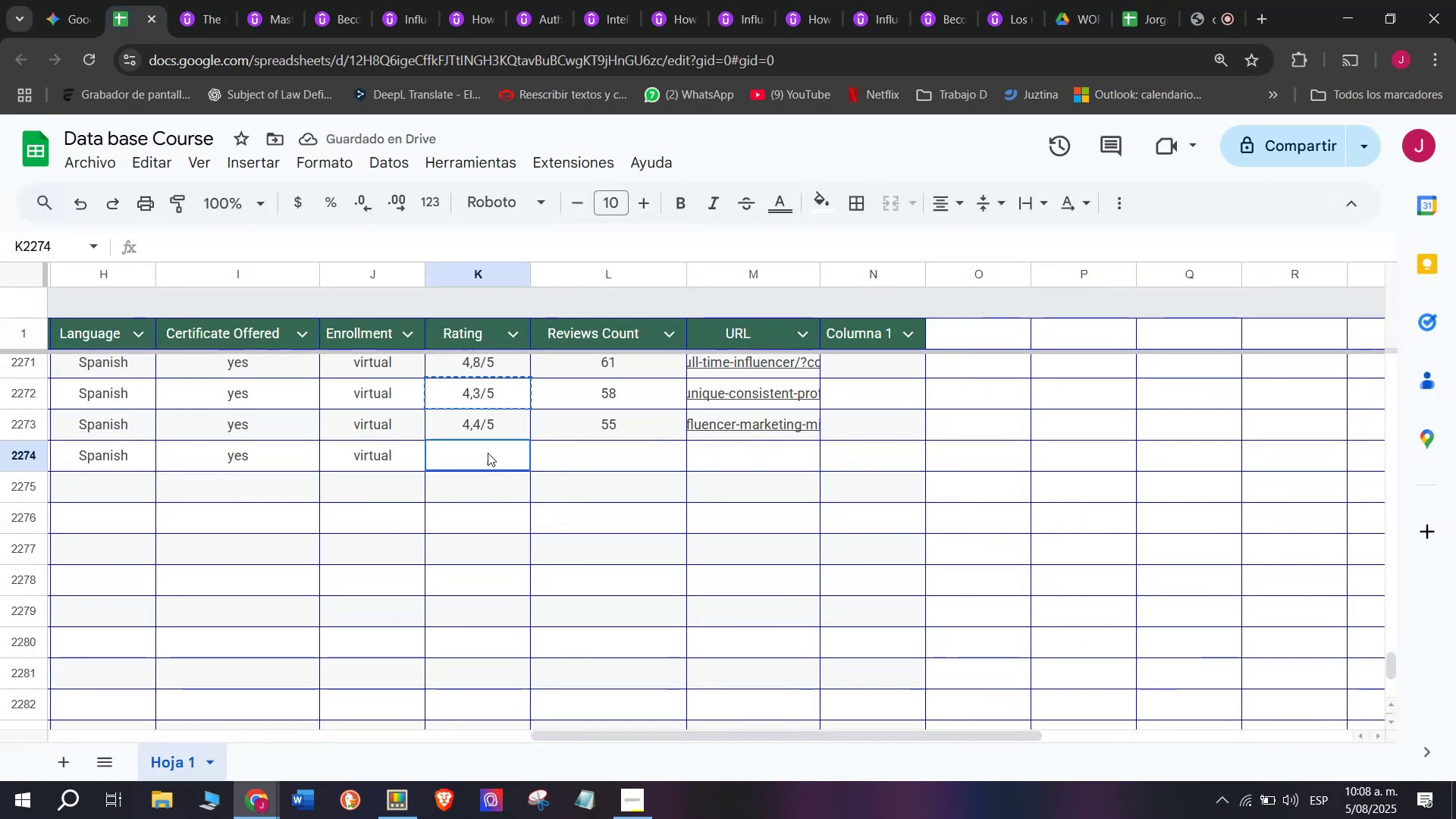 
double_click([488, 453])
 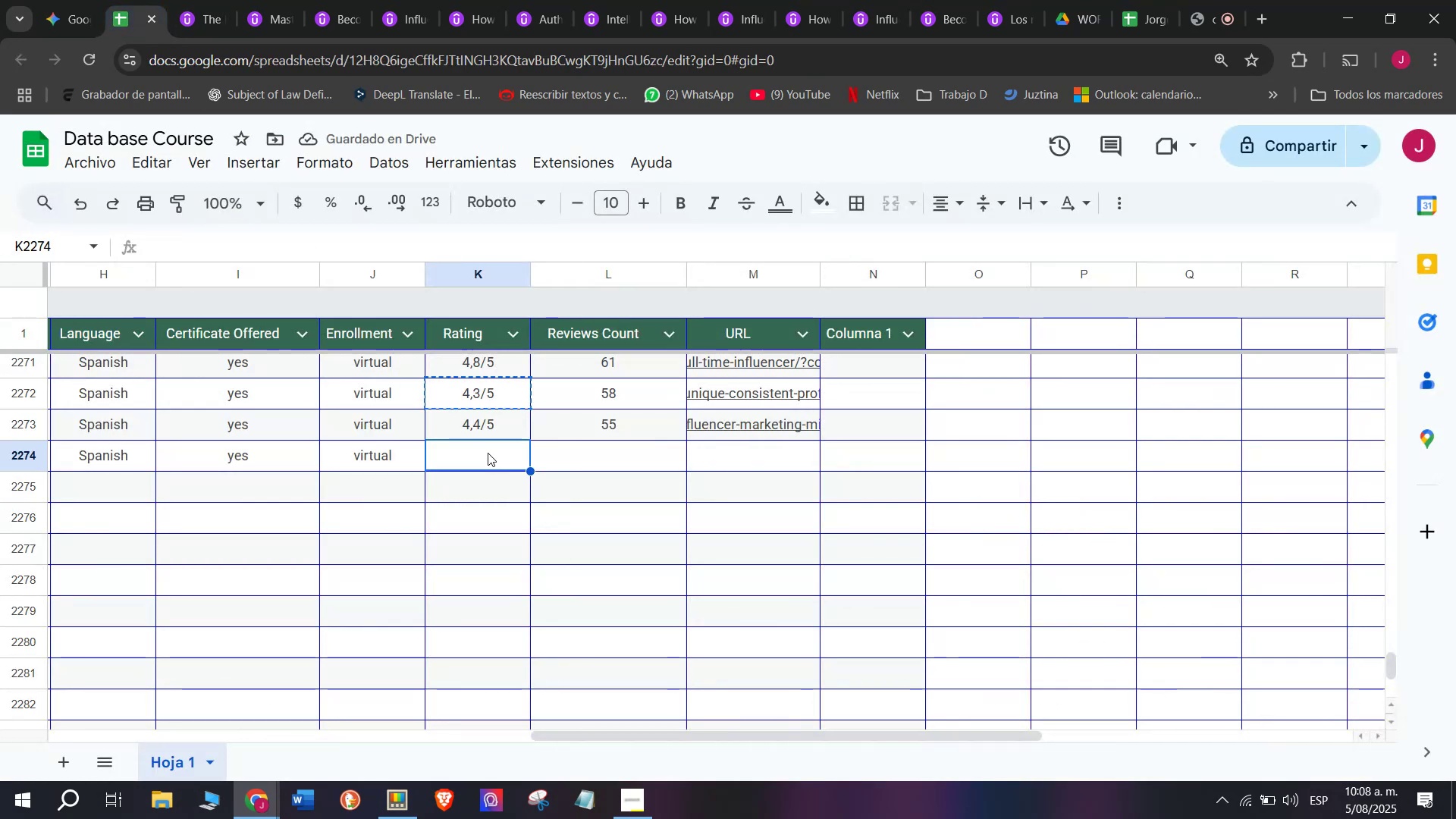 
key(Z)
 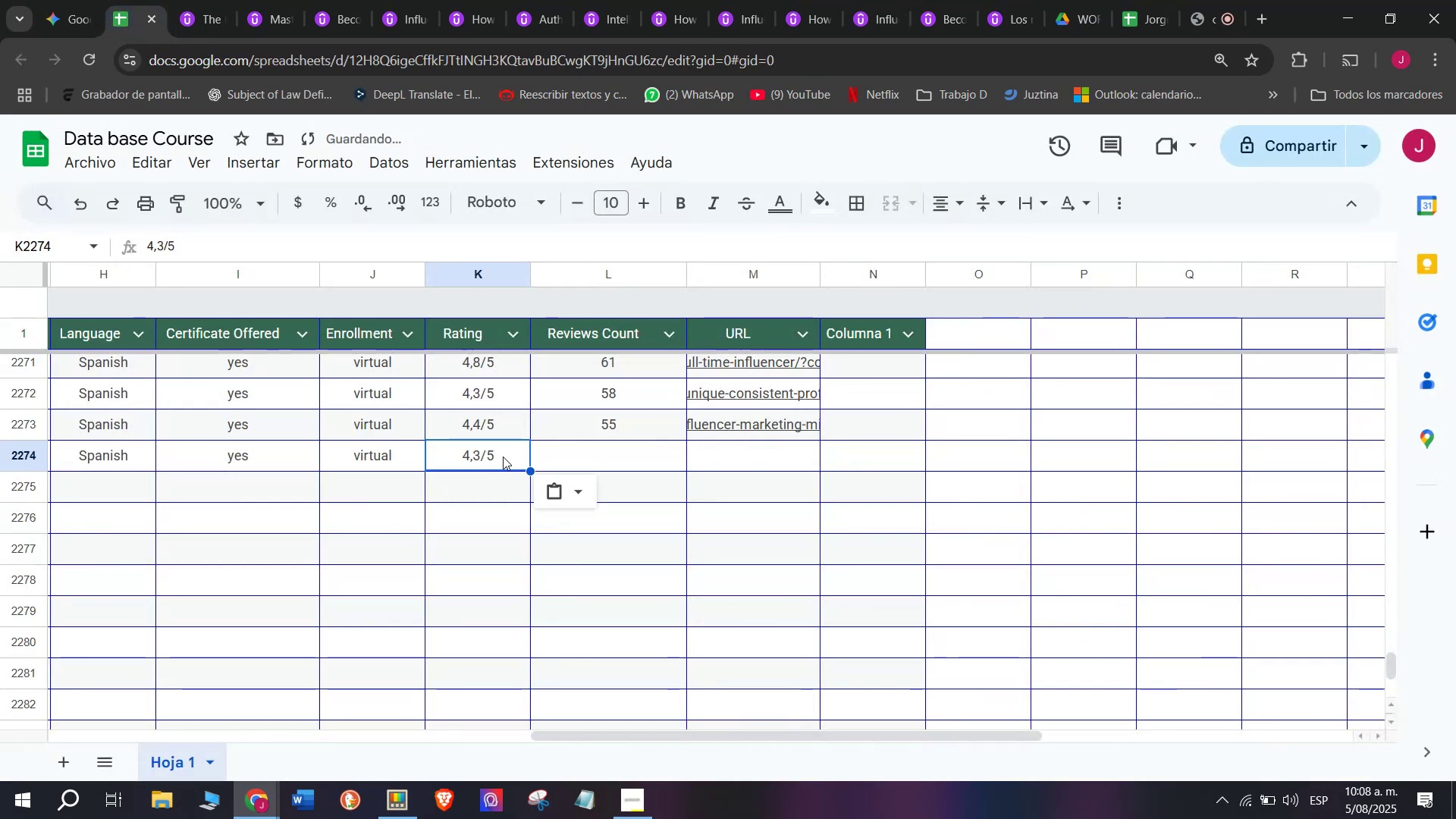 
key(Control+ControlLeft)
 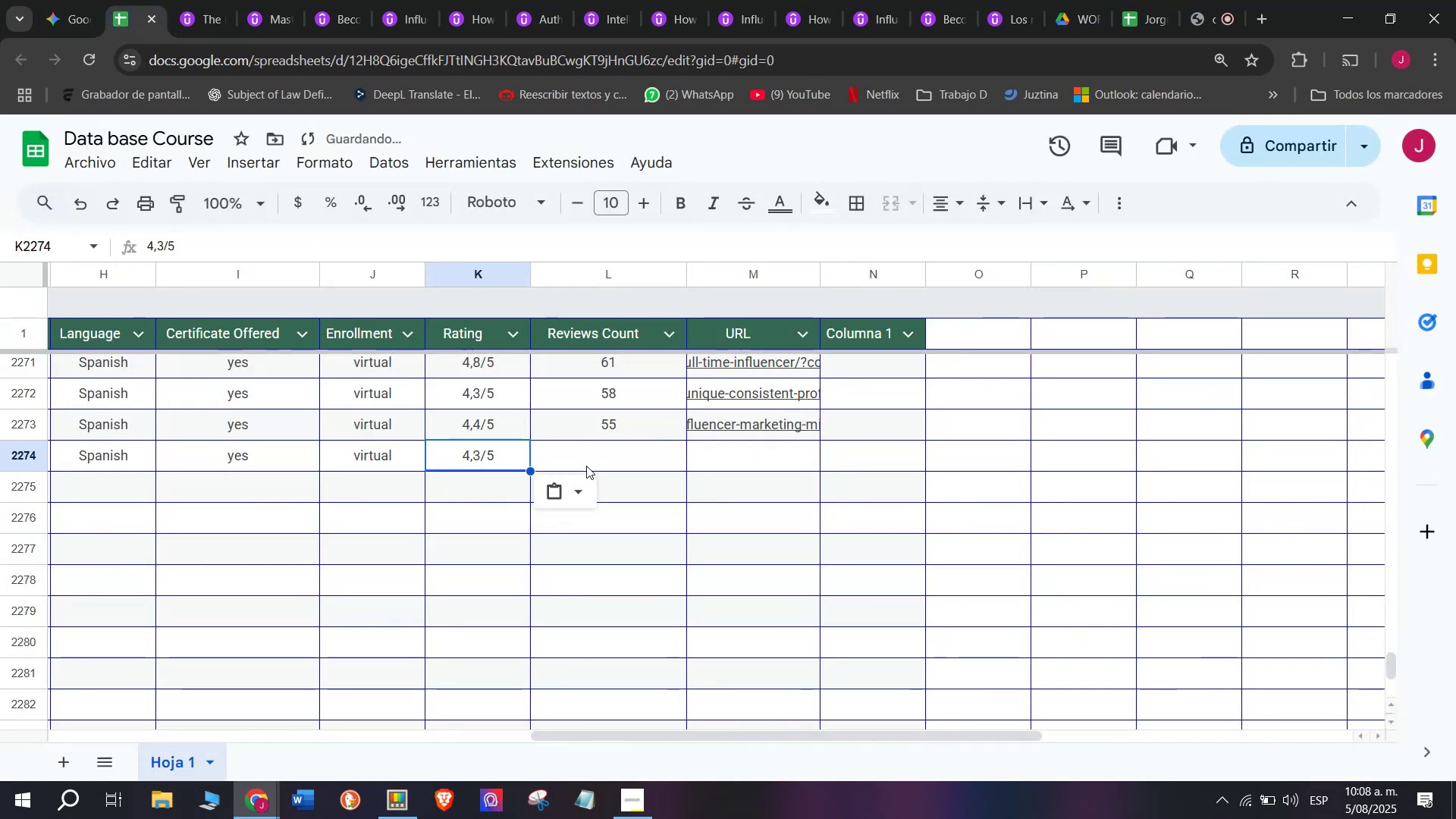 
key(Control+V)
 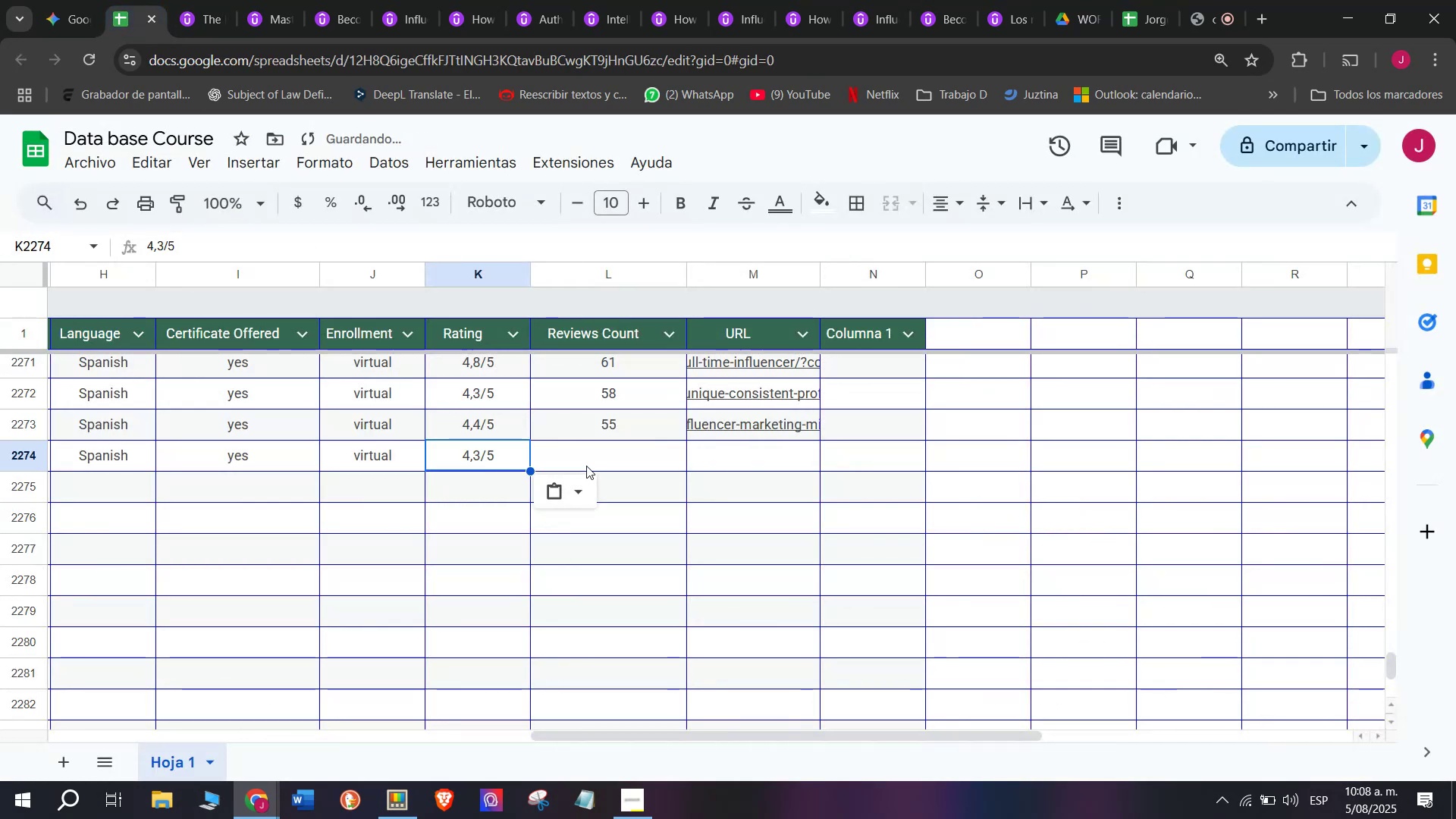 
left_click([586, 466])
 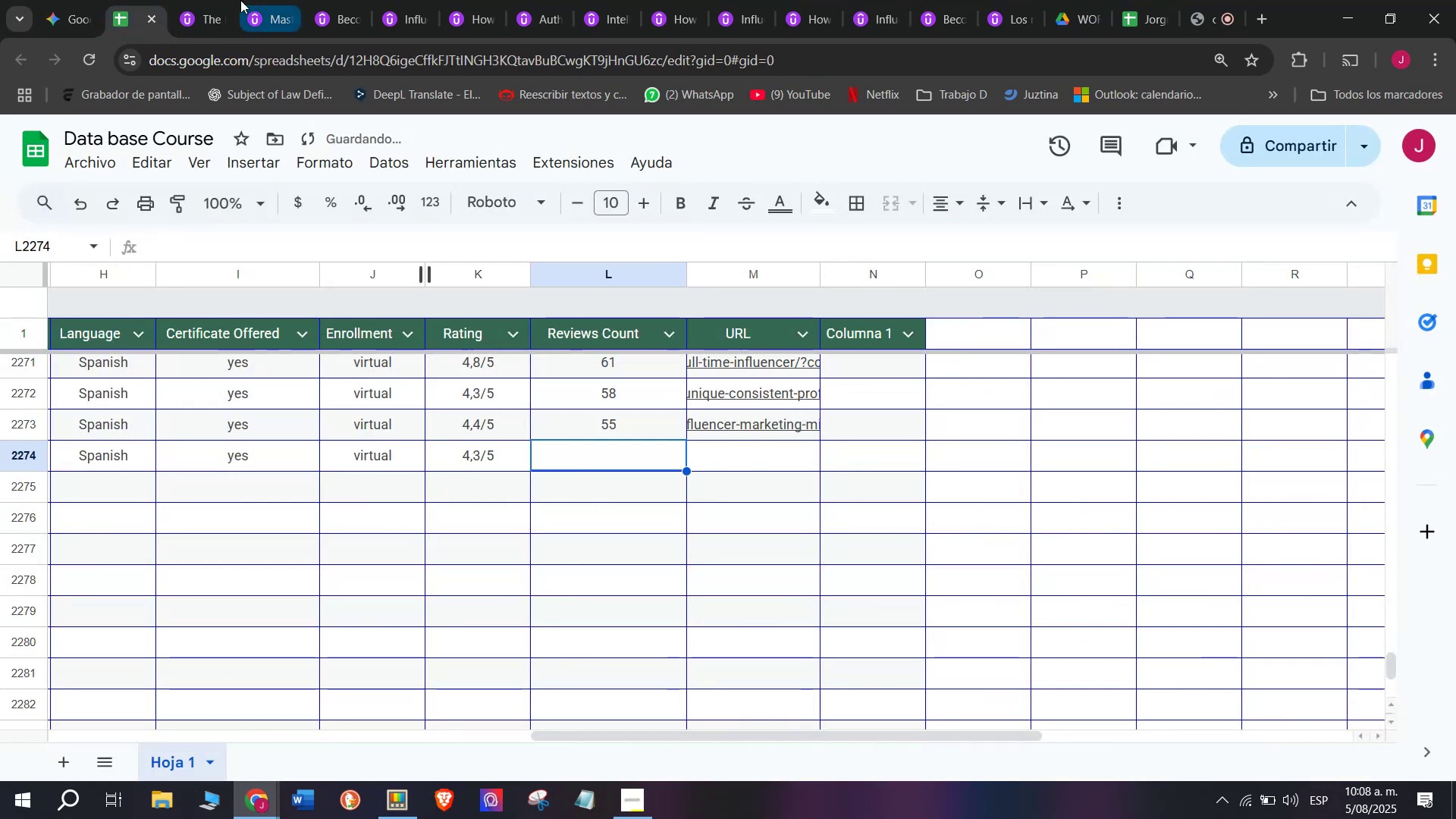 
left_click([224, 0])
 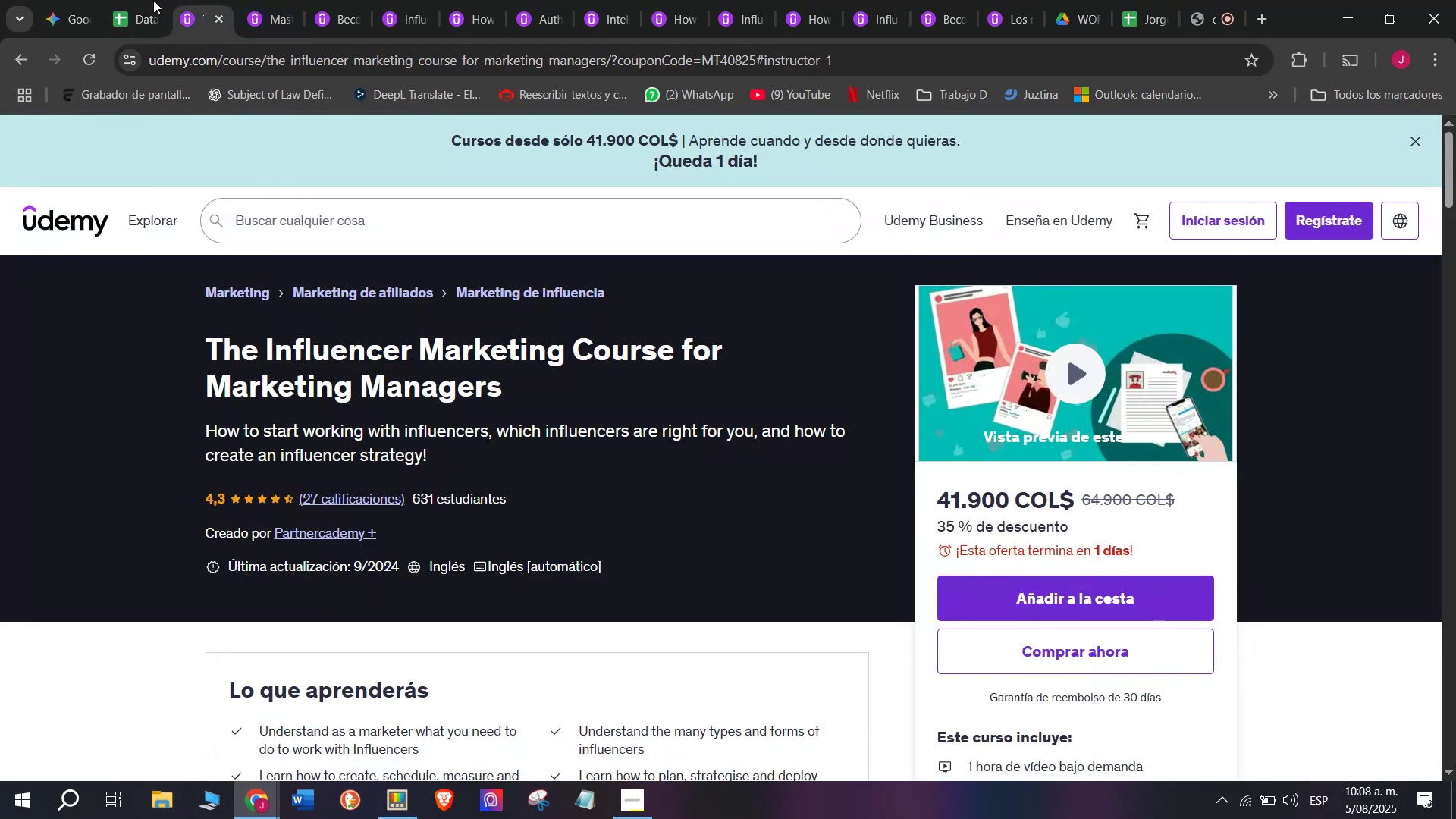 
left_click([138, 0])
 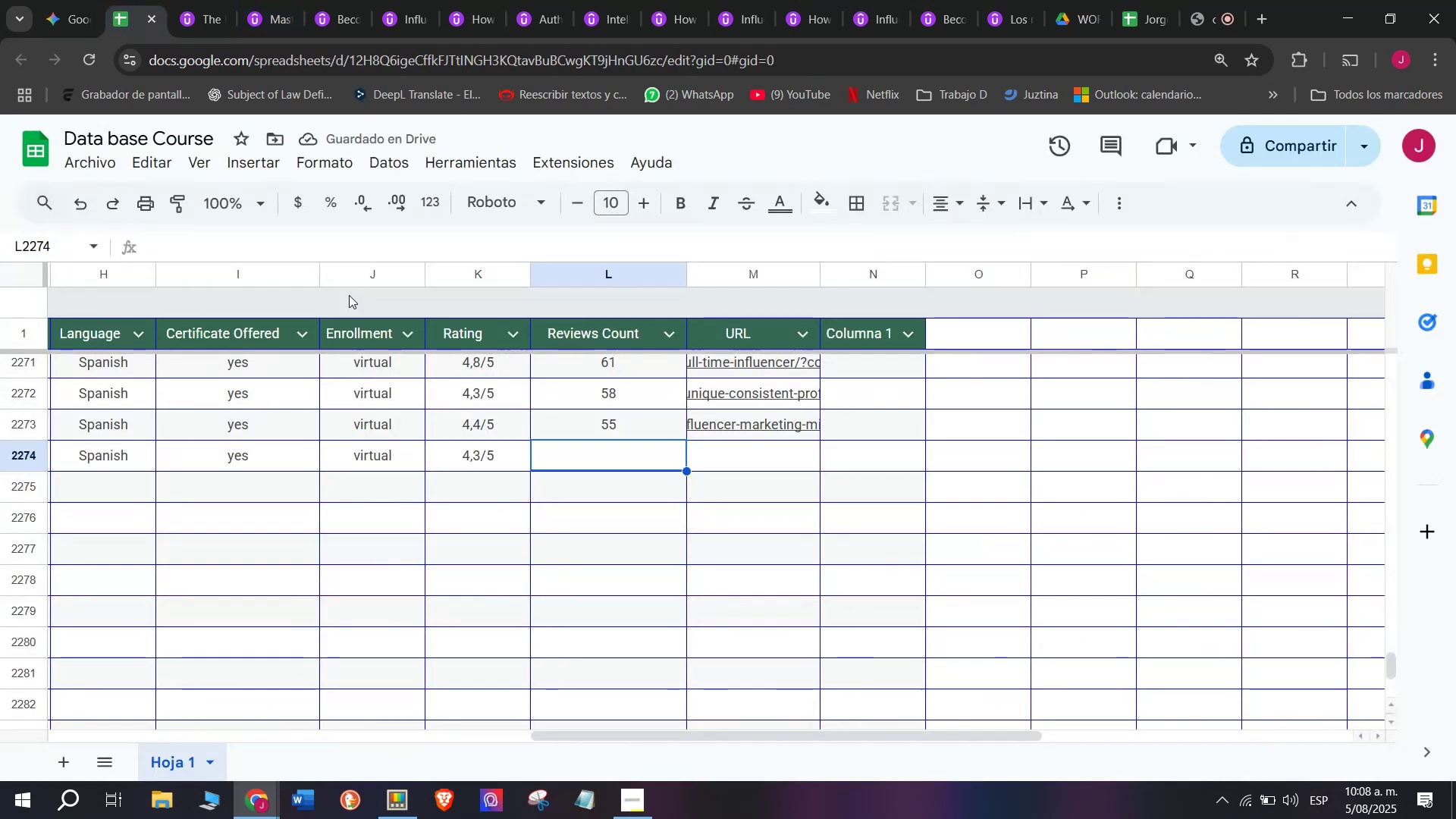 
type(27)
 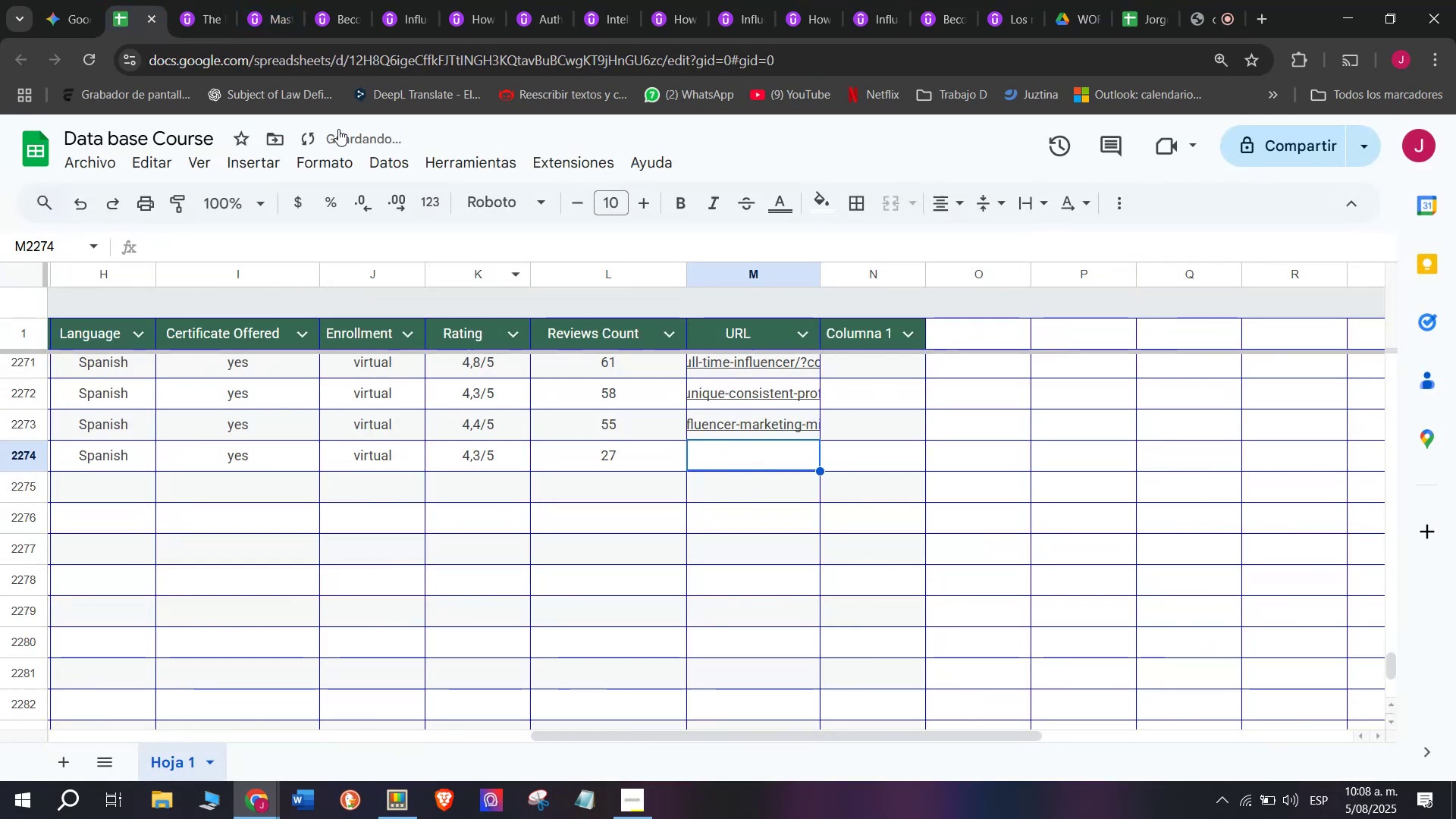 
left_click([228, 0])
 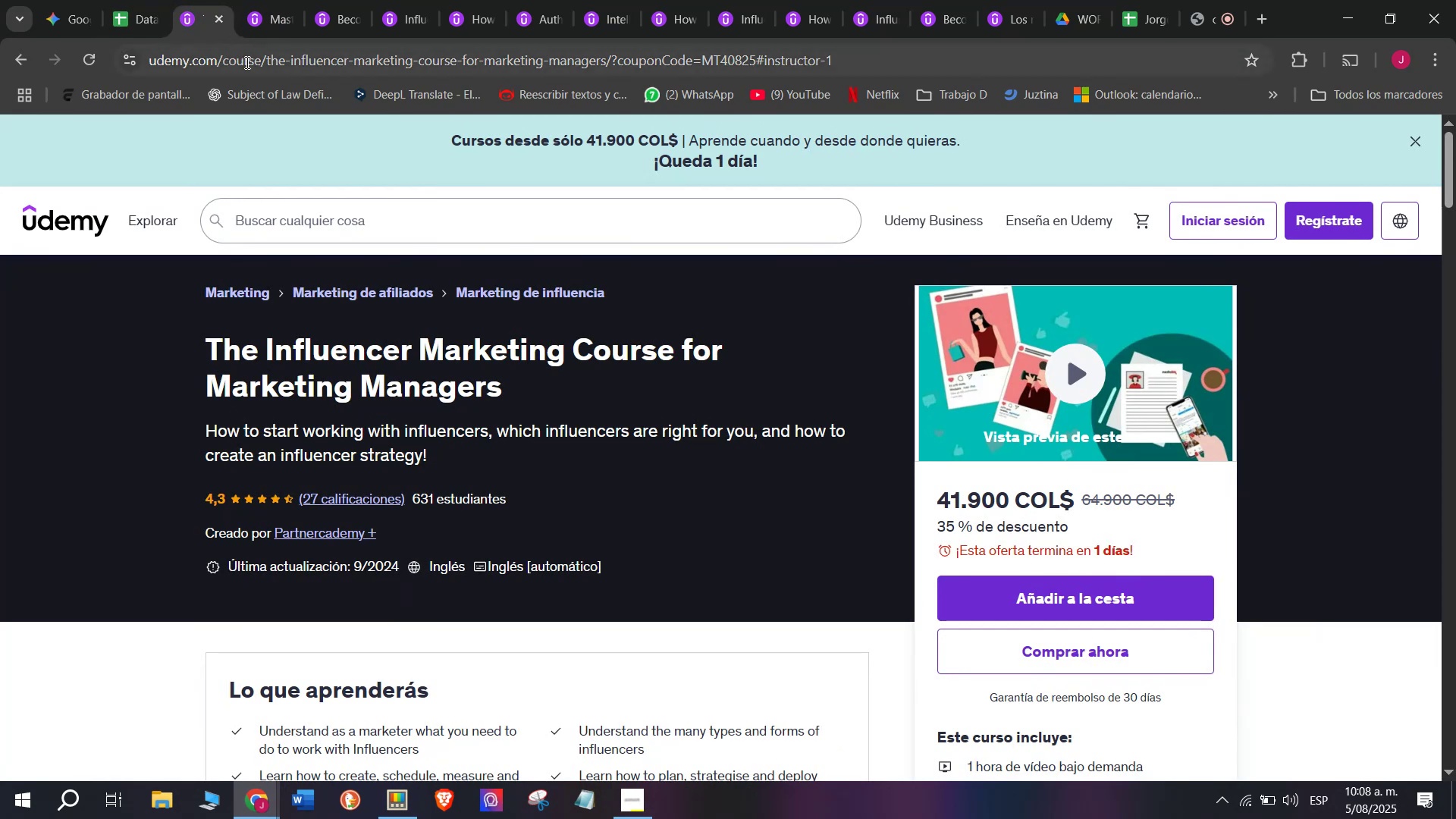 
double_click([246, 62])
 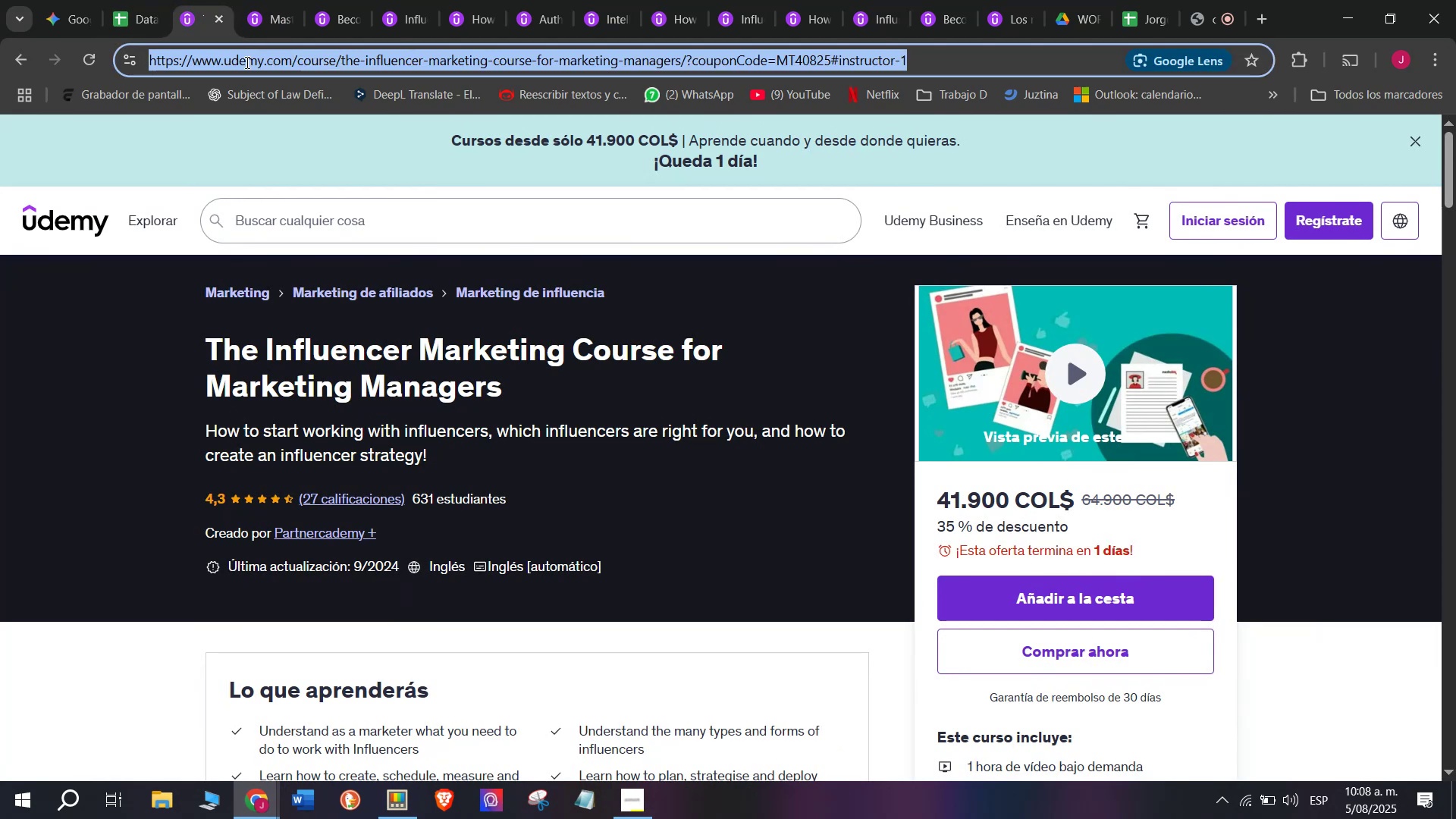 
triple_click([246, 62])
 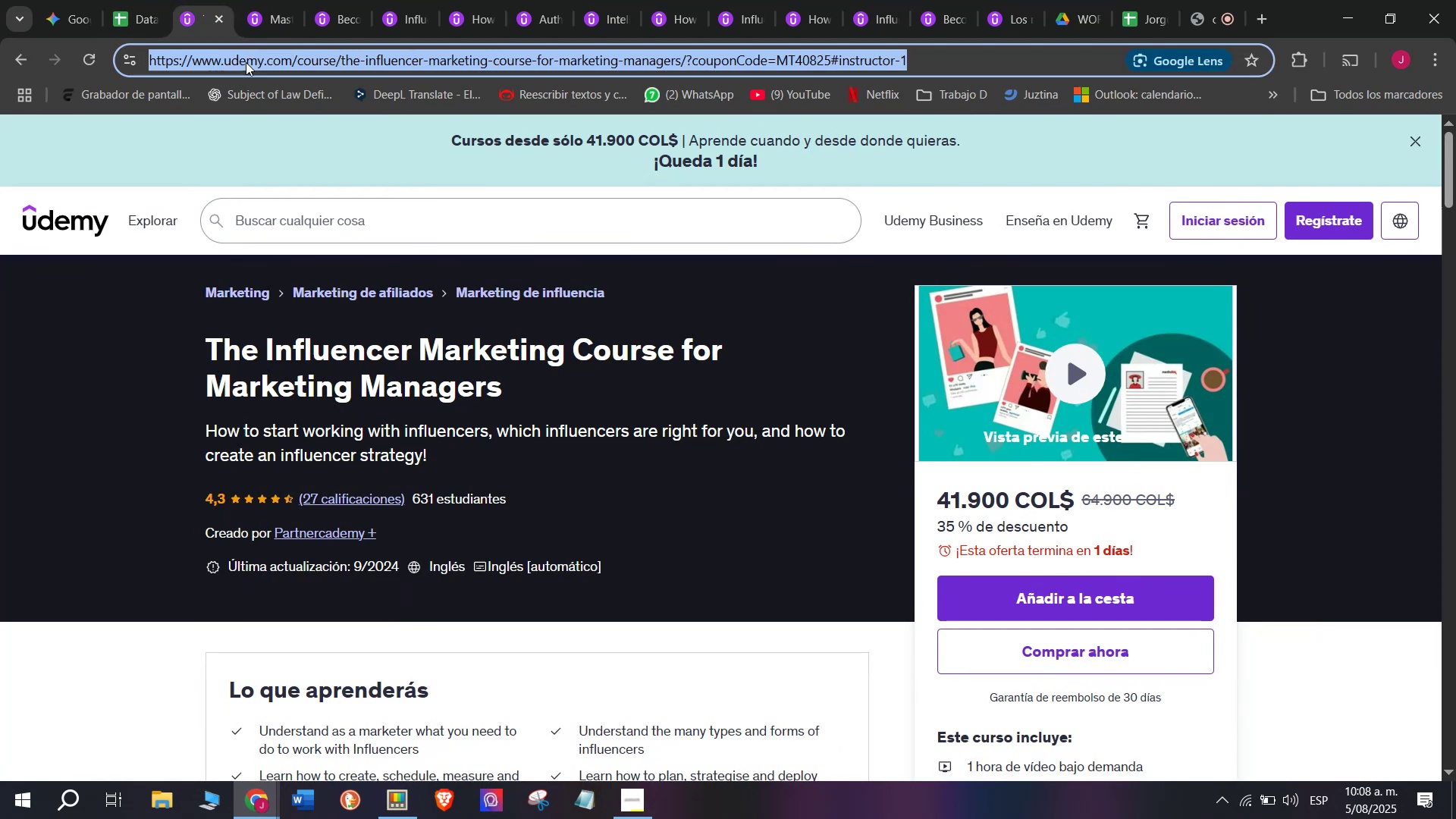 
key(Break)
 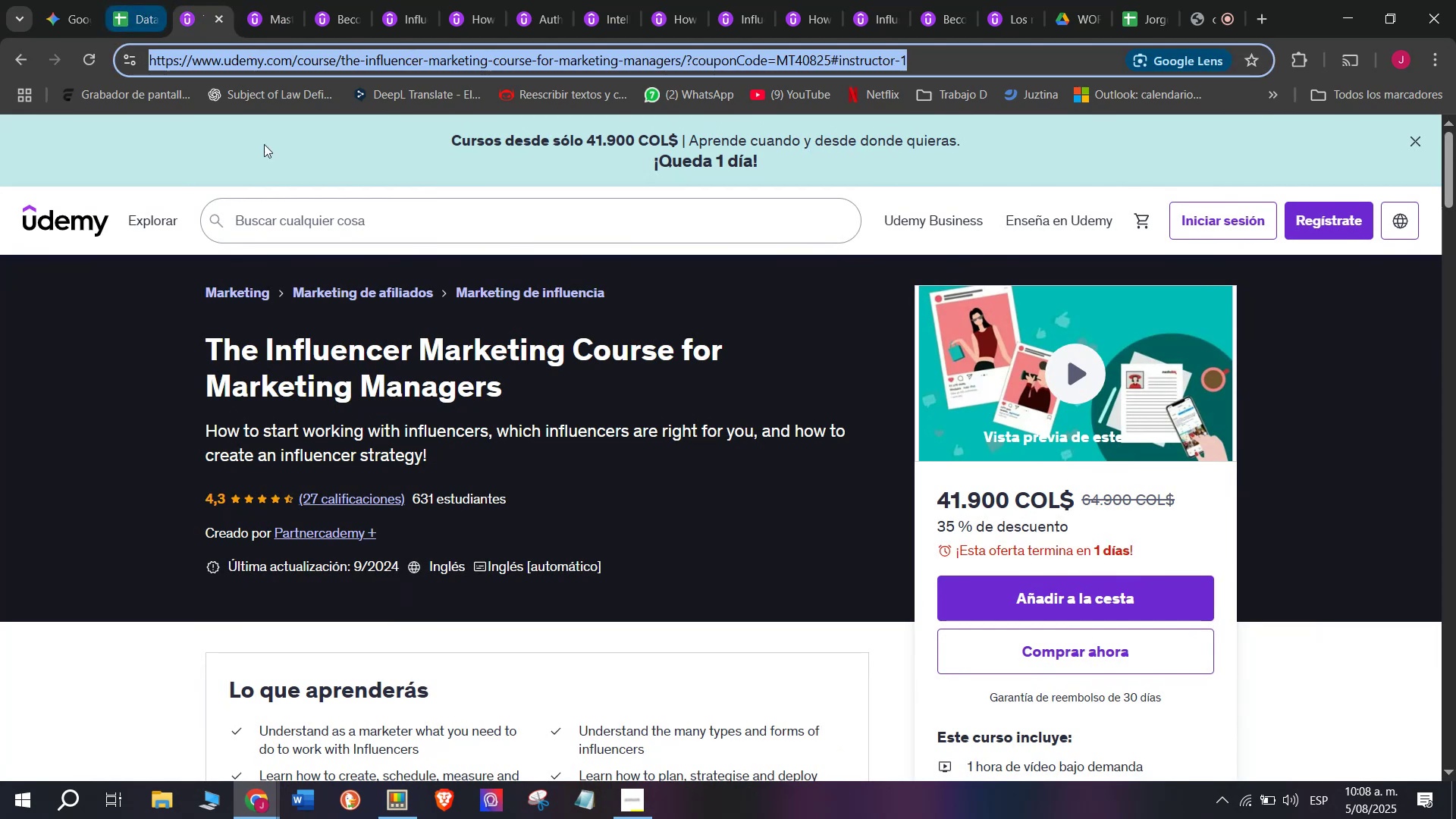 
key(Control+ControlLeft)
 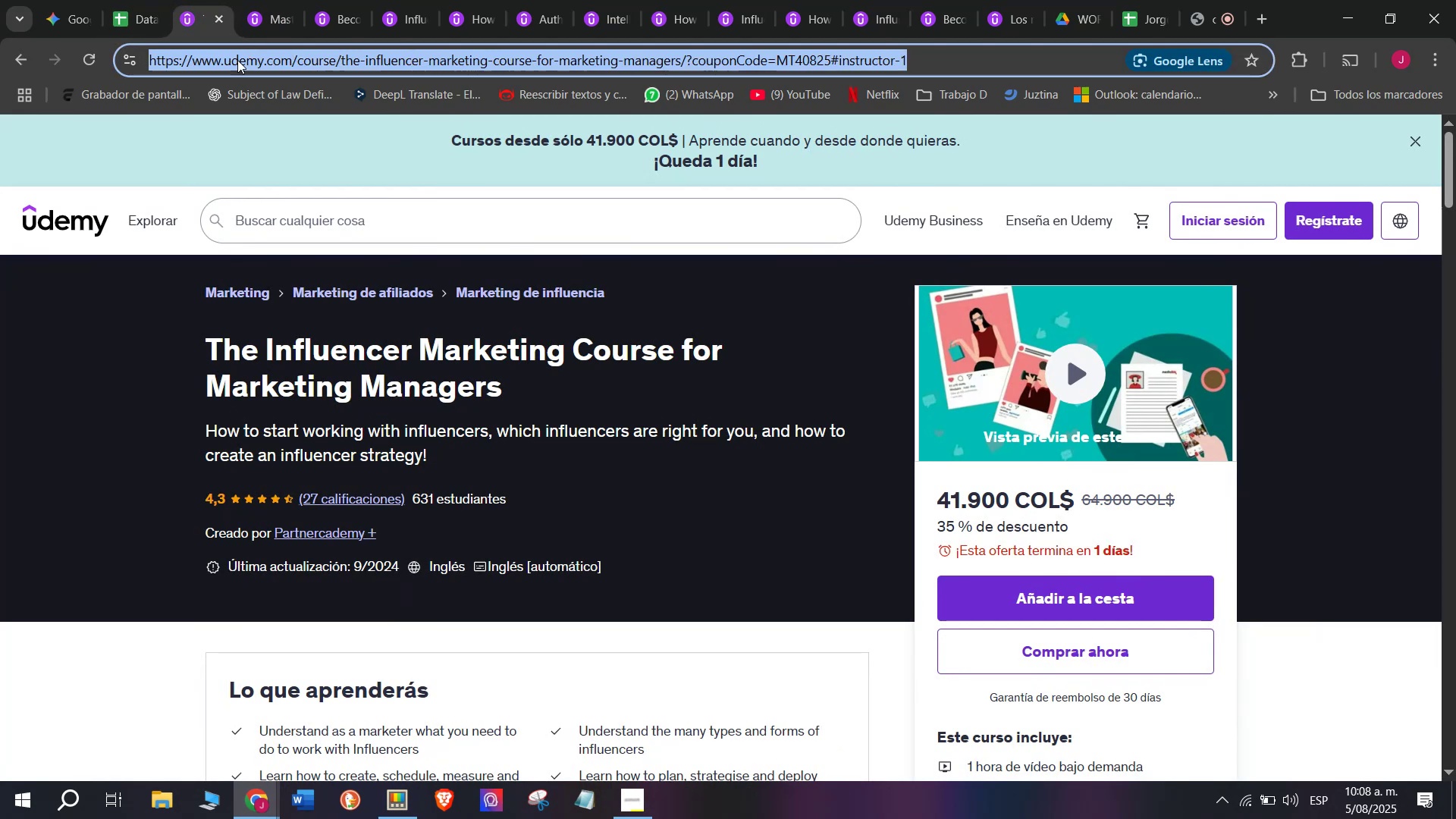 
key(Control+C)
 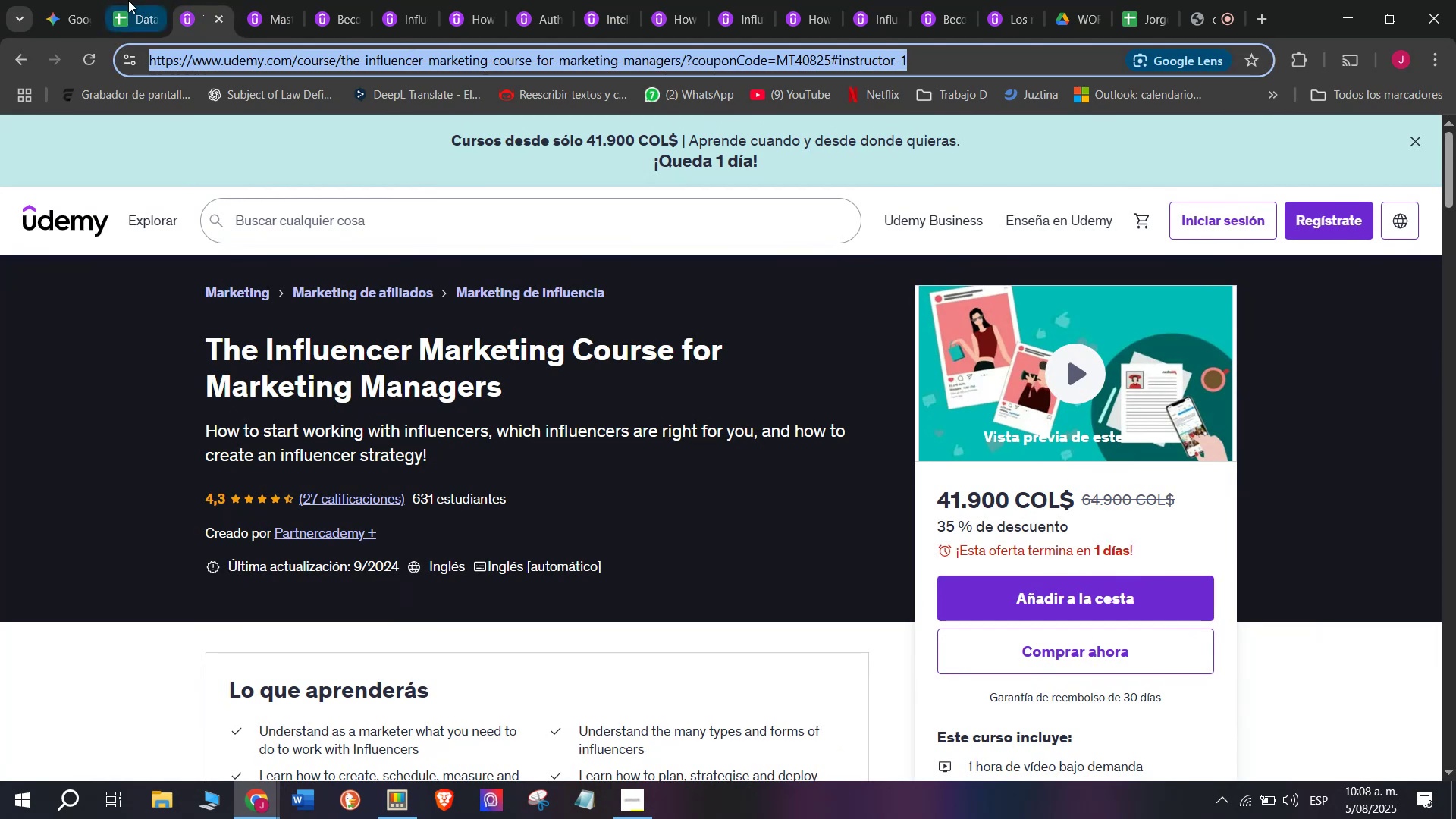 
left_click([128, 0])
 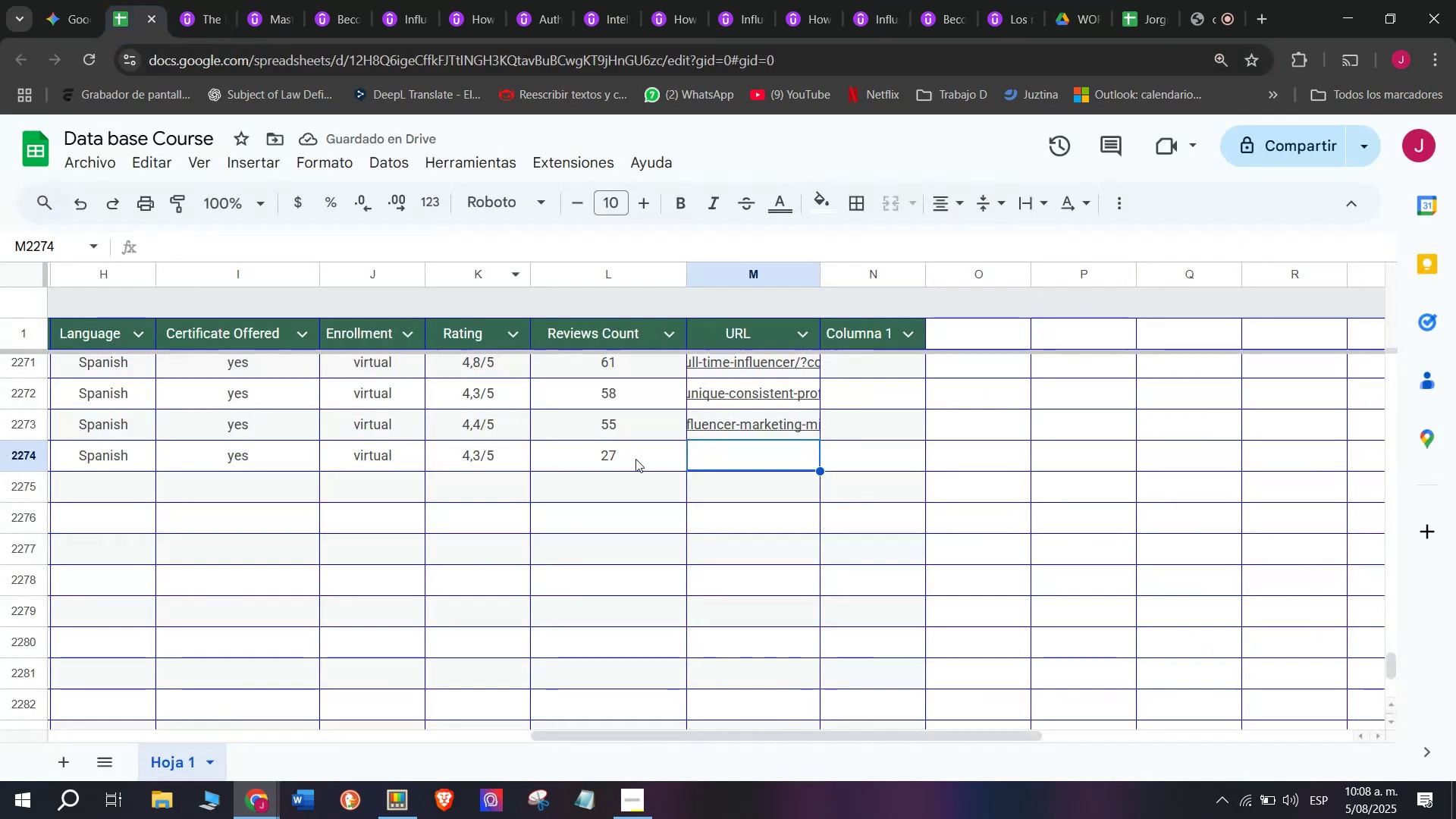 
key(Z)
 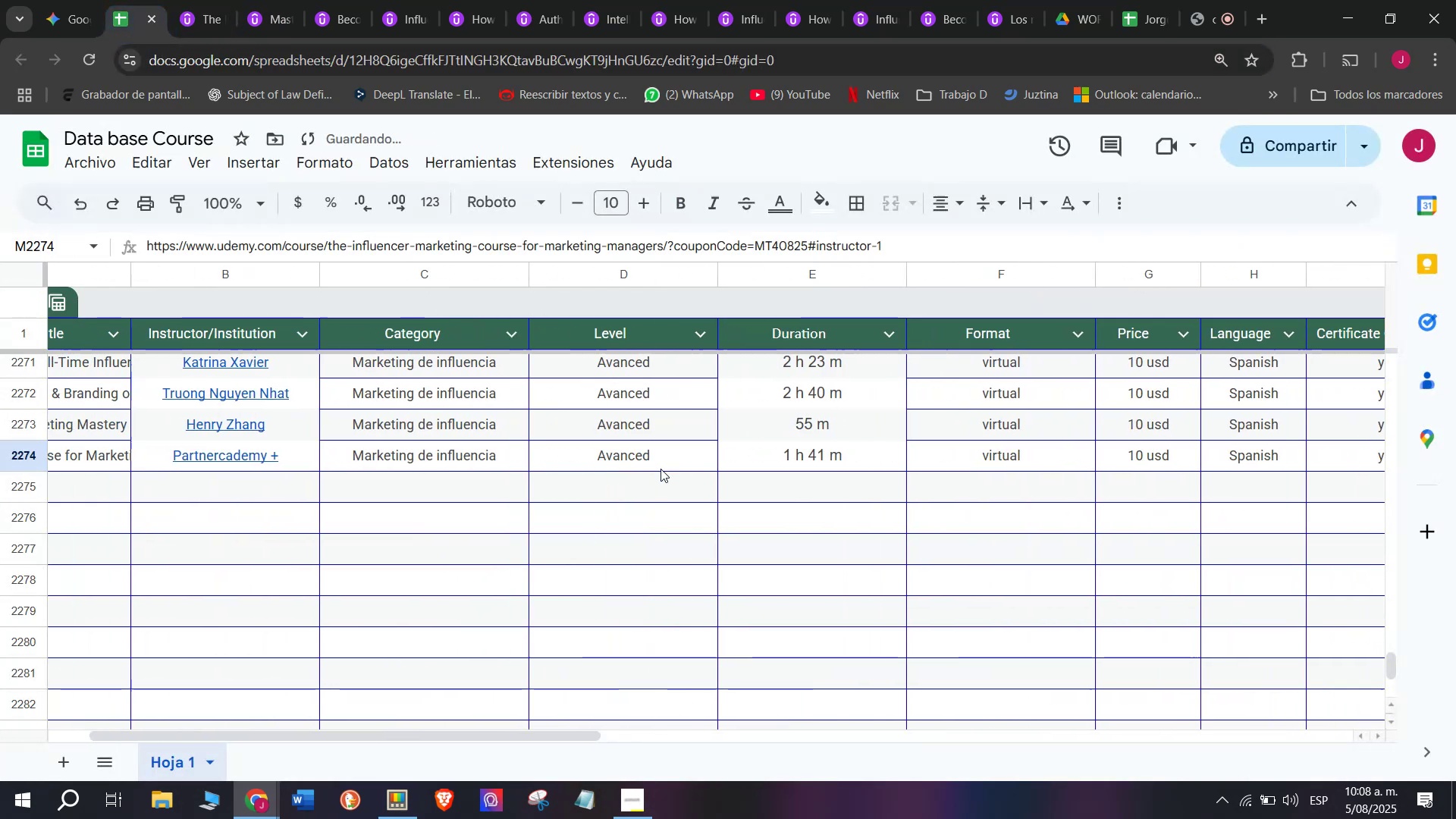 
key(Control+ControlLeft)
 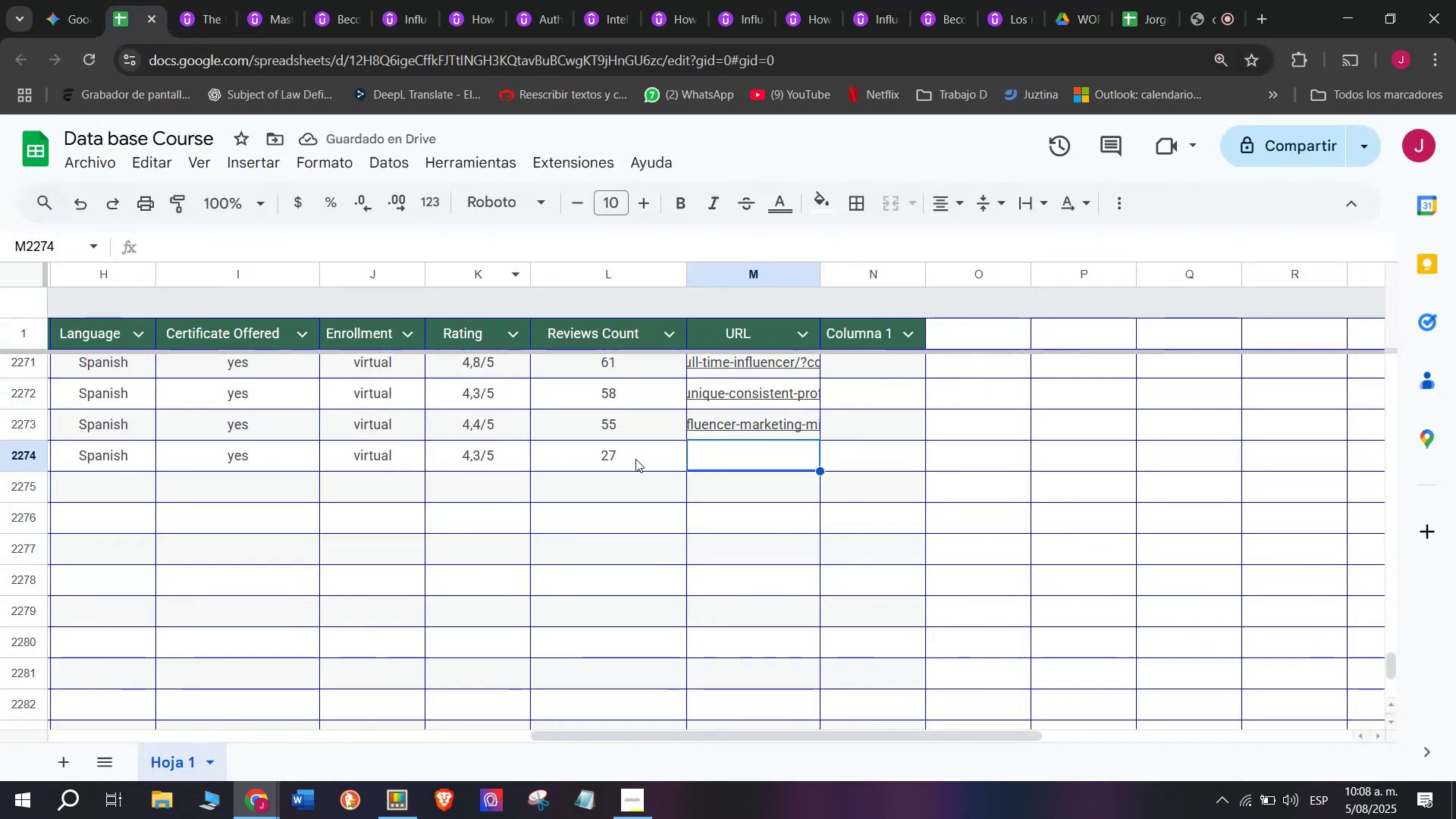 
key(Control+V)
 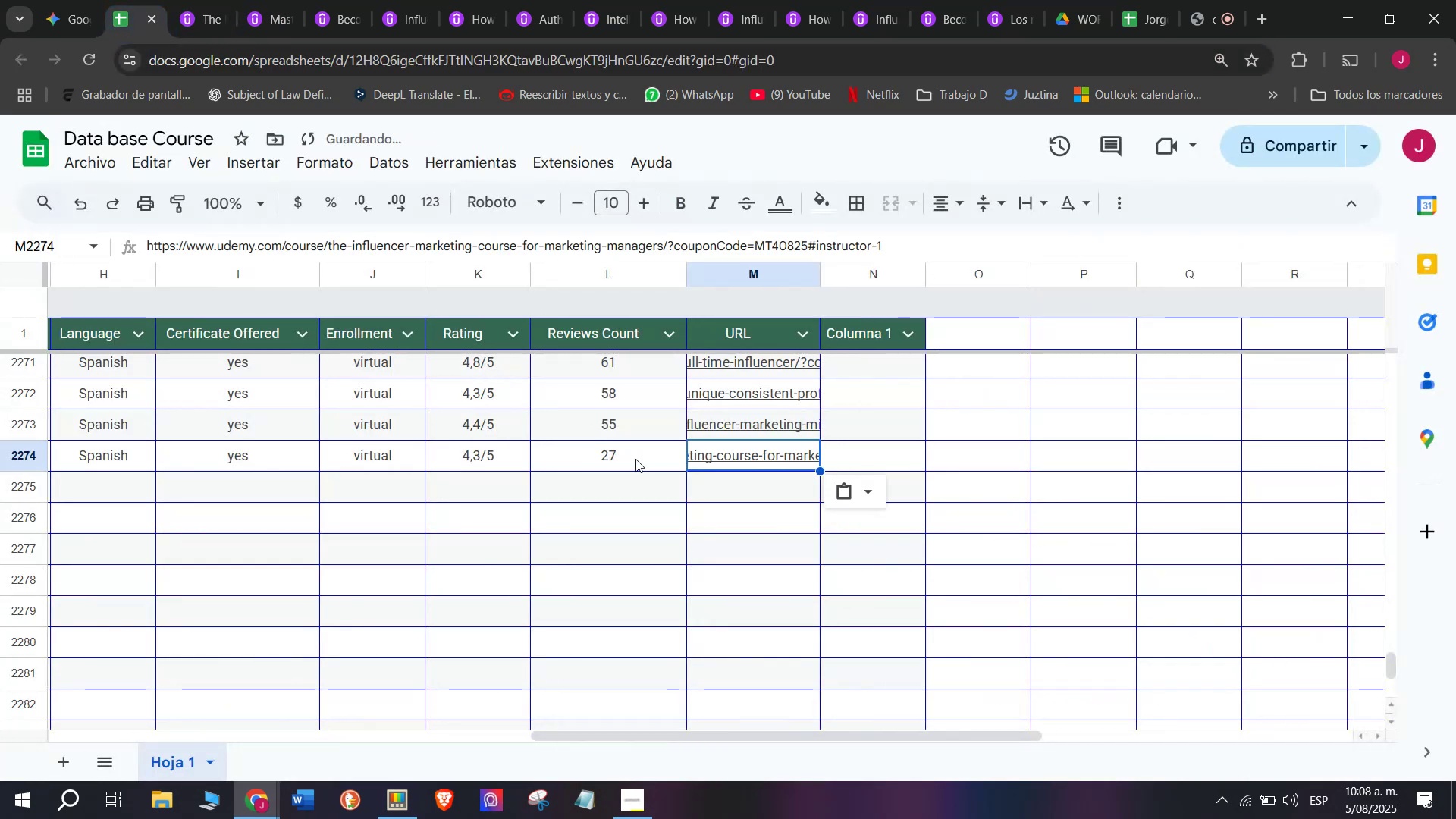 
scroll: coordinate [128, 486], scroll_direction: up, amount: 7.0
 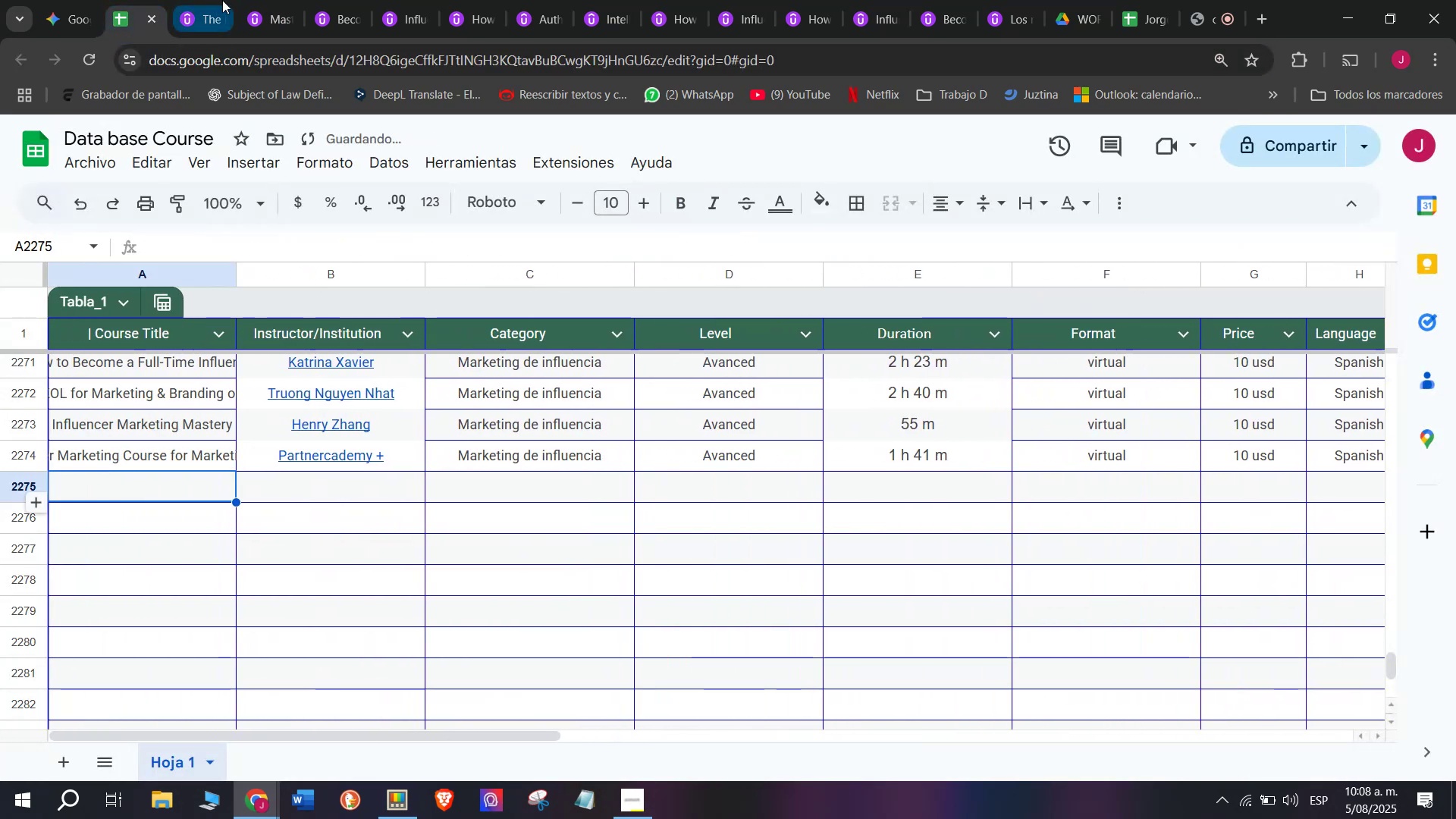 
left_click([128, 486])
 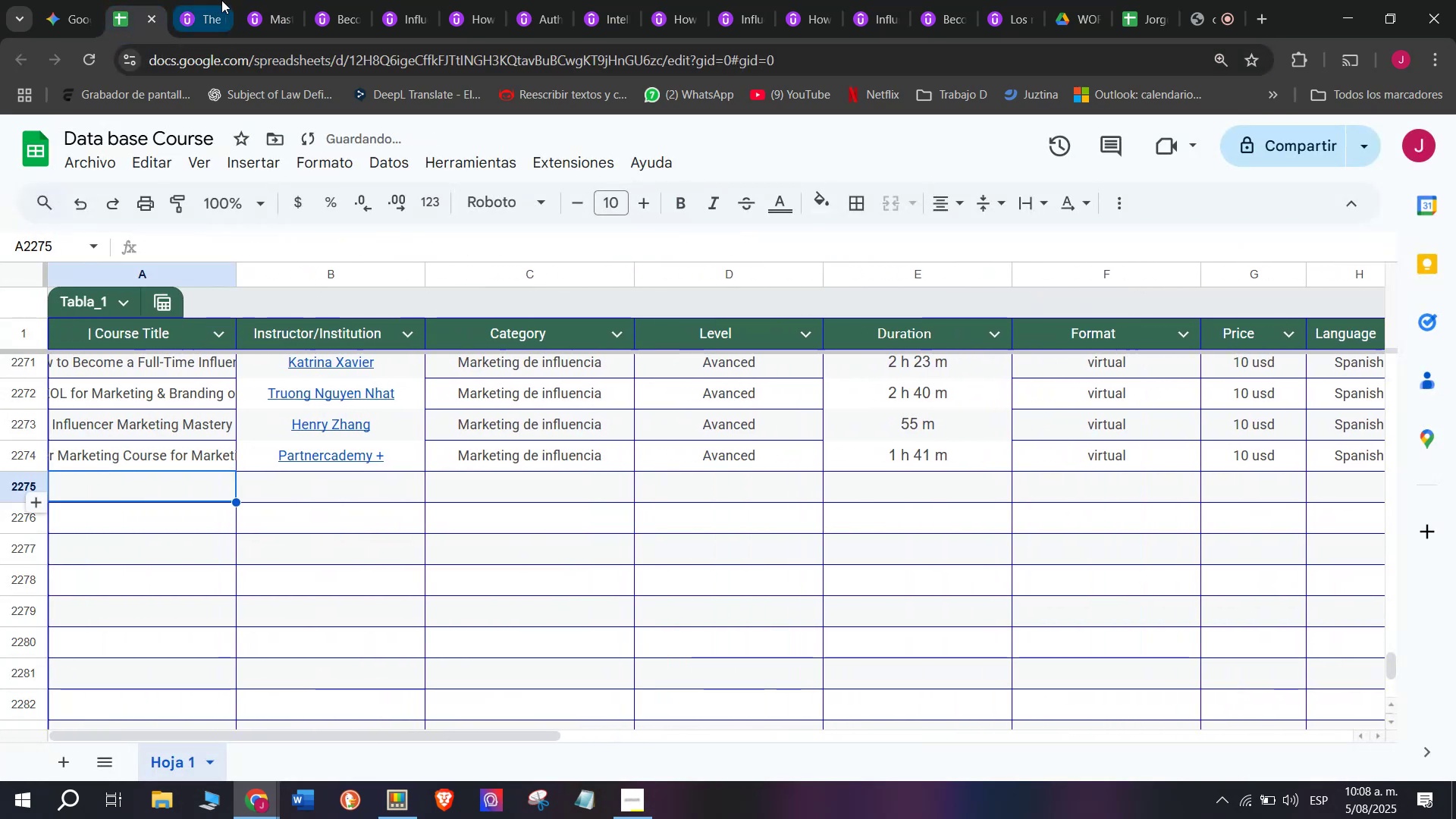 
left_click([222, 0])
 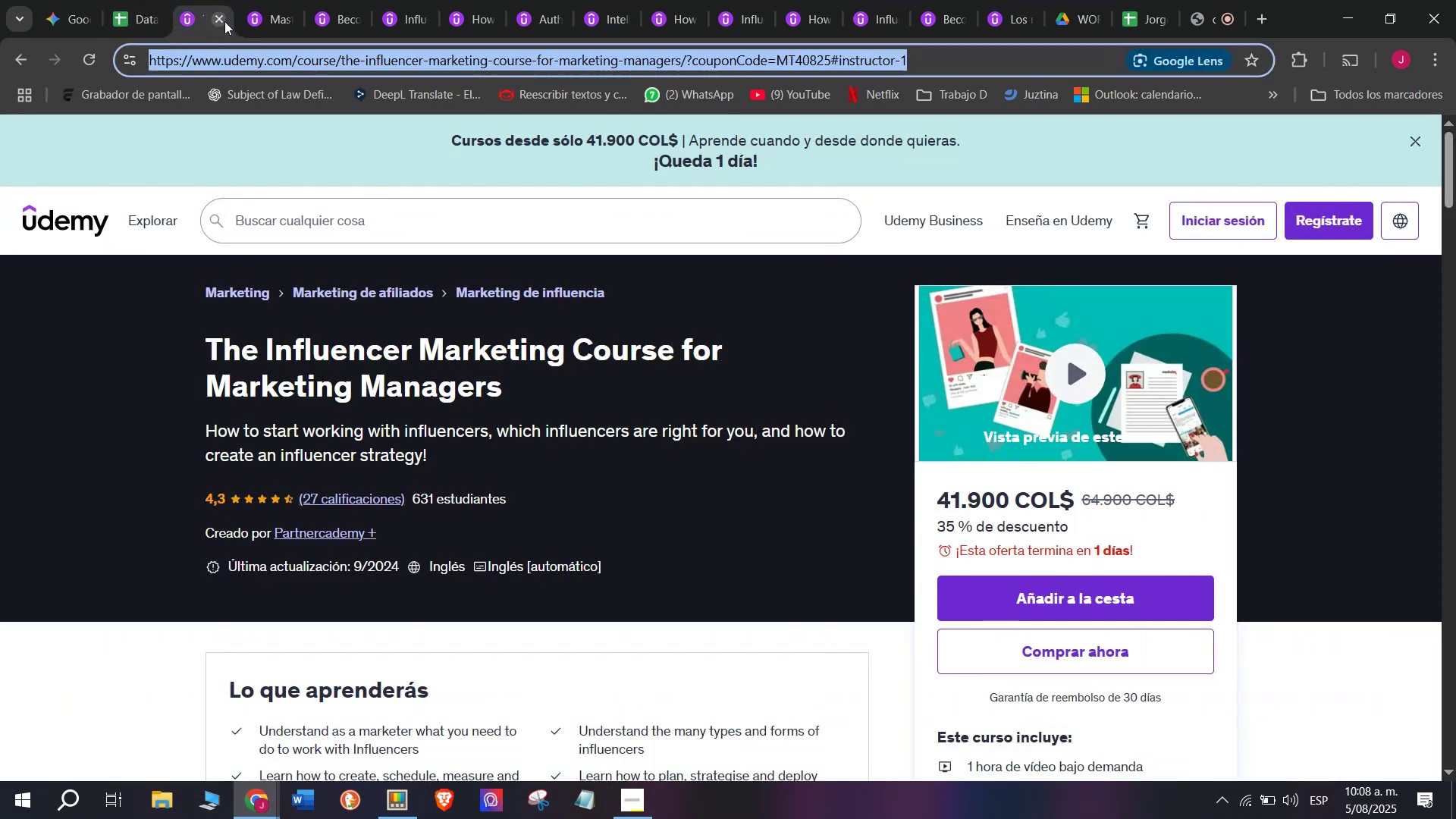 
left_click([224, 21])
 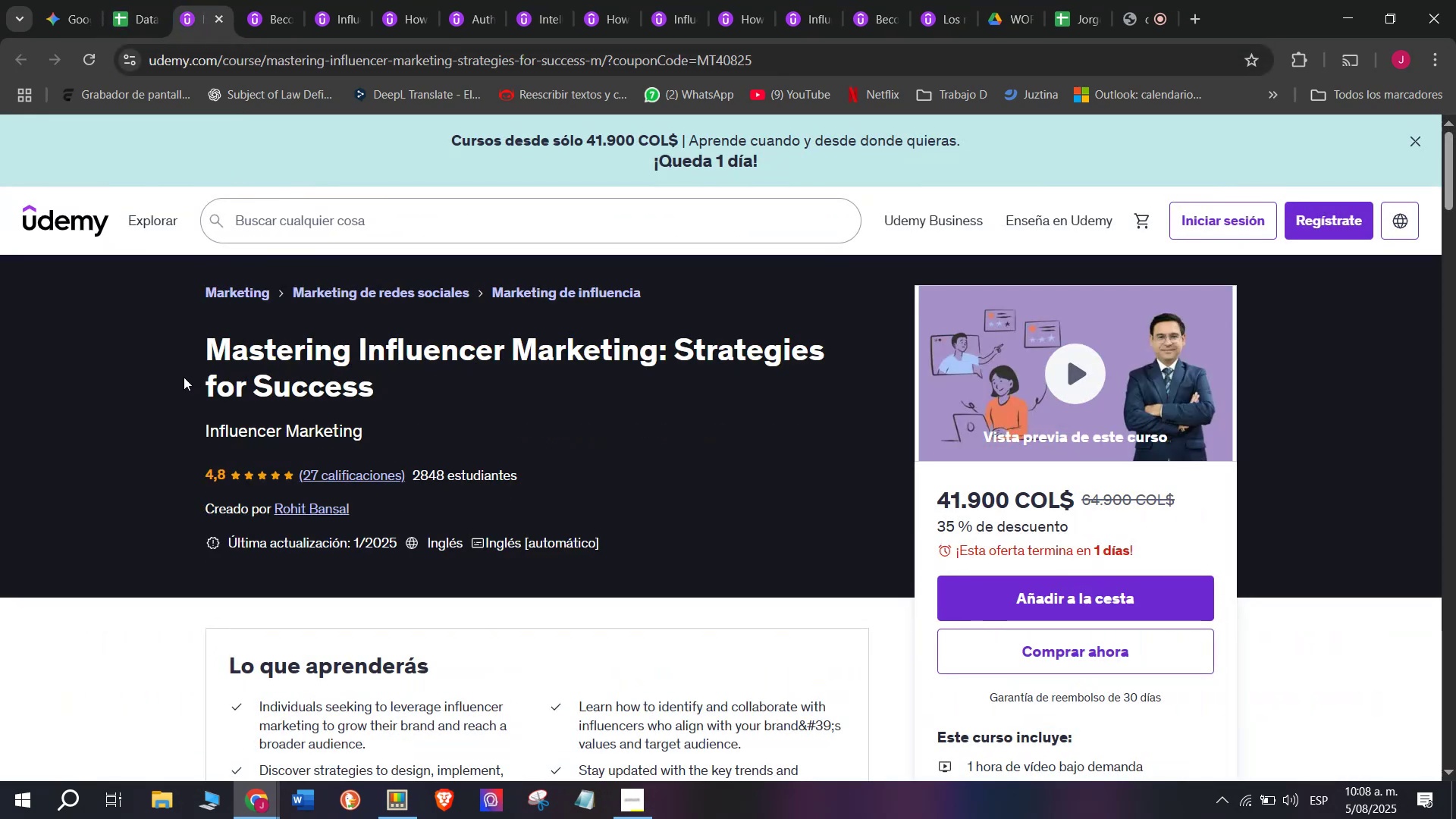 
left_click_drag(start_coordinate=[184, 336], to_coordinate=[438, 390])
 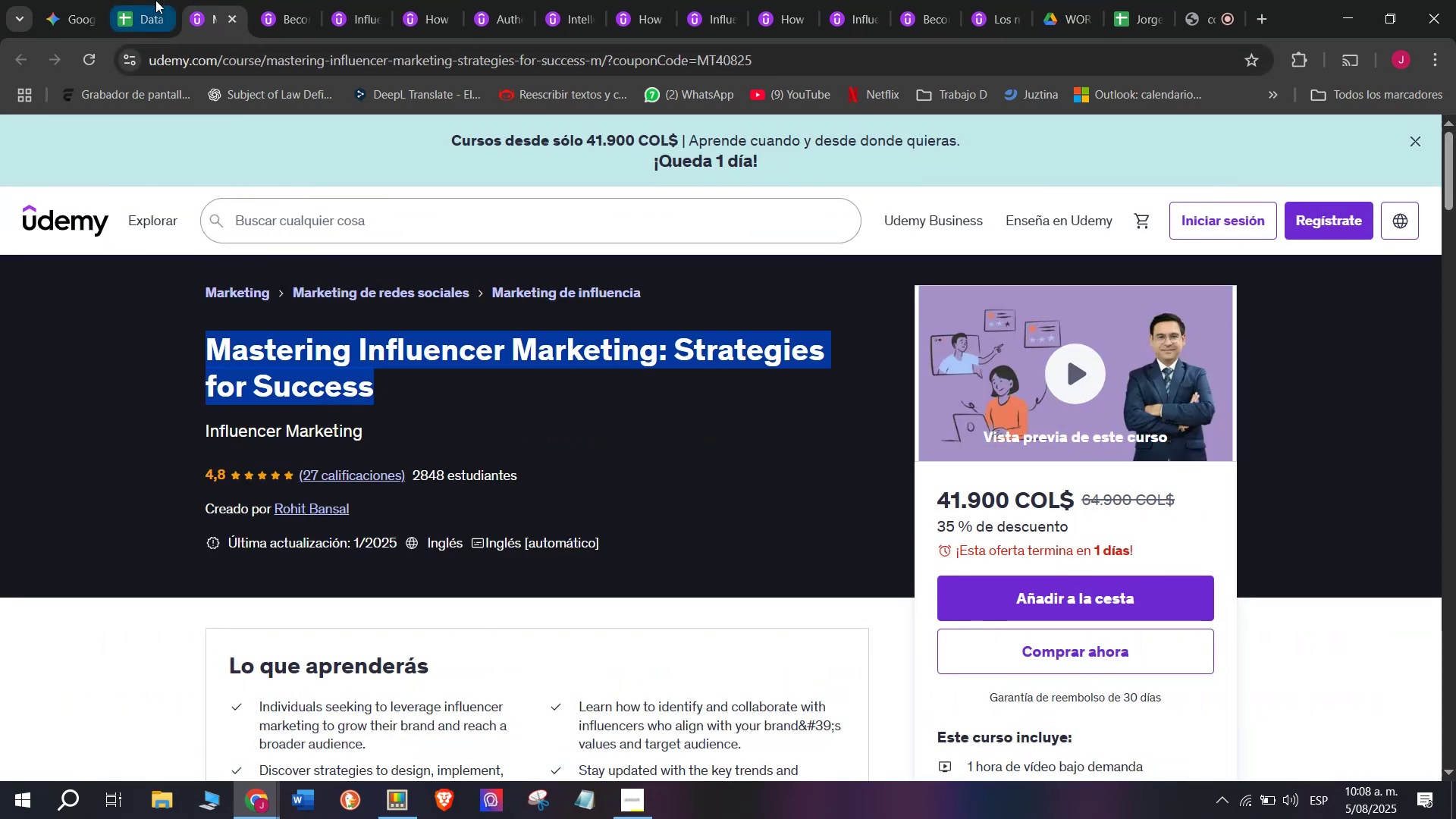 
key(Break)
 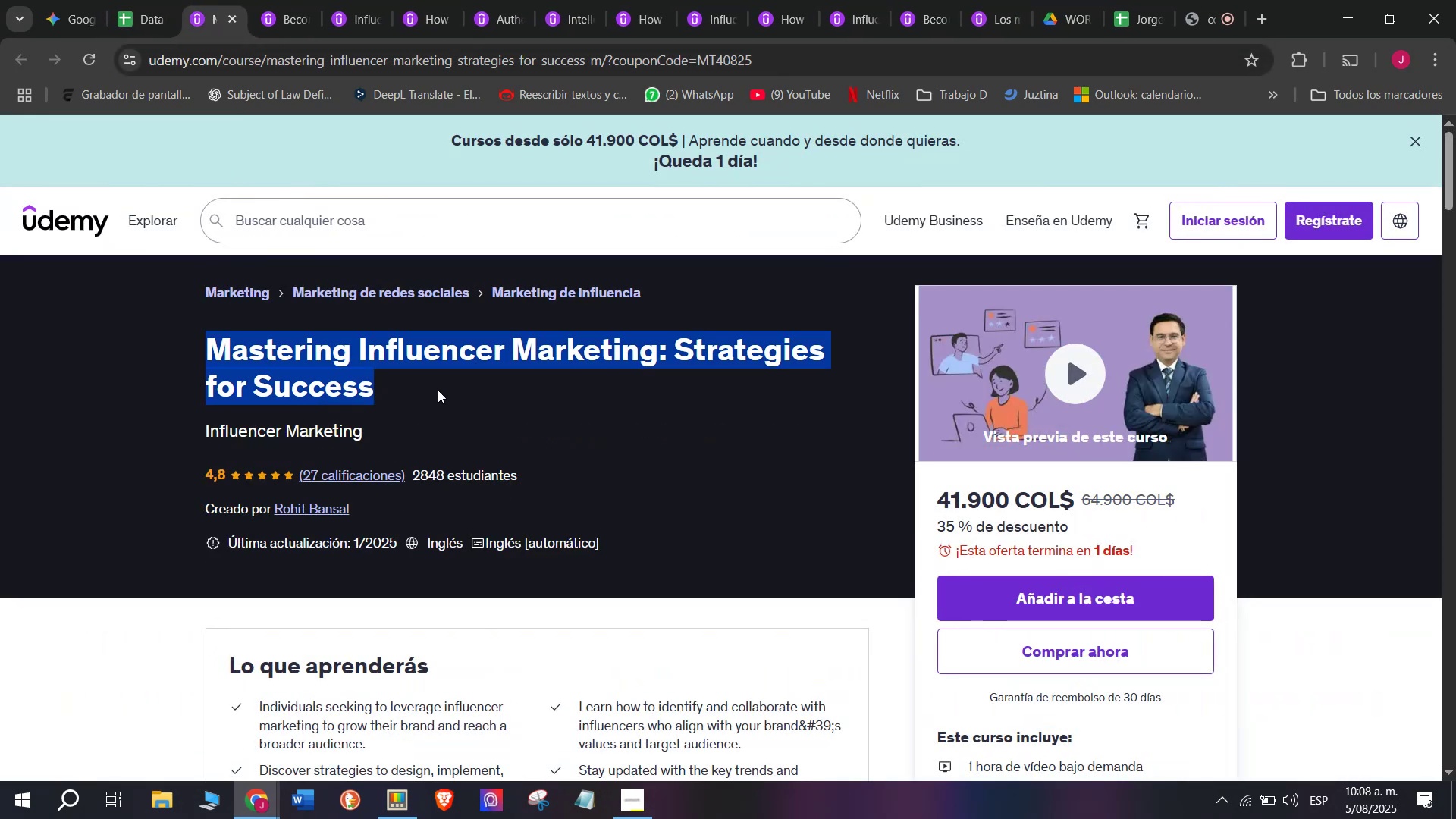 
key(Control+ControlLeft)
 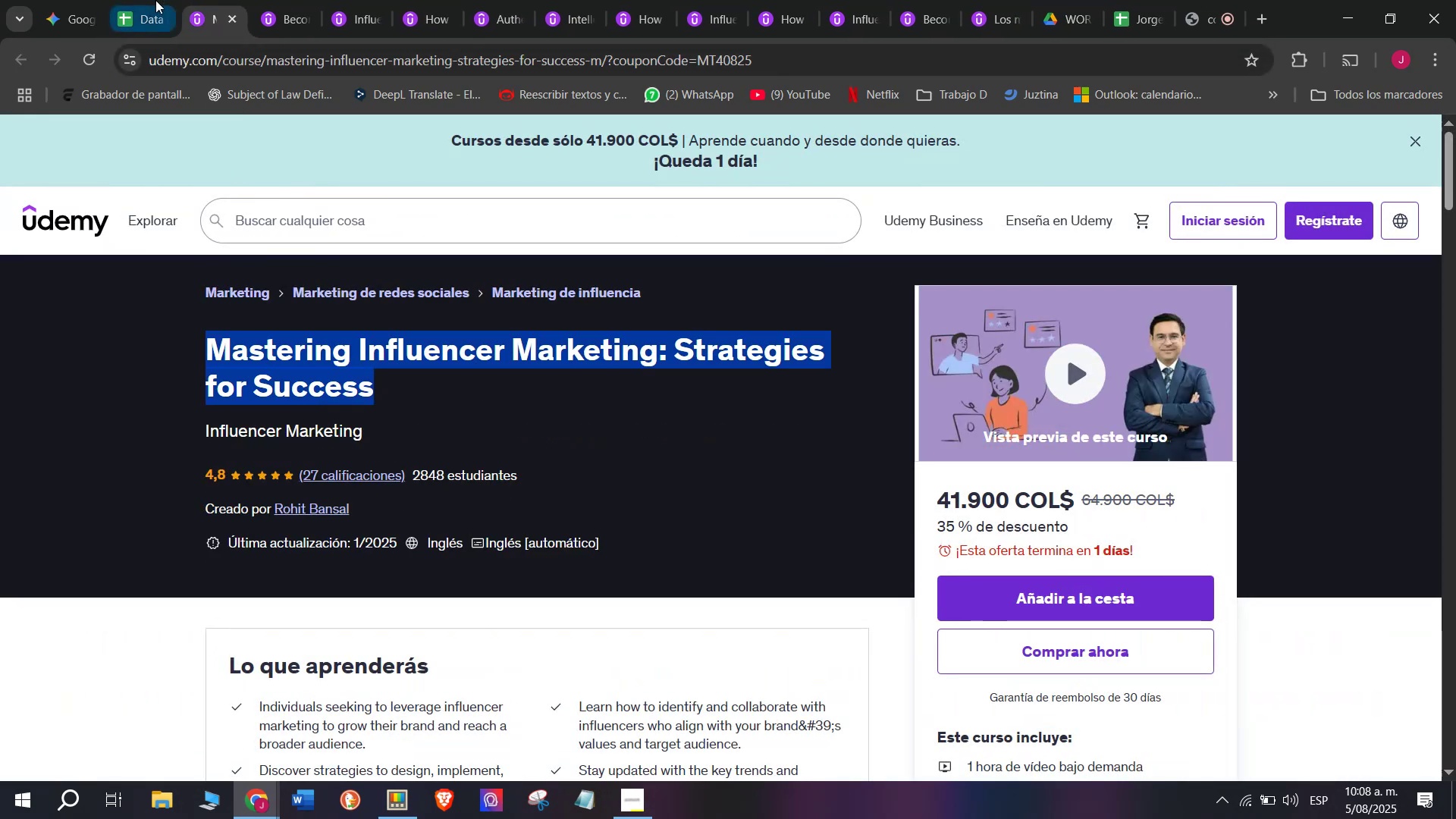 
key(Control+C)
 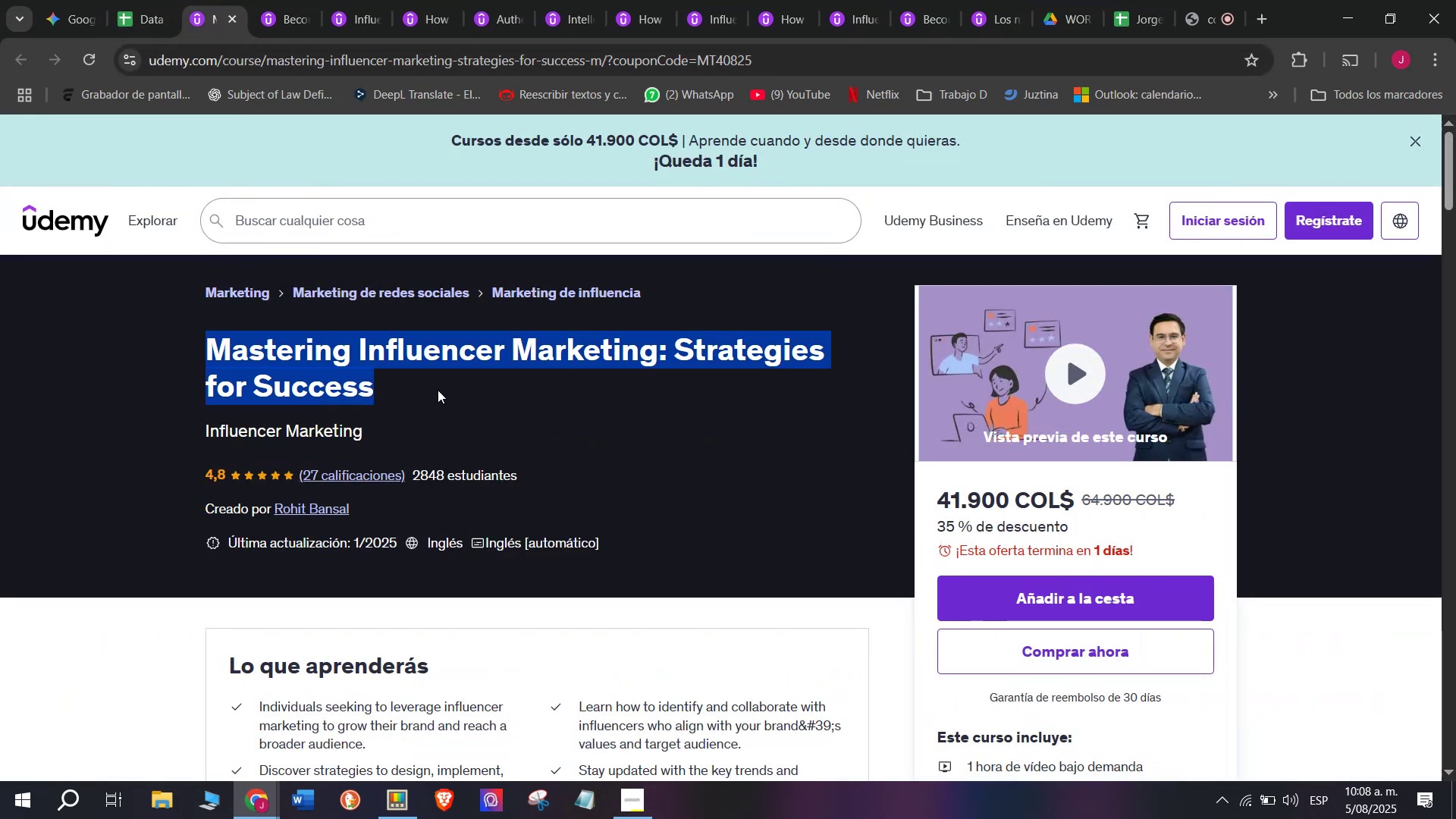 
key(Break)
 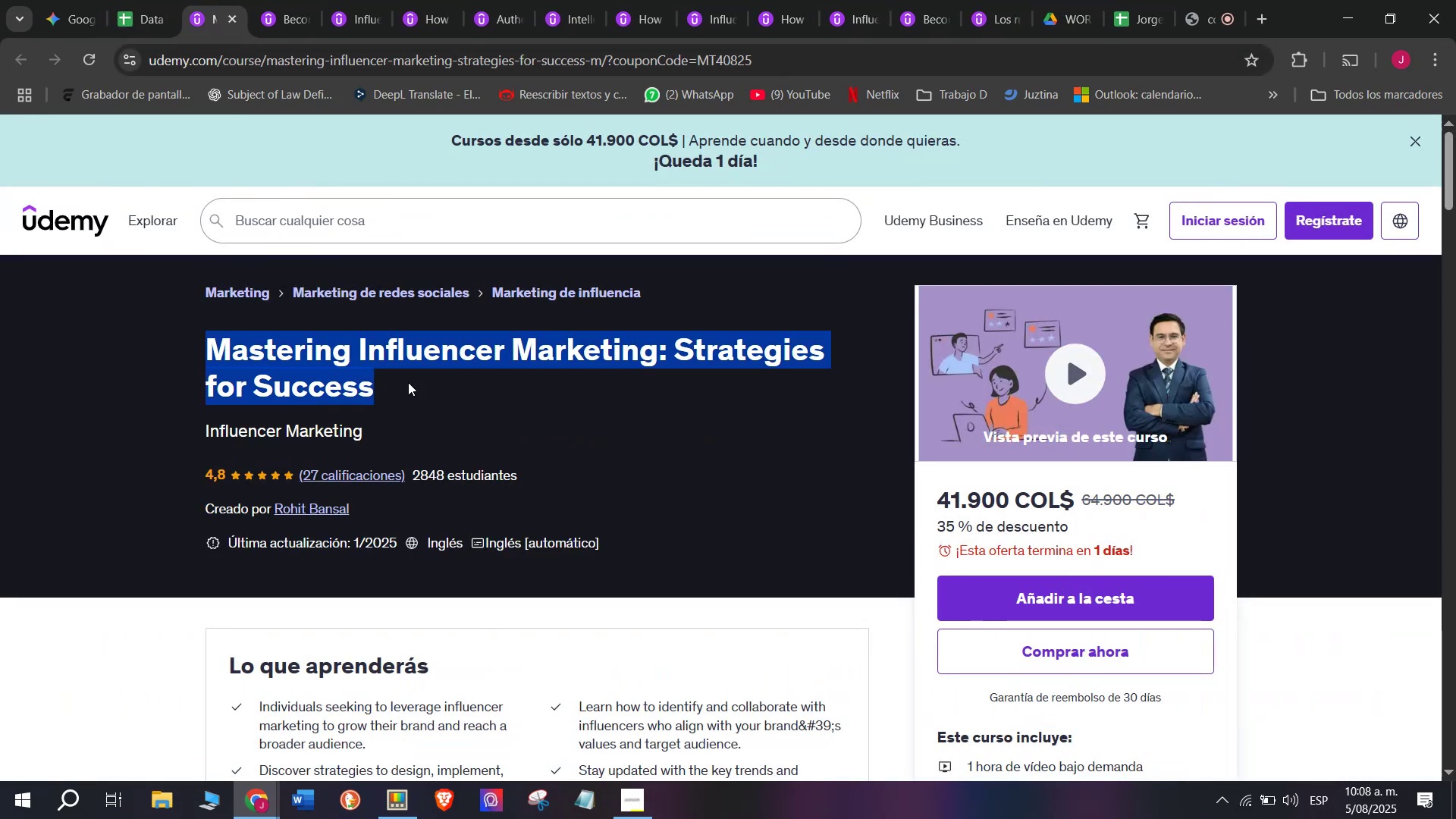 
key(Control+ControlLeft)
 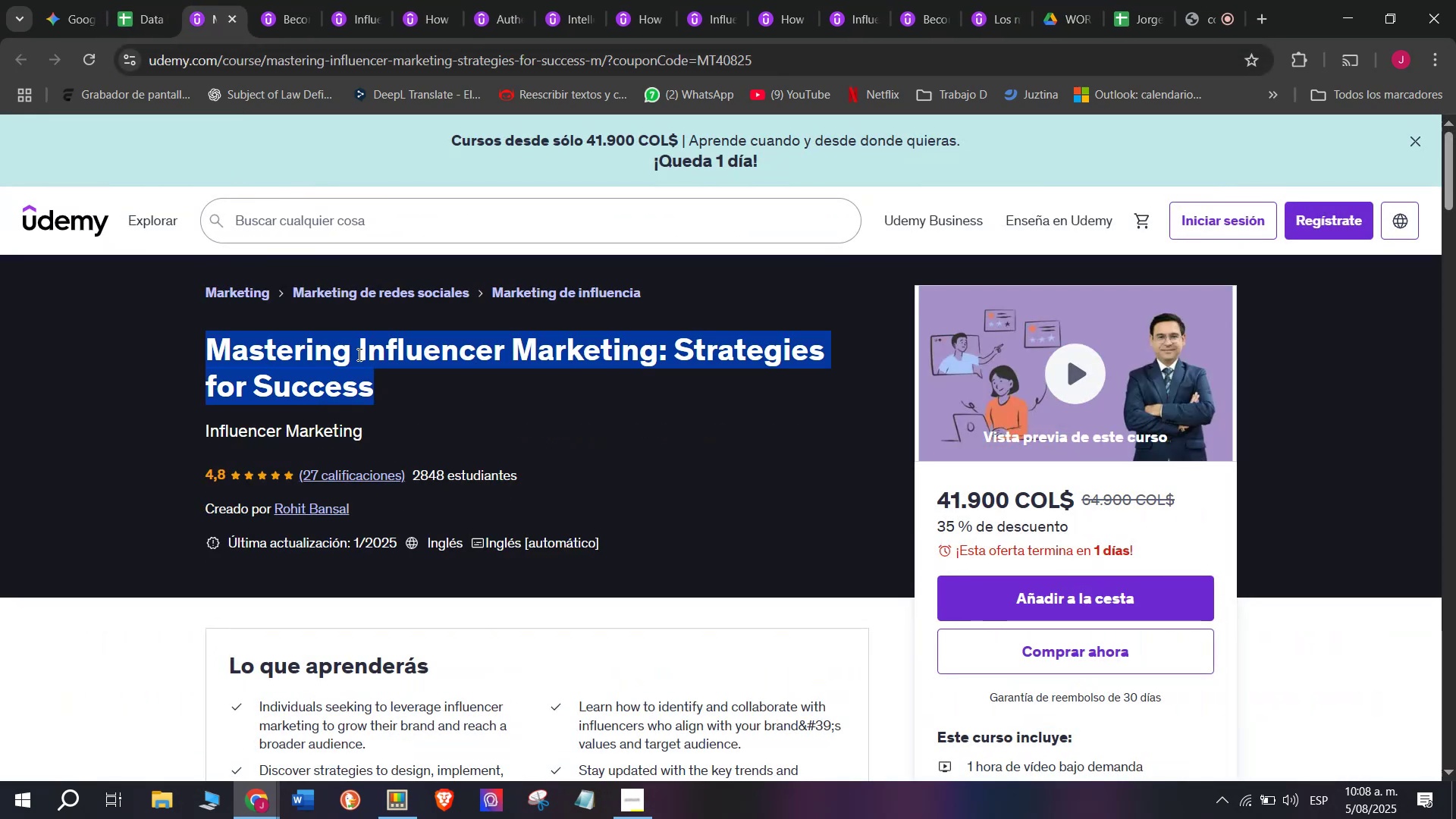 
key(Control+C)
 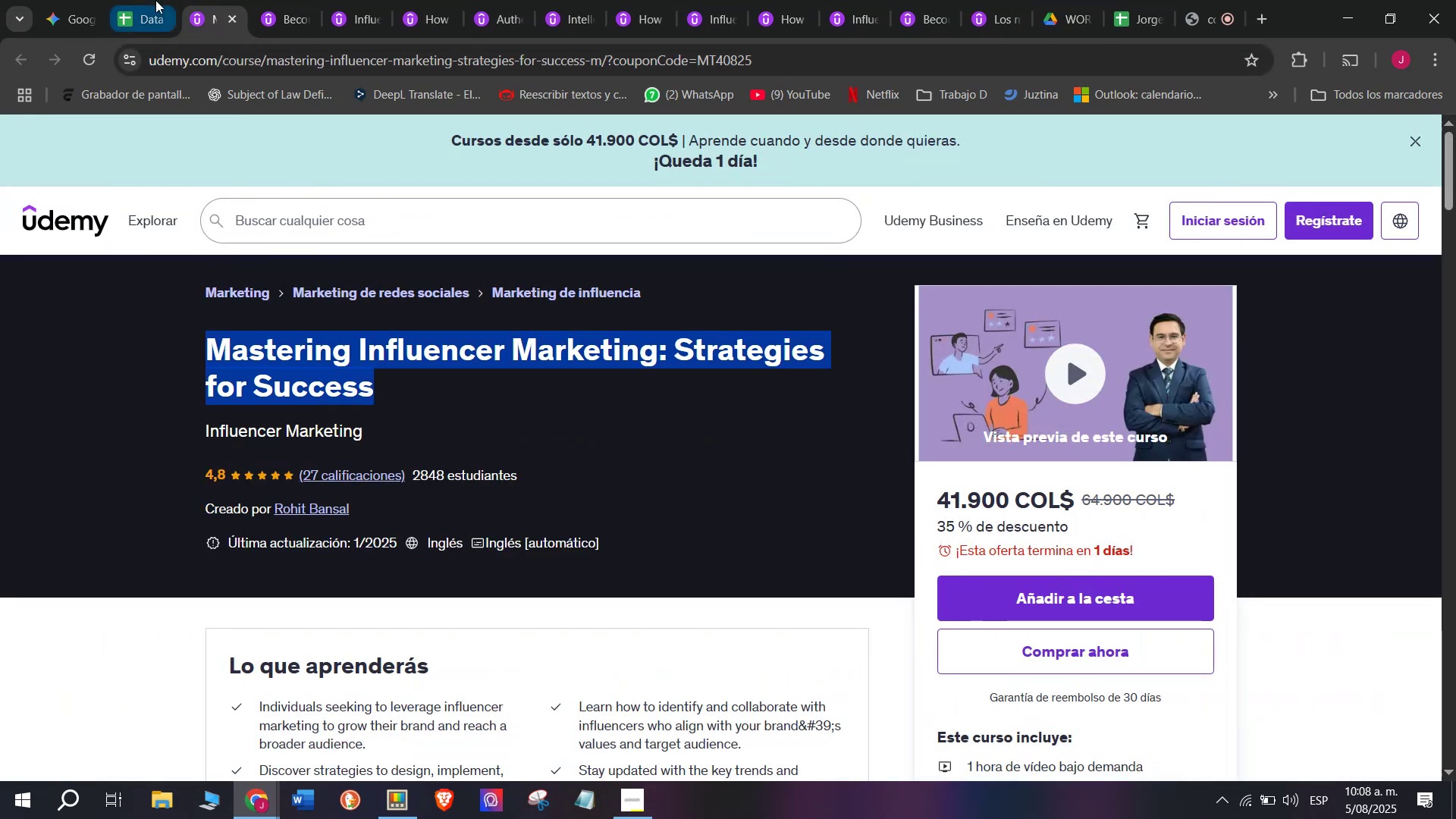 
left_click([155, 0])
 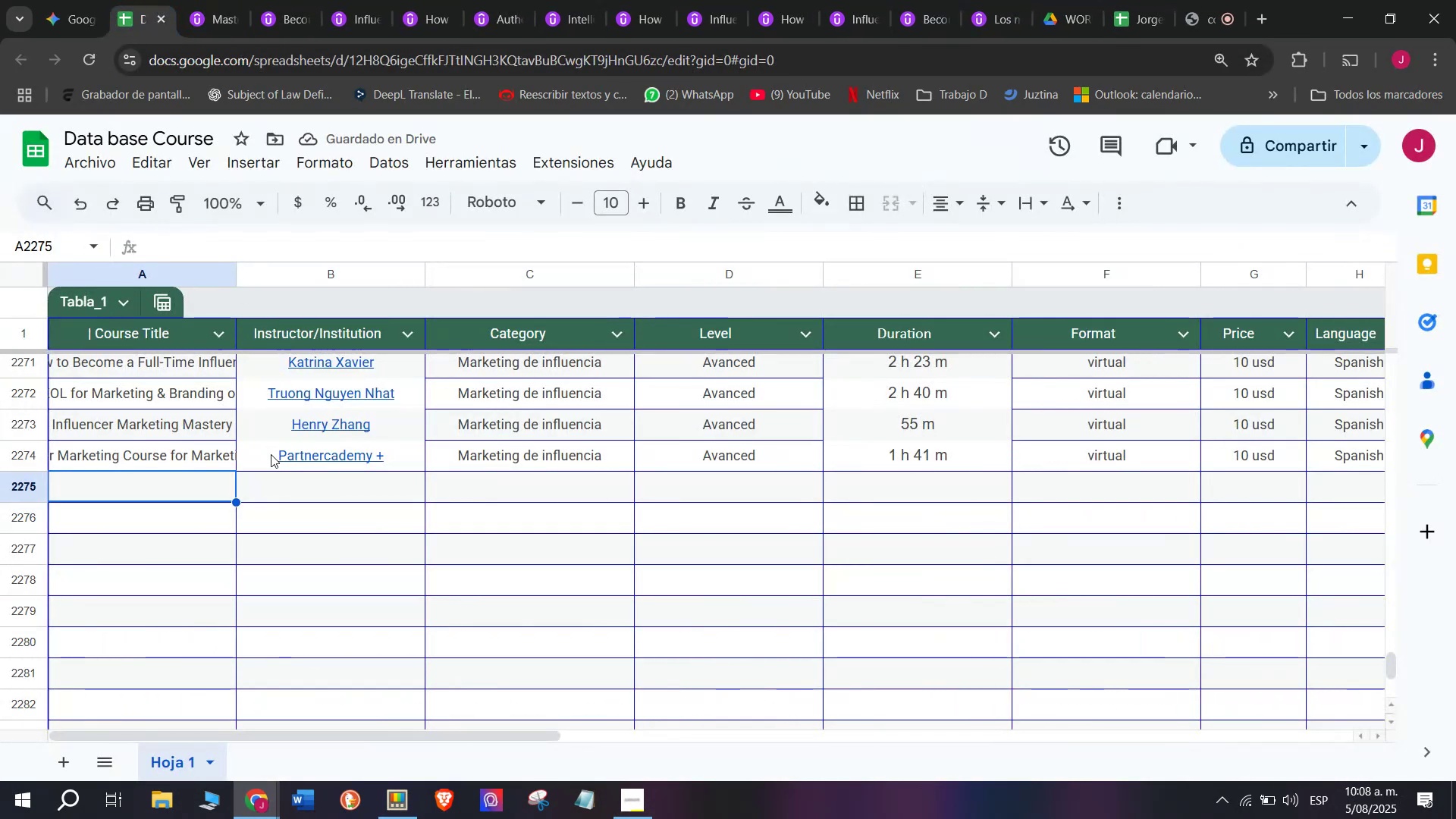 
key(Z)
 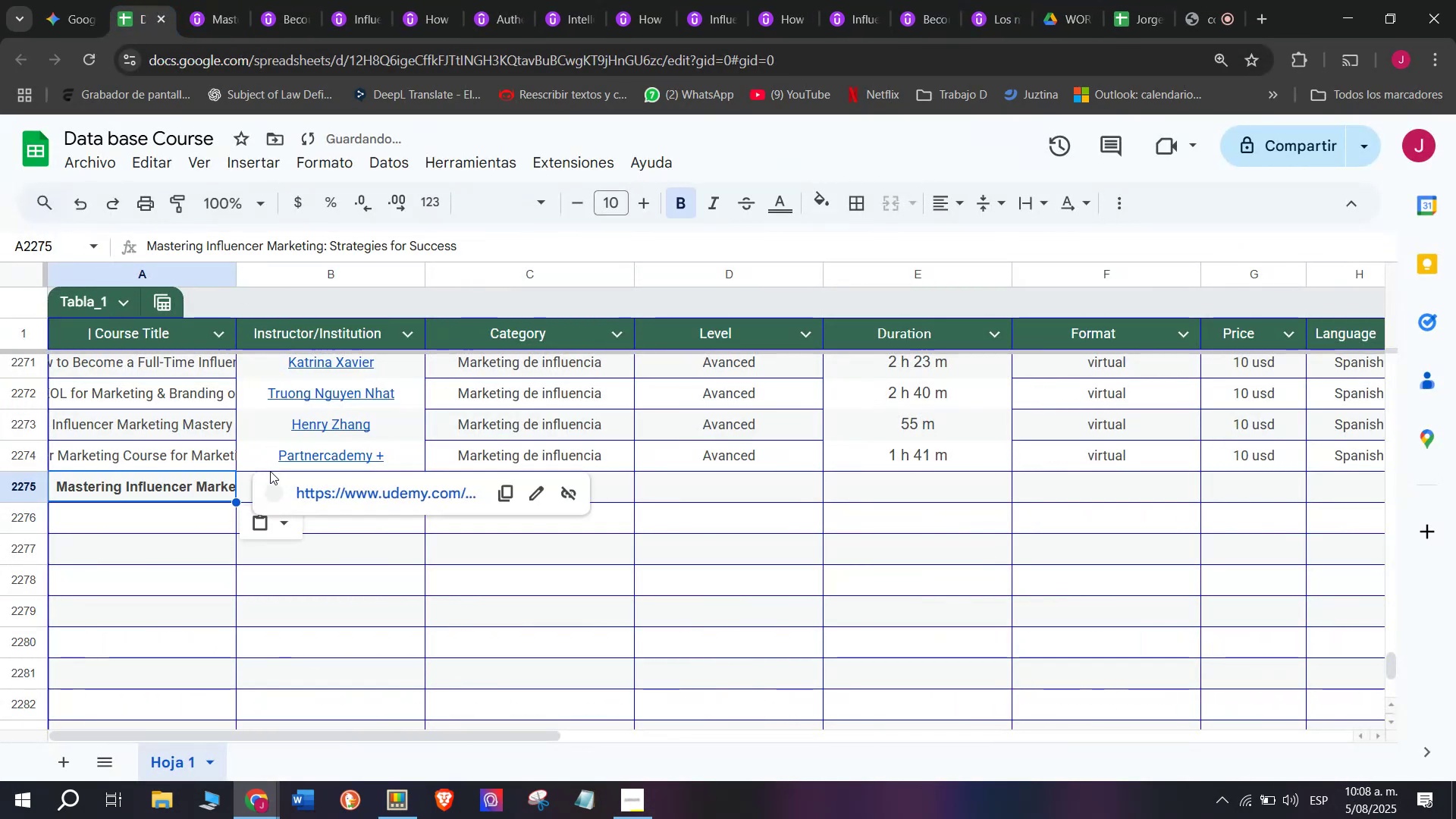 
key(Control+ControlLeft)
 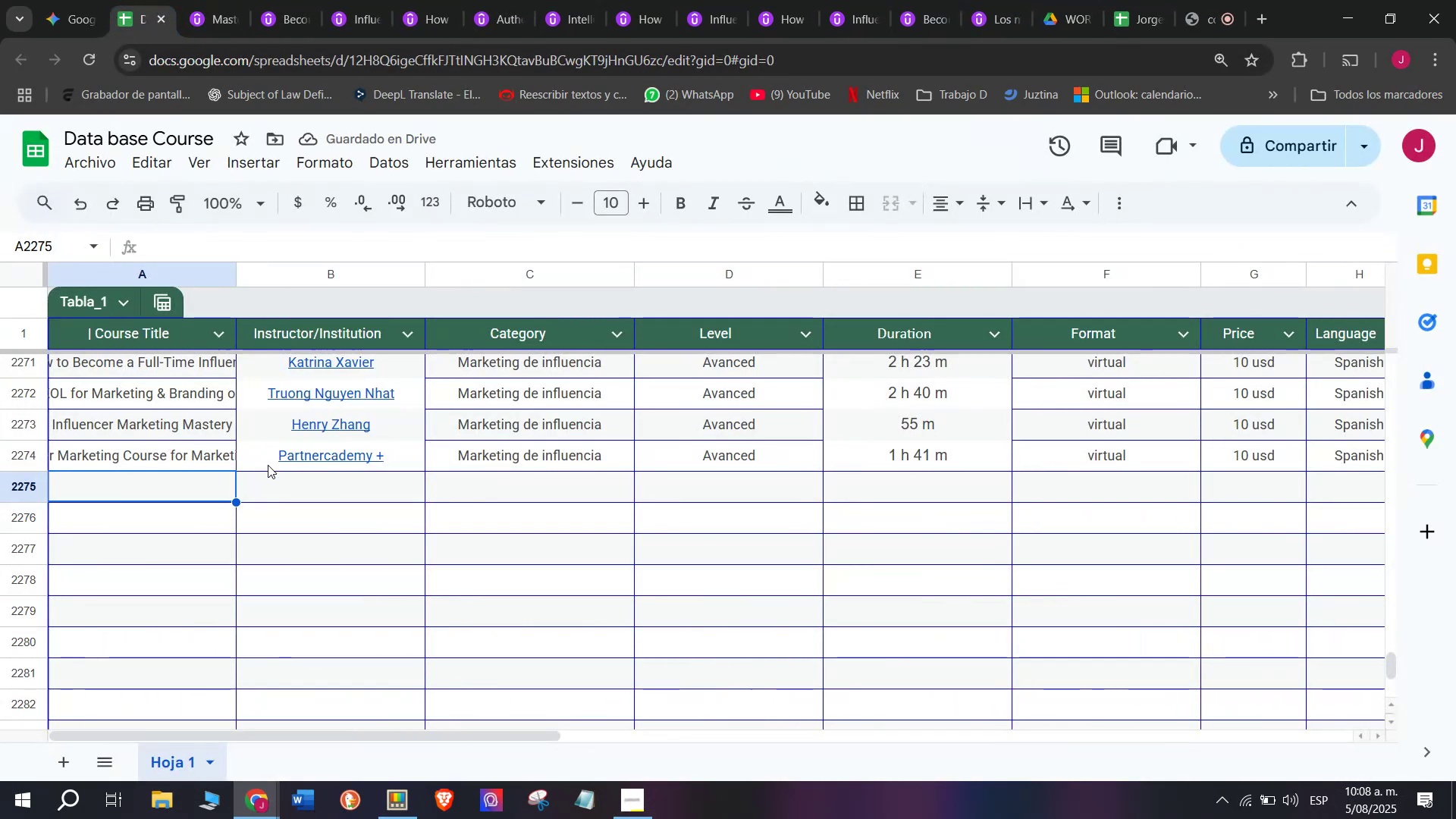 
key(Control+V)
 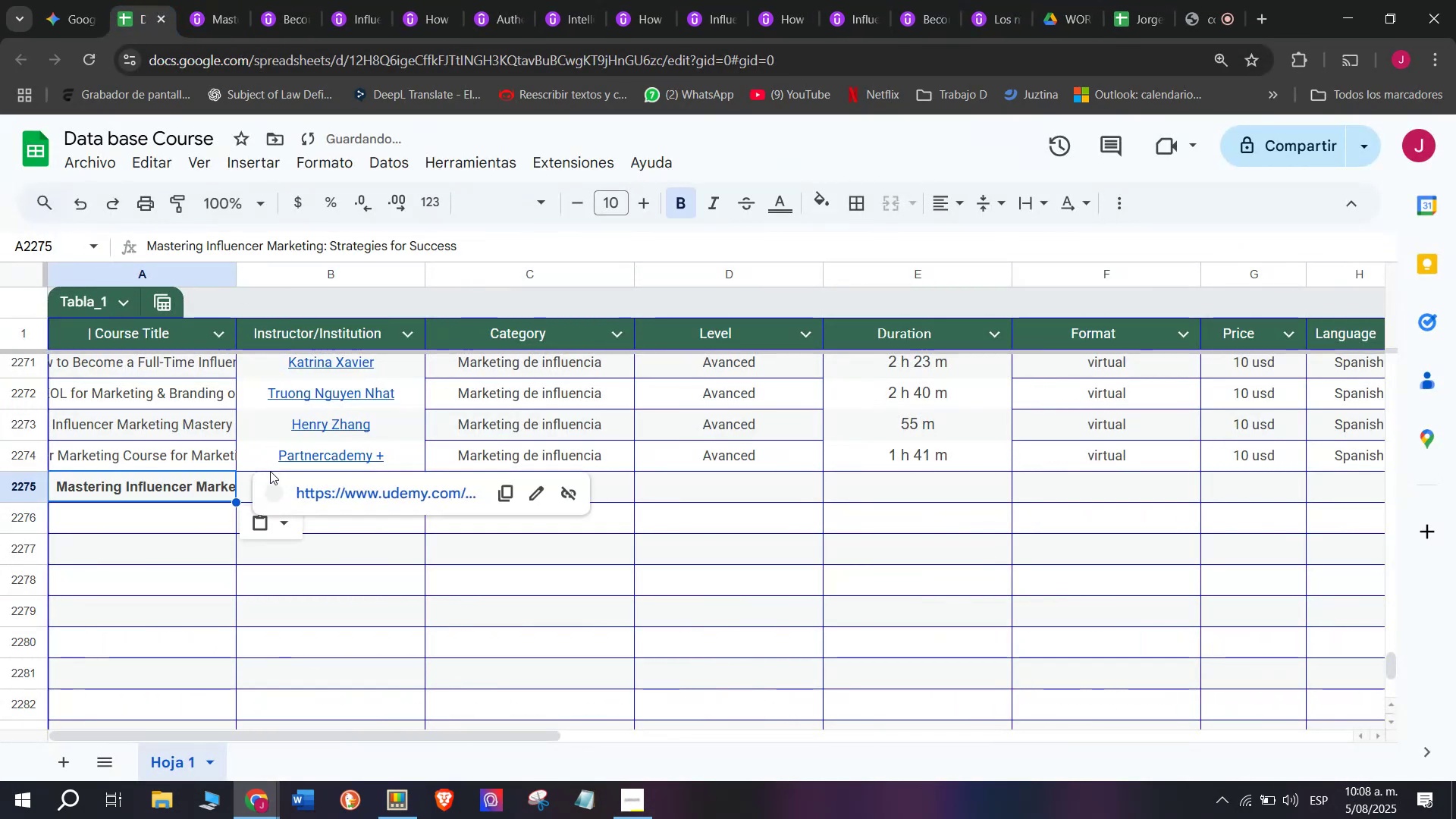 
key(Shift+ShiftLeft)
 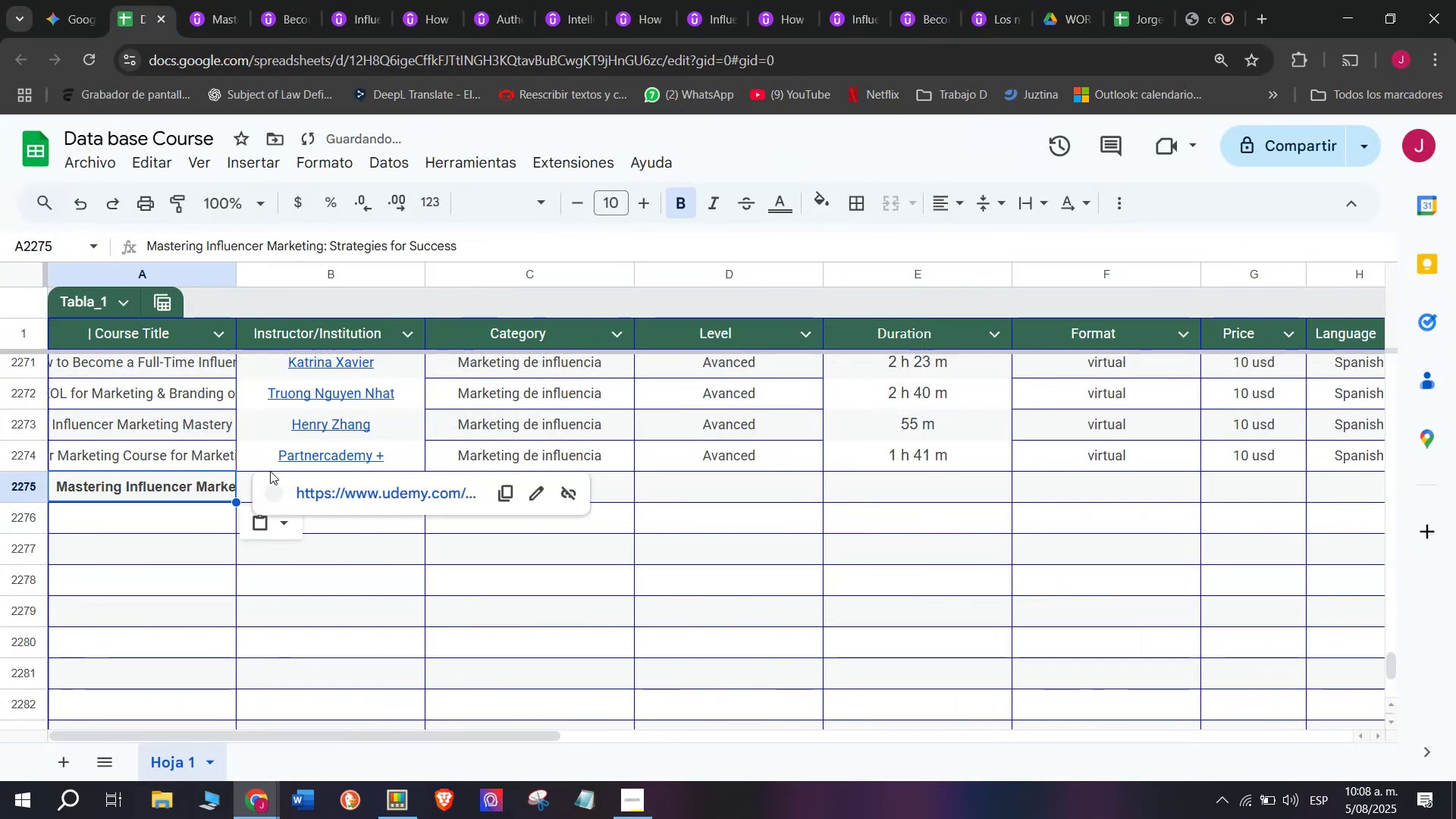 
key(Control+Shift+ControlLeft)
 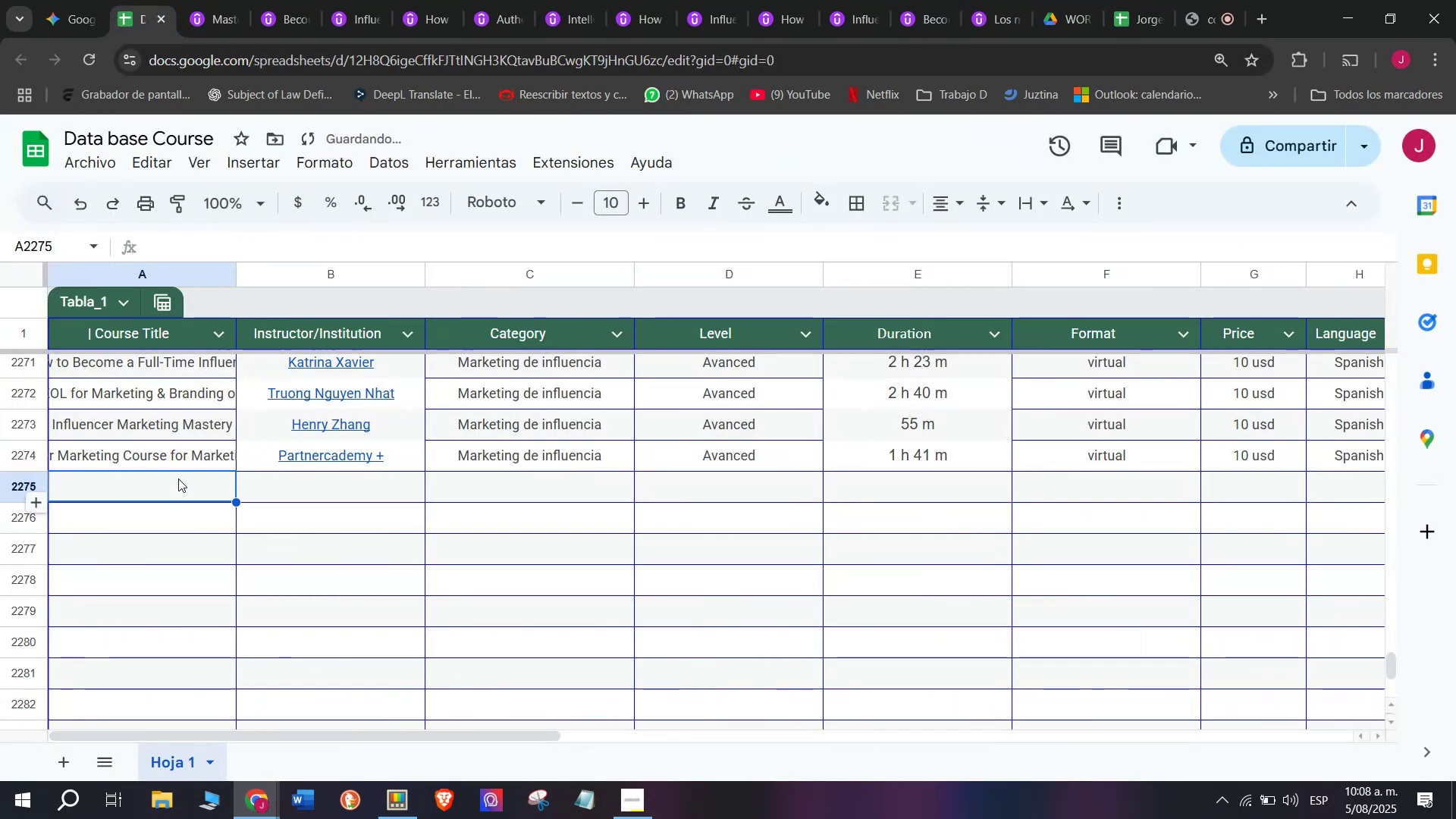 
key(Control+Shift+Z)
 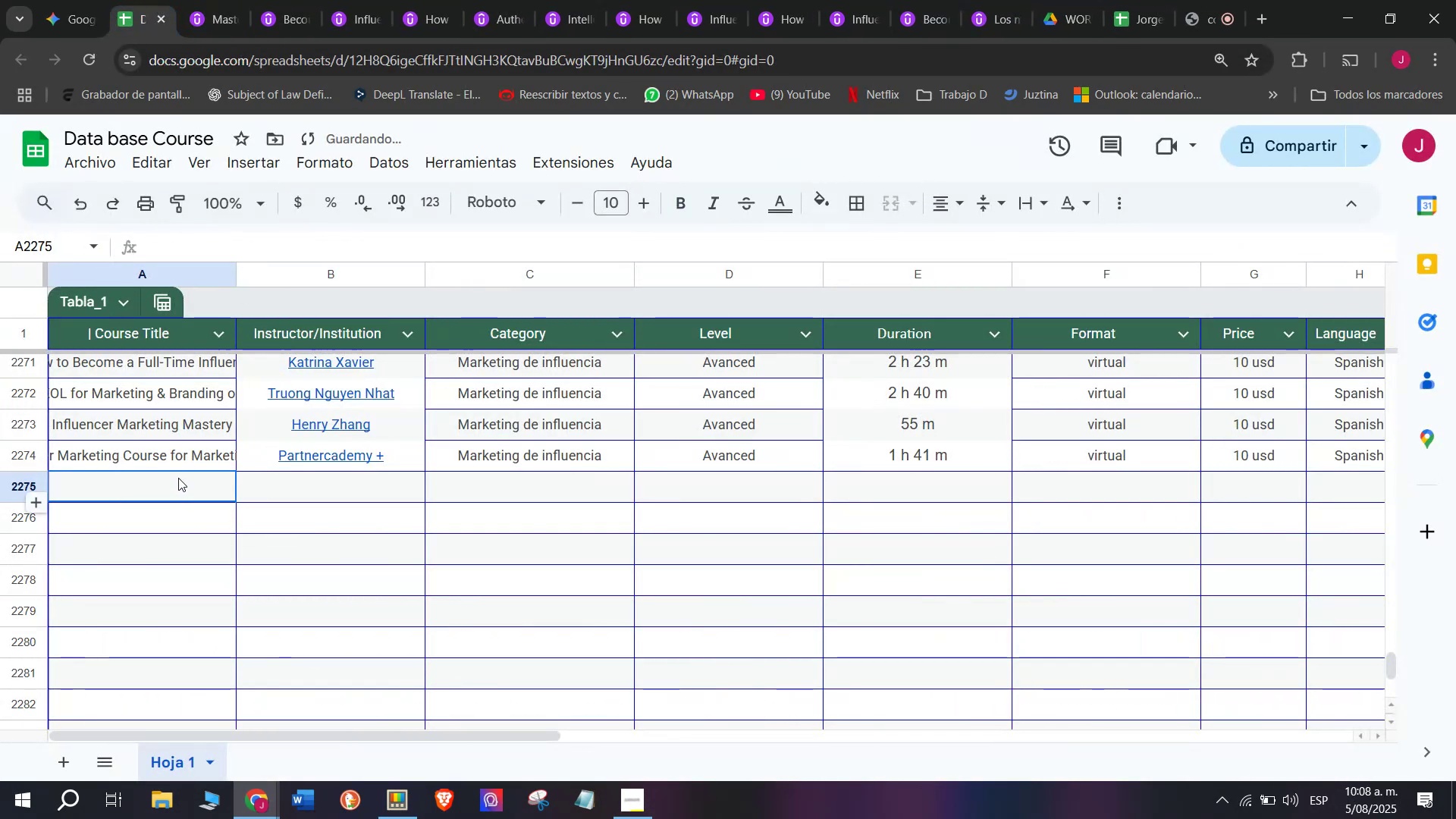 
double_click([178, 478])
 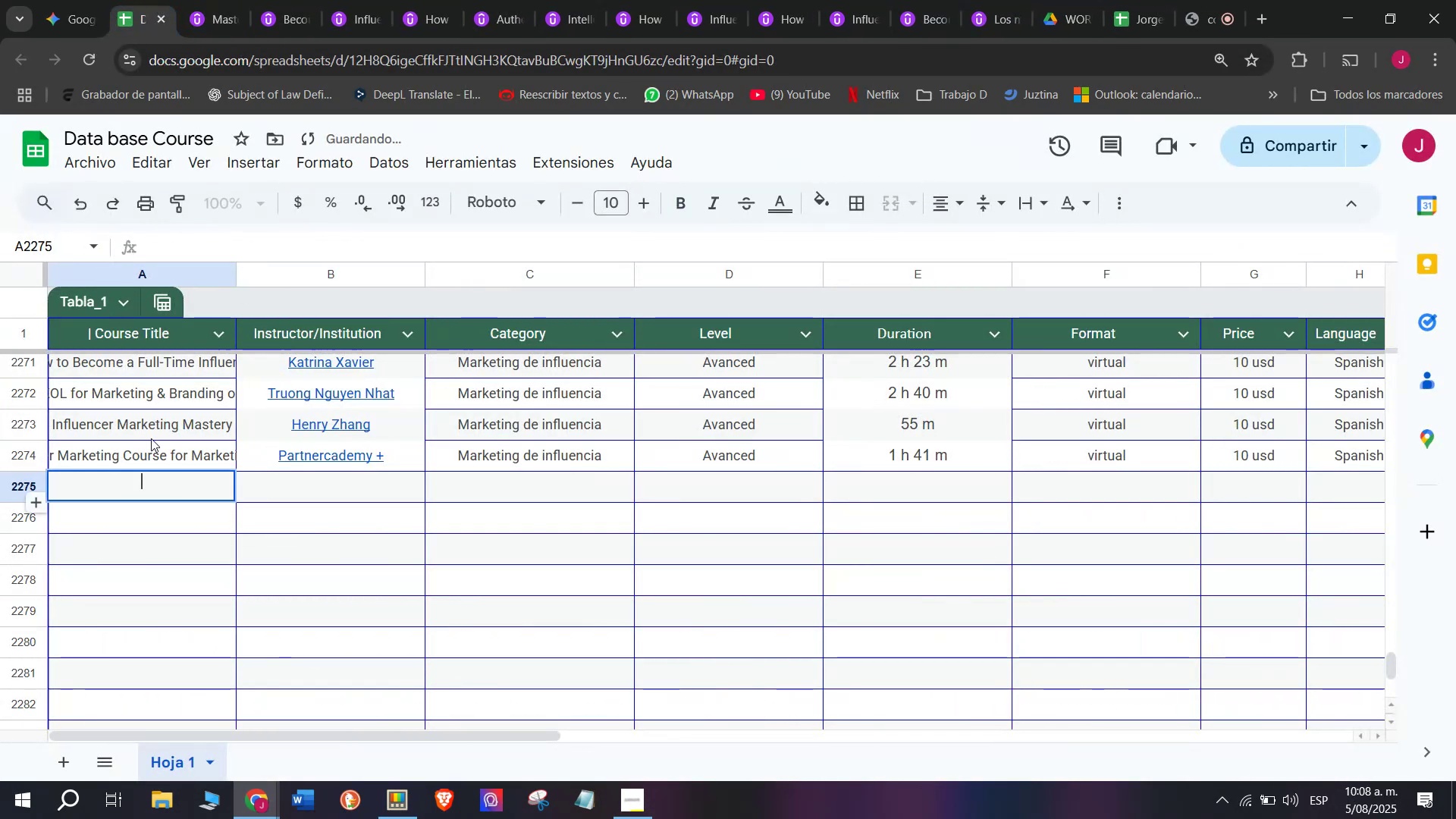 
key(Z)
 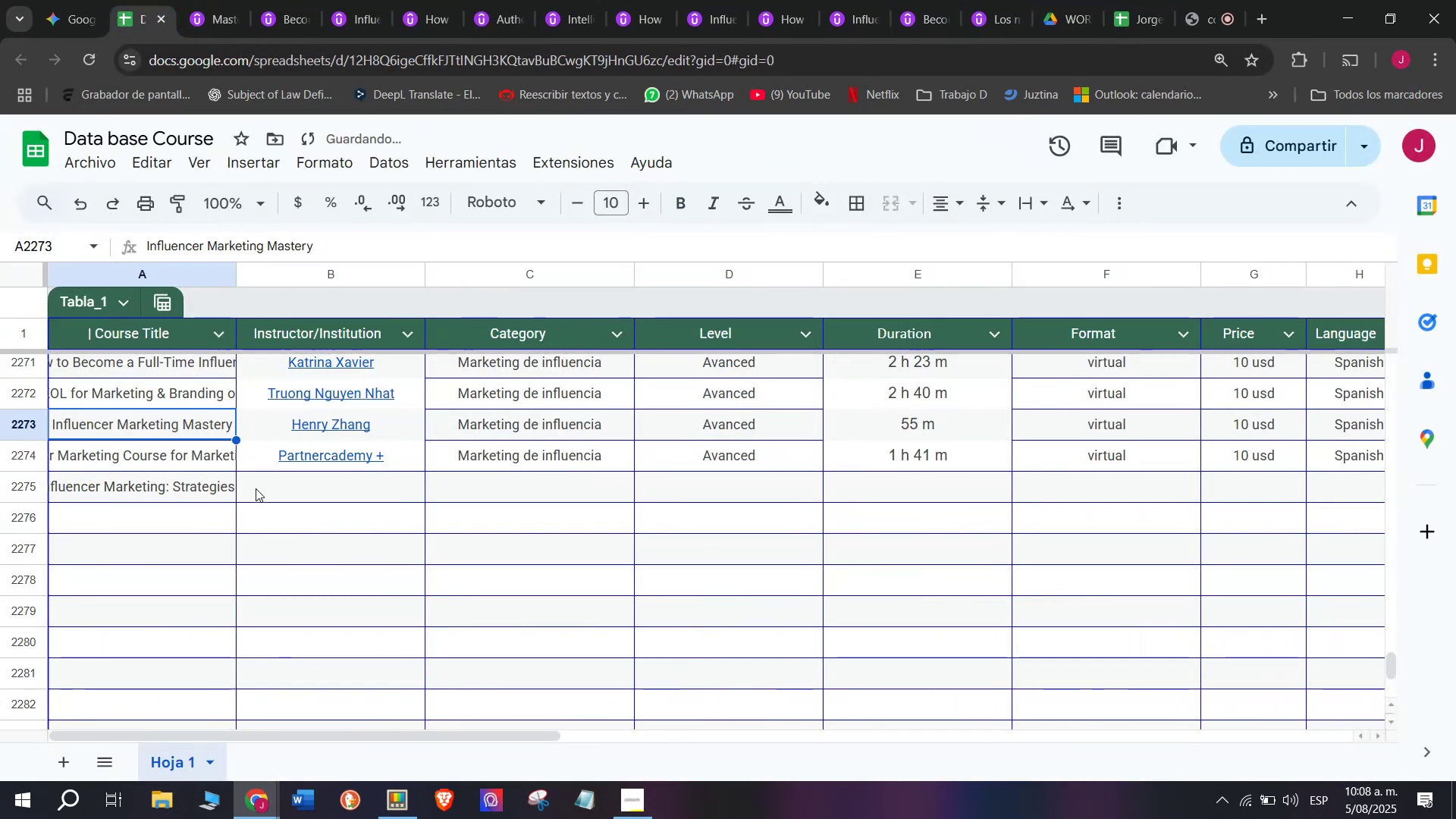 
key(Control+ControlLeft)
 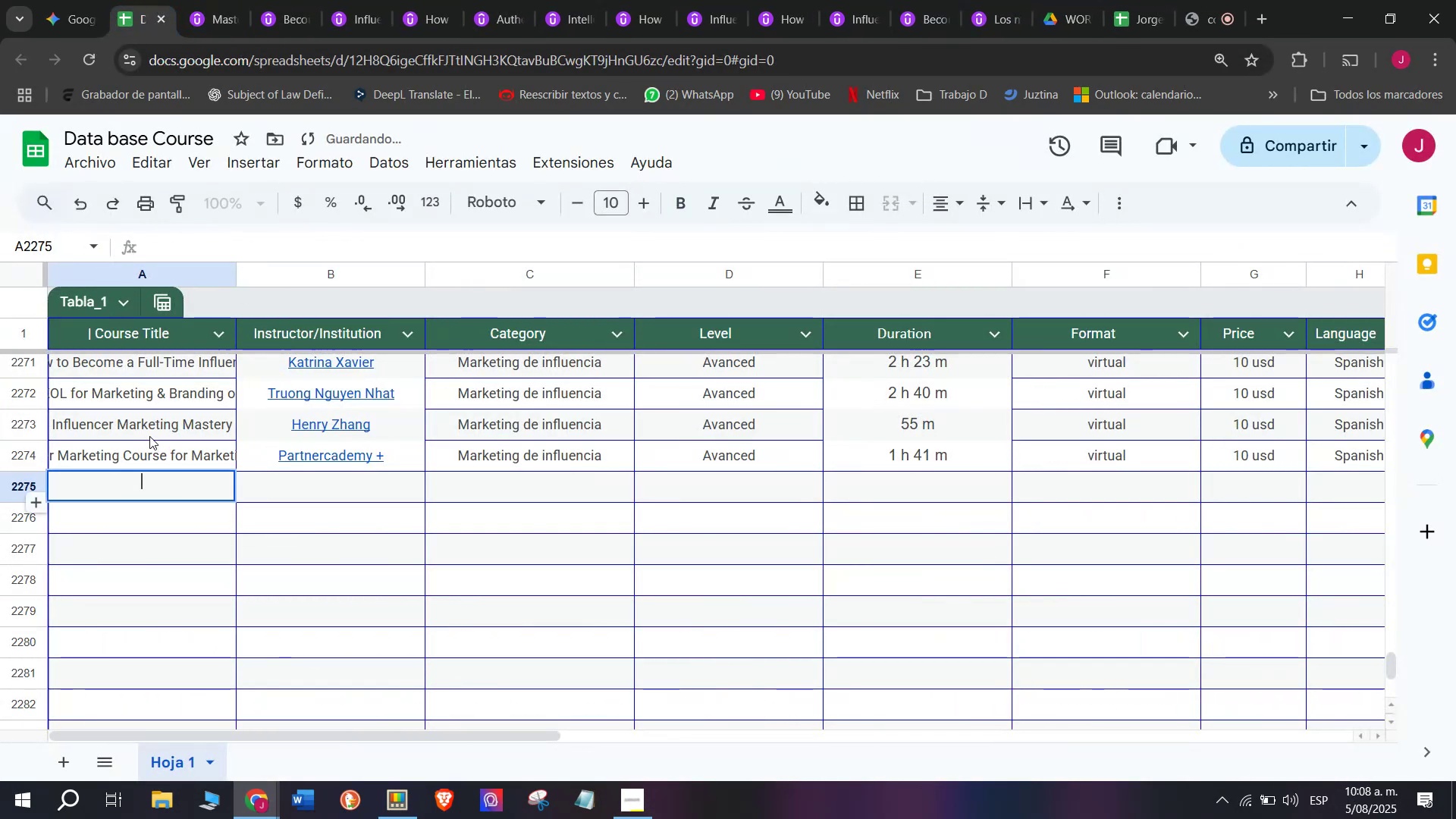 
key(Control+V)
 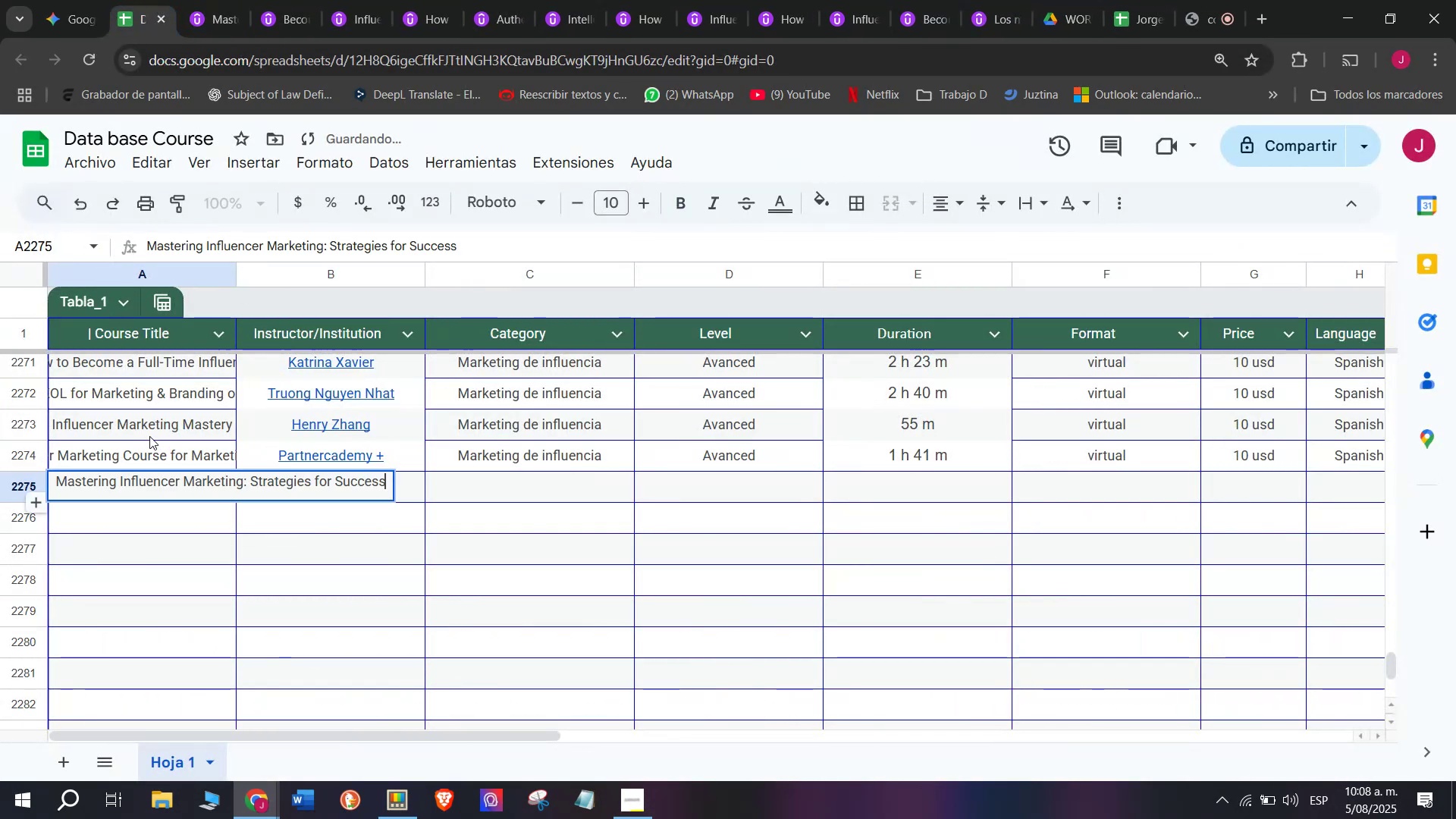 
left_click([149, 436])
 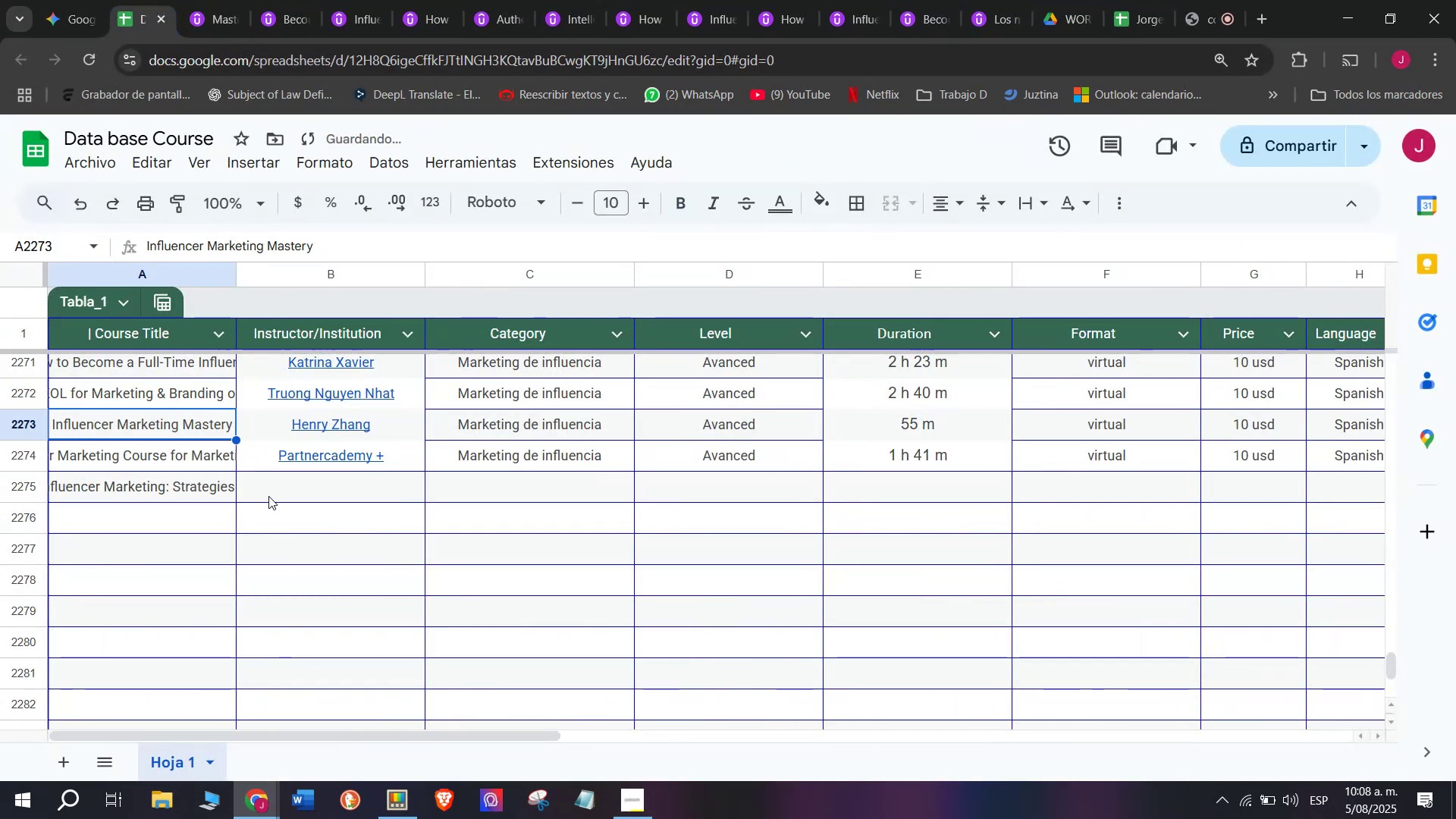 
left_click([268, 496])
 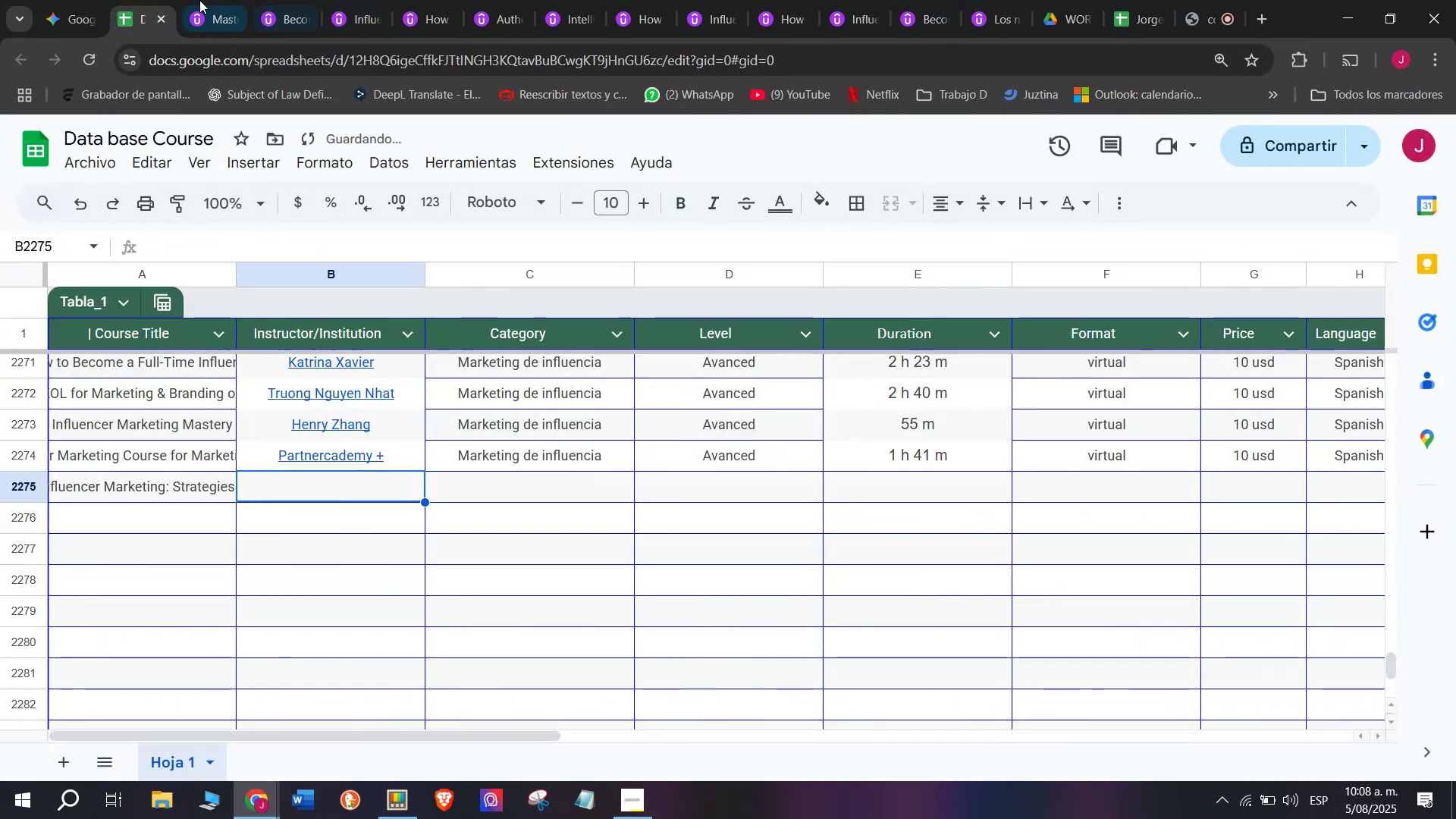 
left_click([193, 0])
 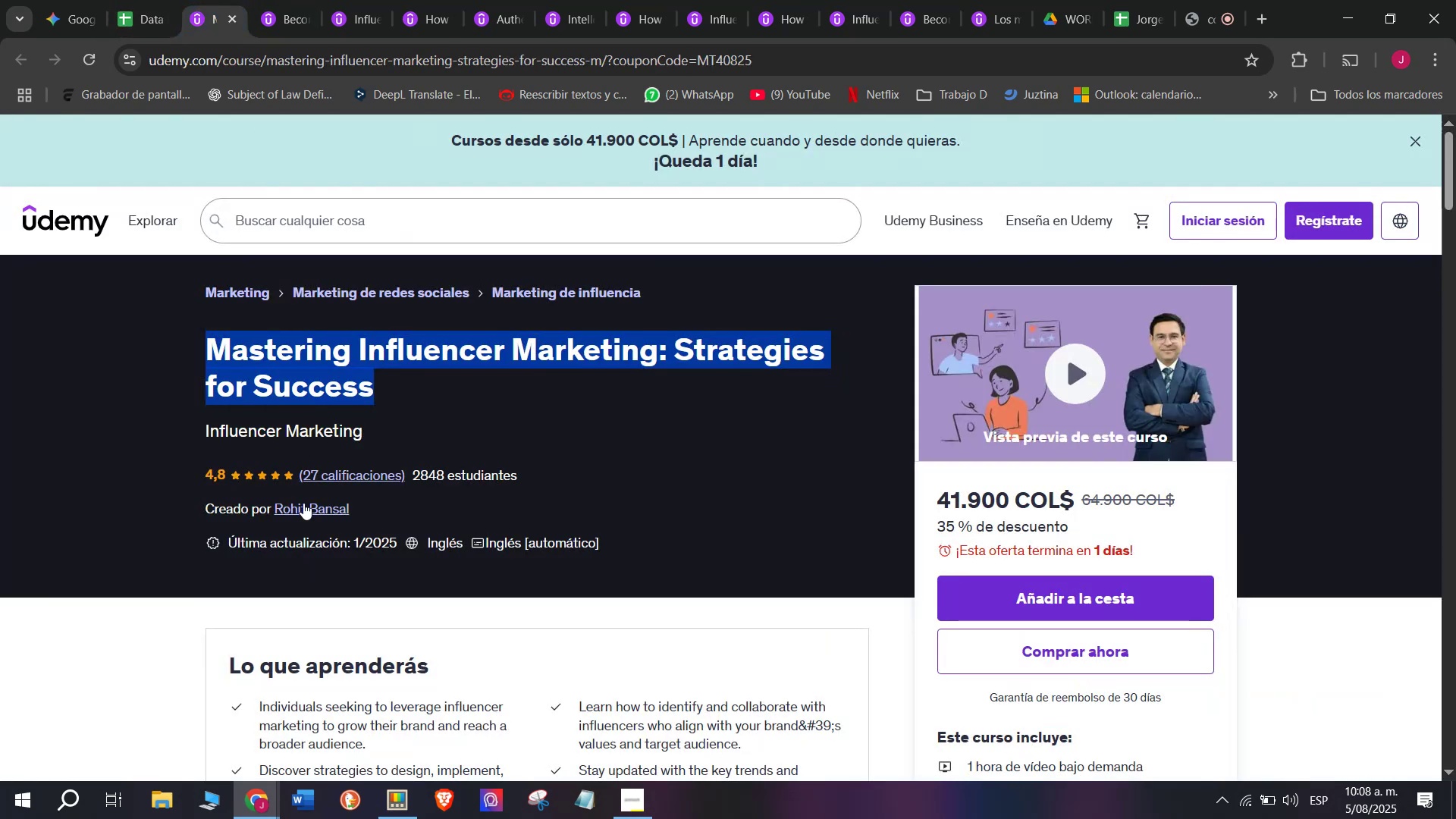 
left_click([303, 503])
 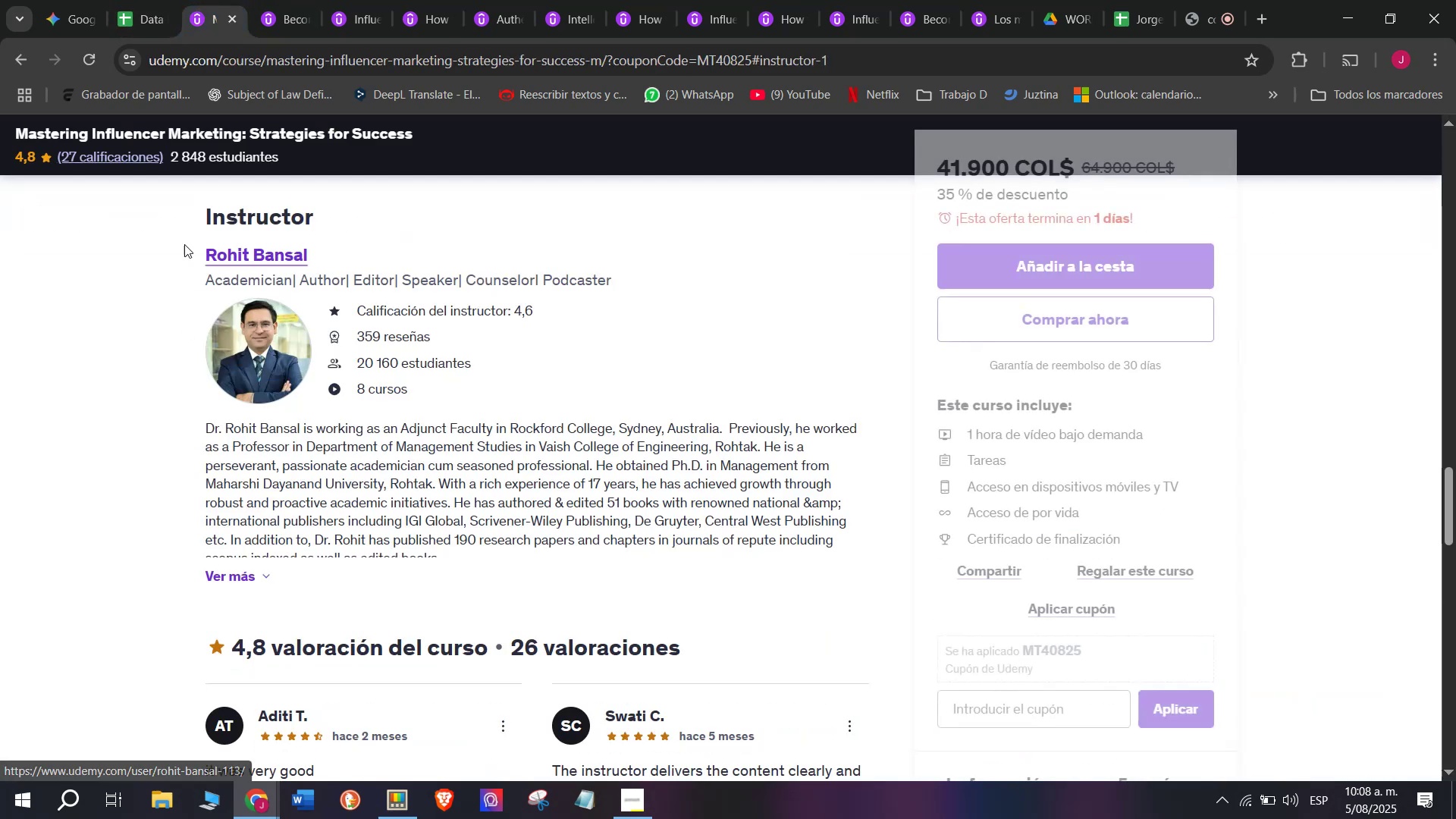 
left_click_drag(start_coordinate=[187, 243], to_coordinate=[372, 243])
 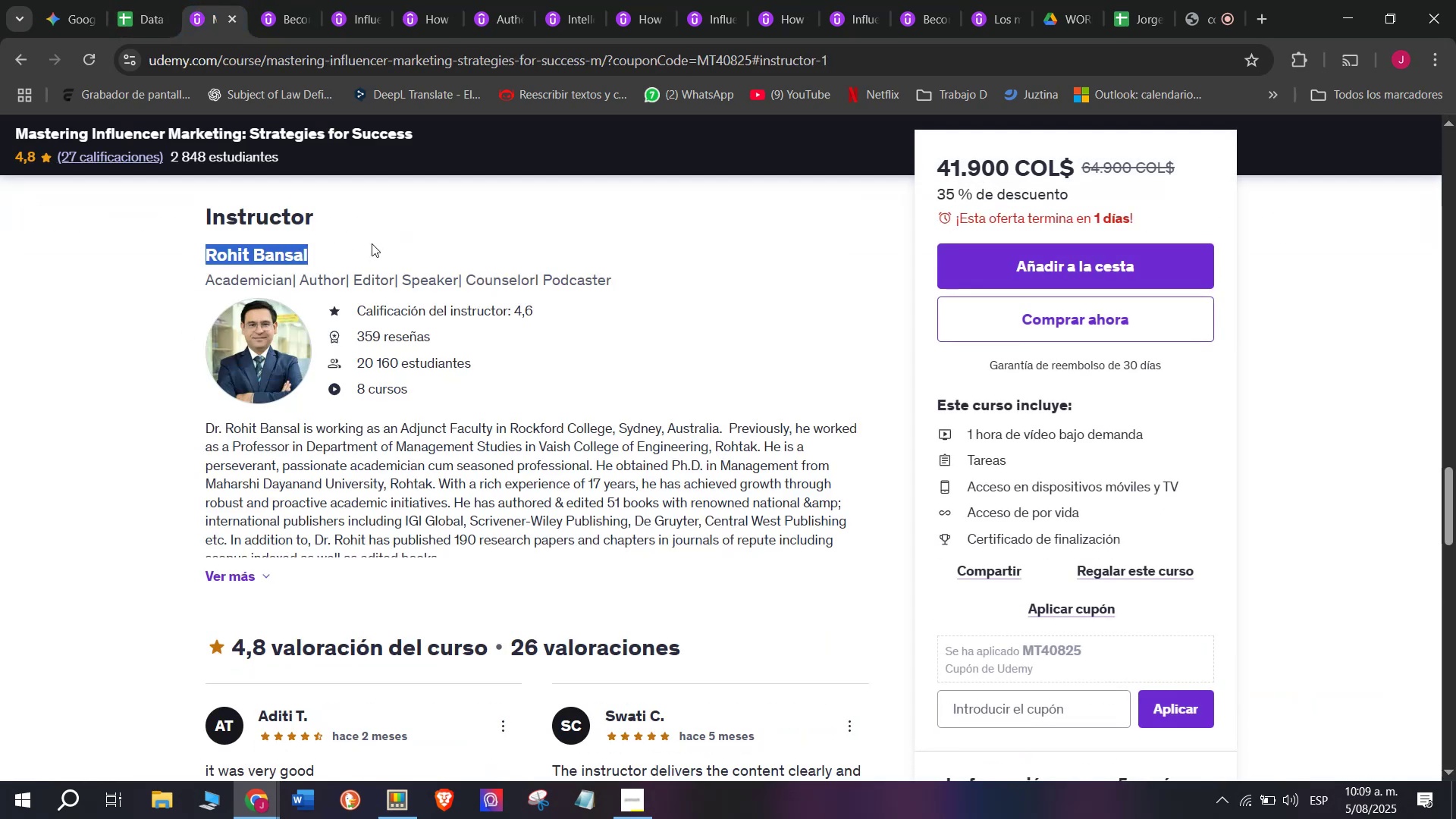 
key(Break)
 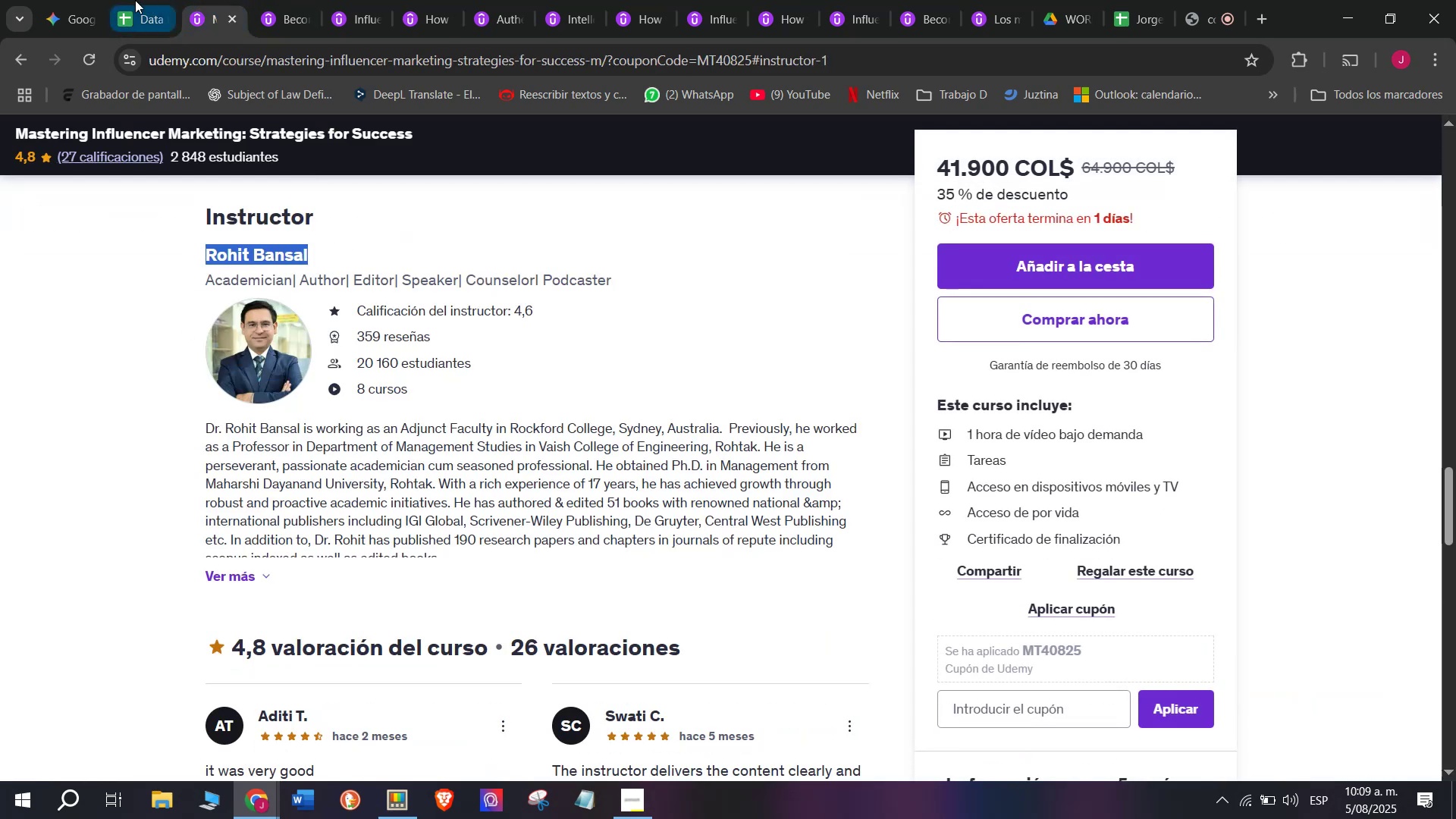 
key(Control+ControlLeft)
 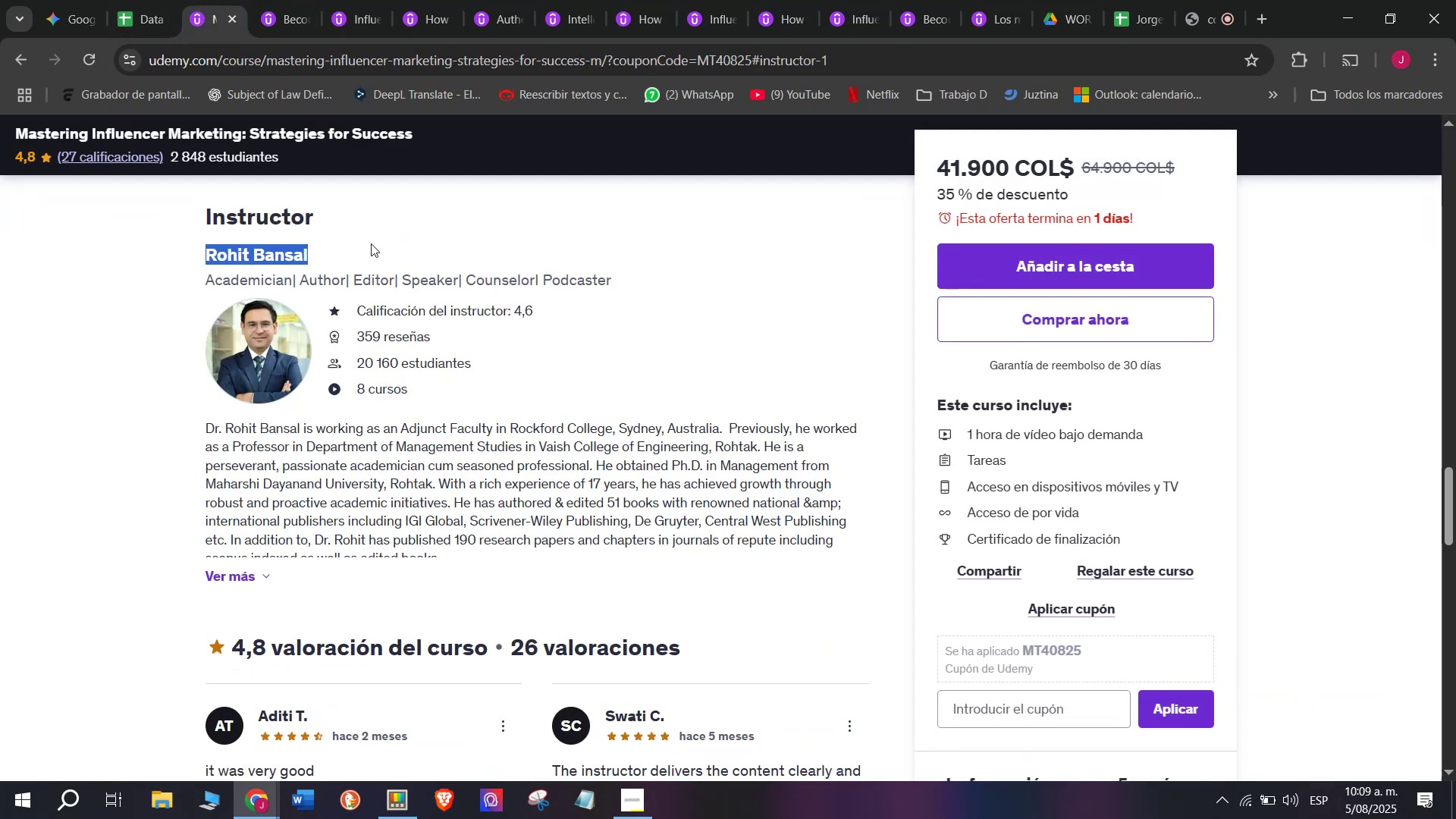 
key(Control+C)
 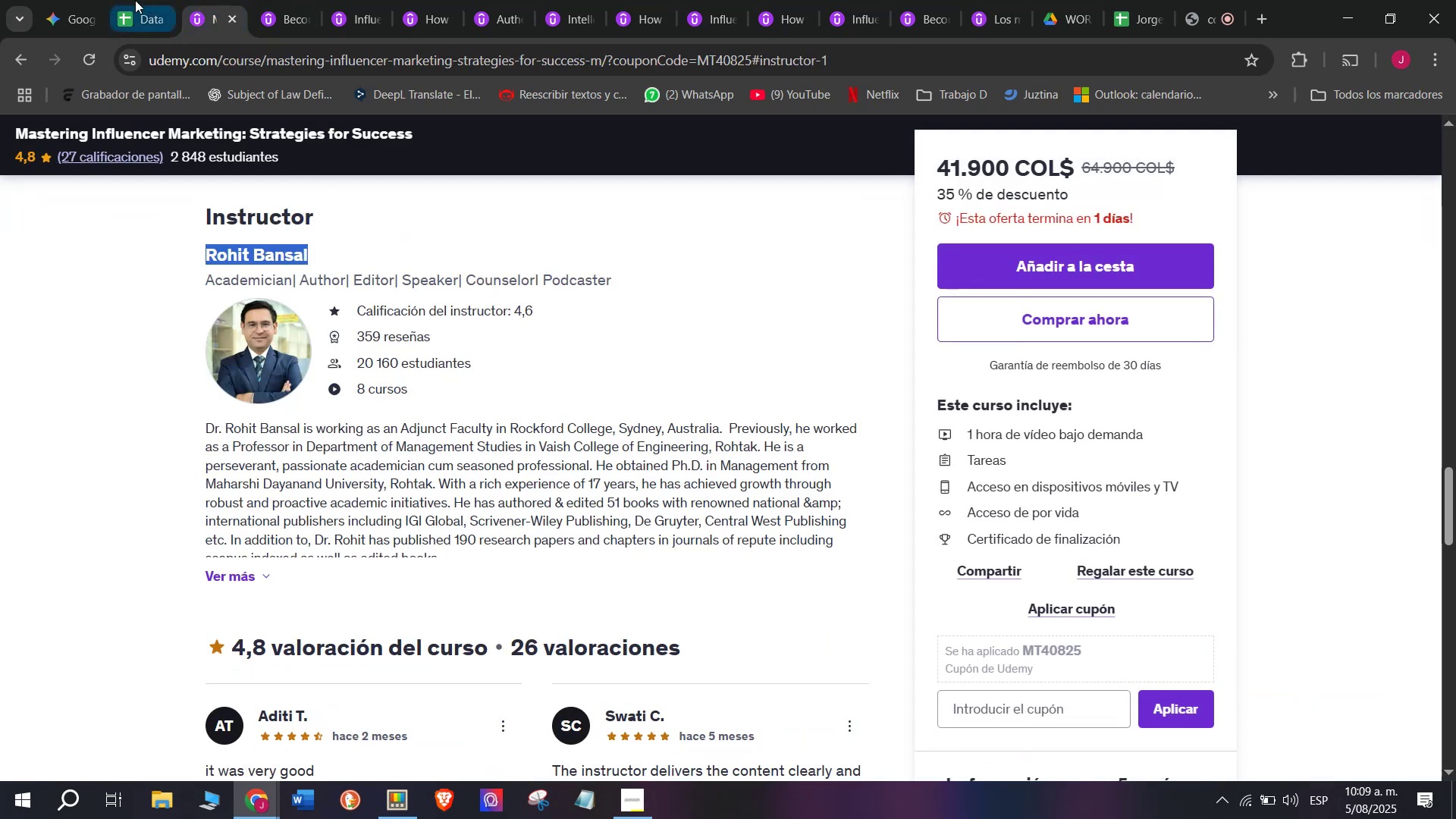 
left_click([135, 0])
 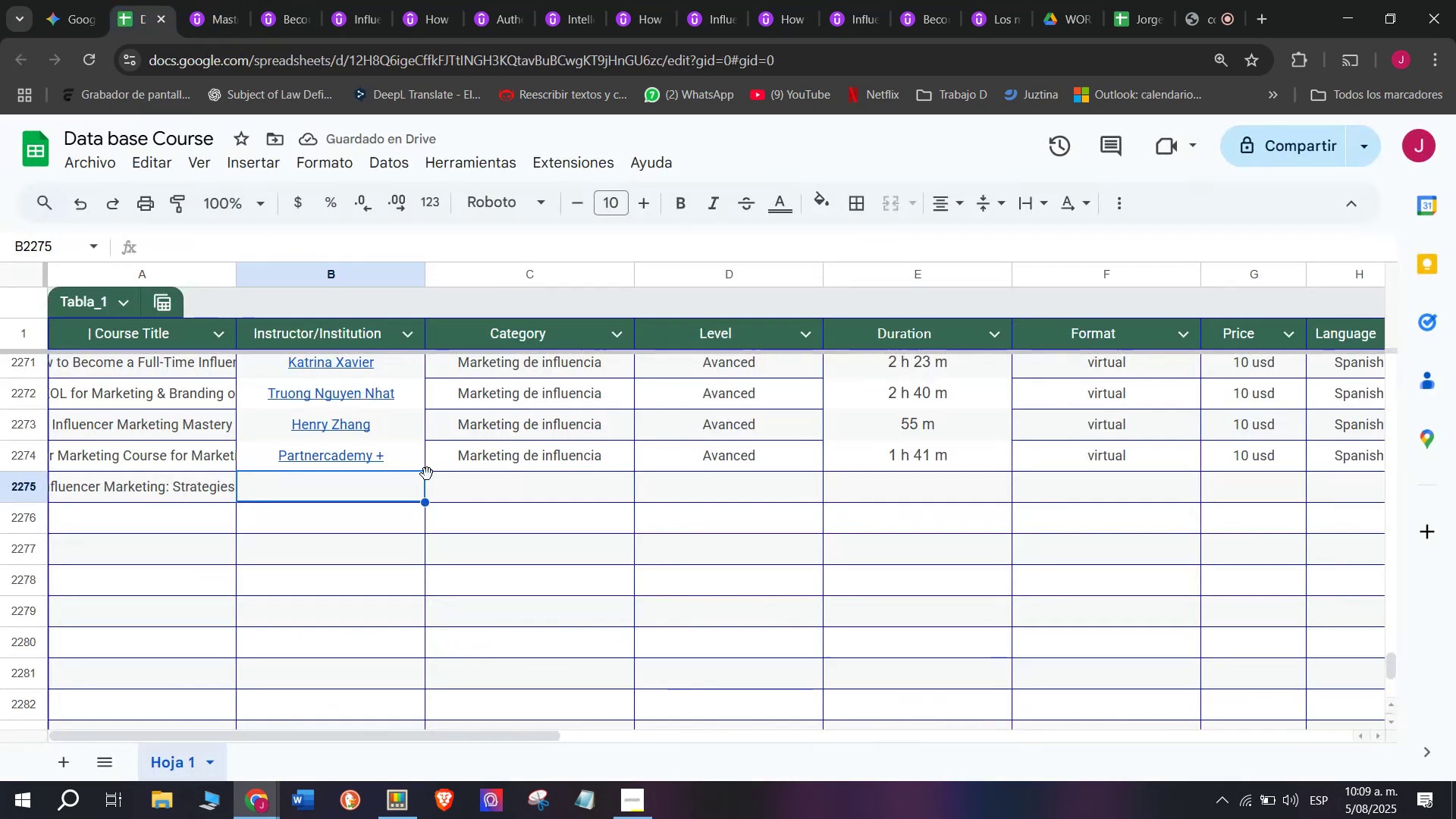 
key(Control+ControlLeft)
 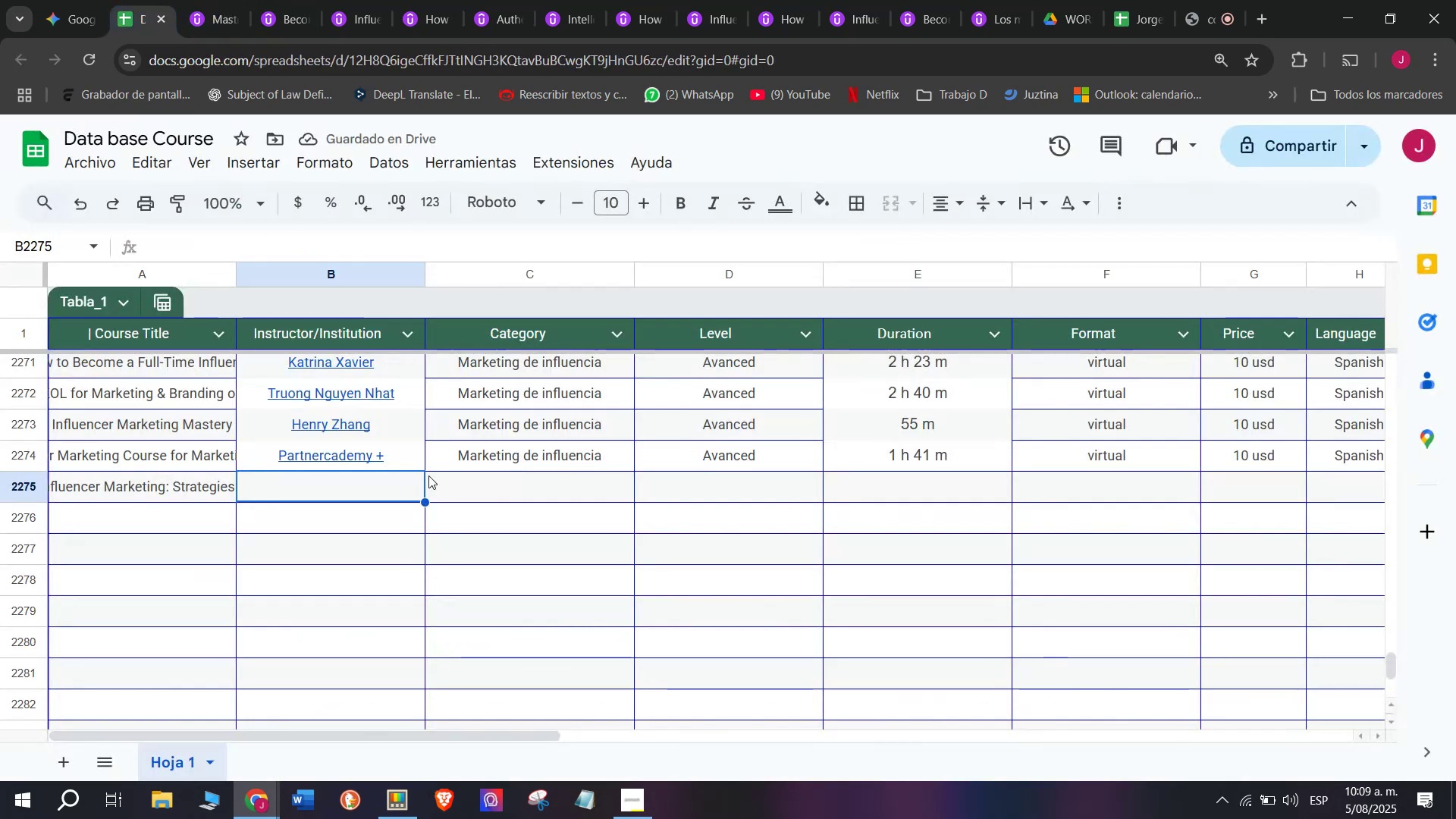 
key(Z)
 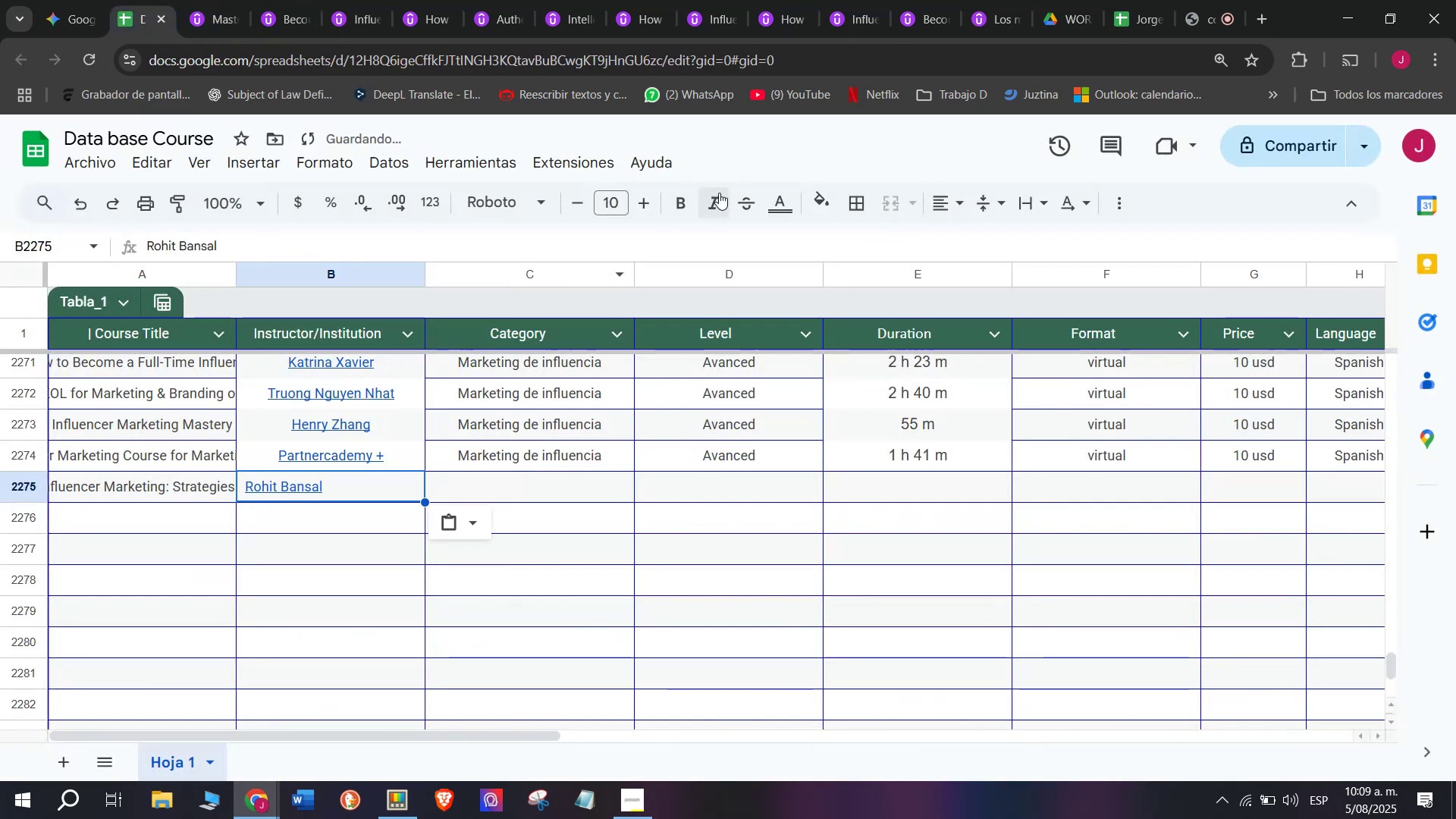 
key(Control+V)
 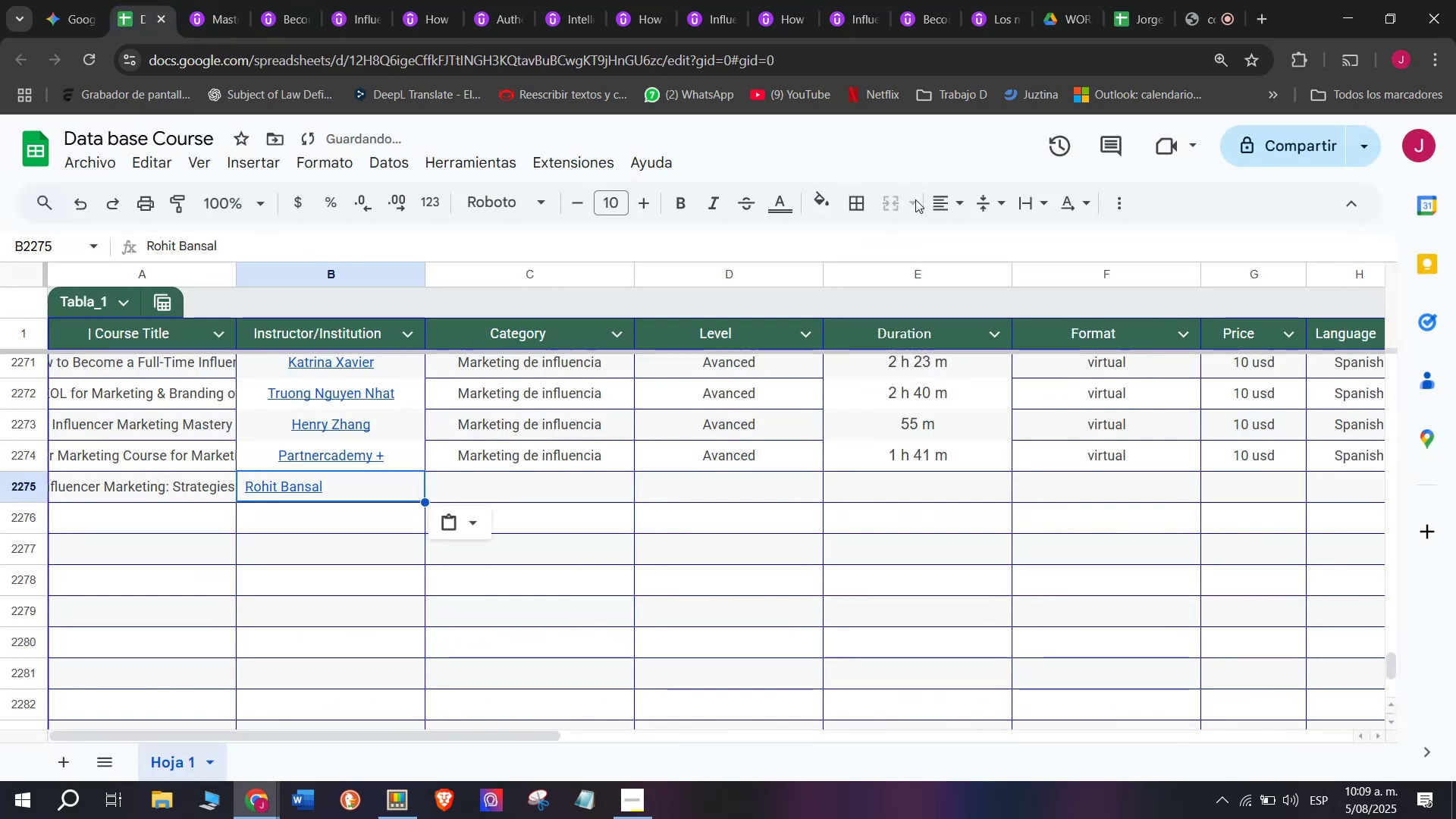 
left_click([934, 200])
 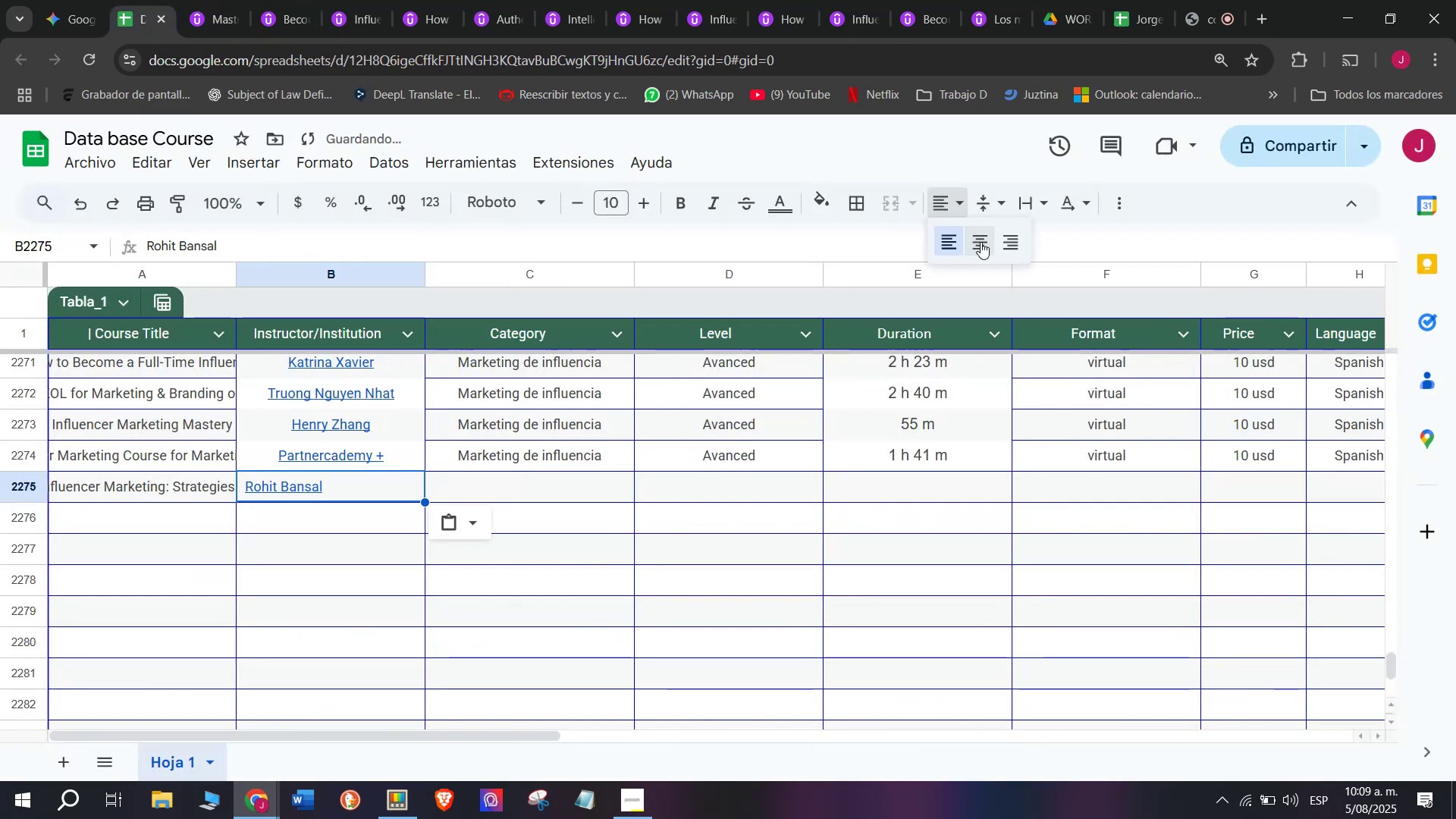 
left_click([981, 242])
 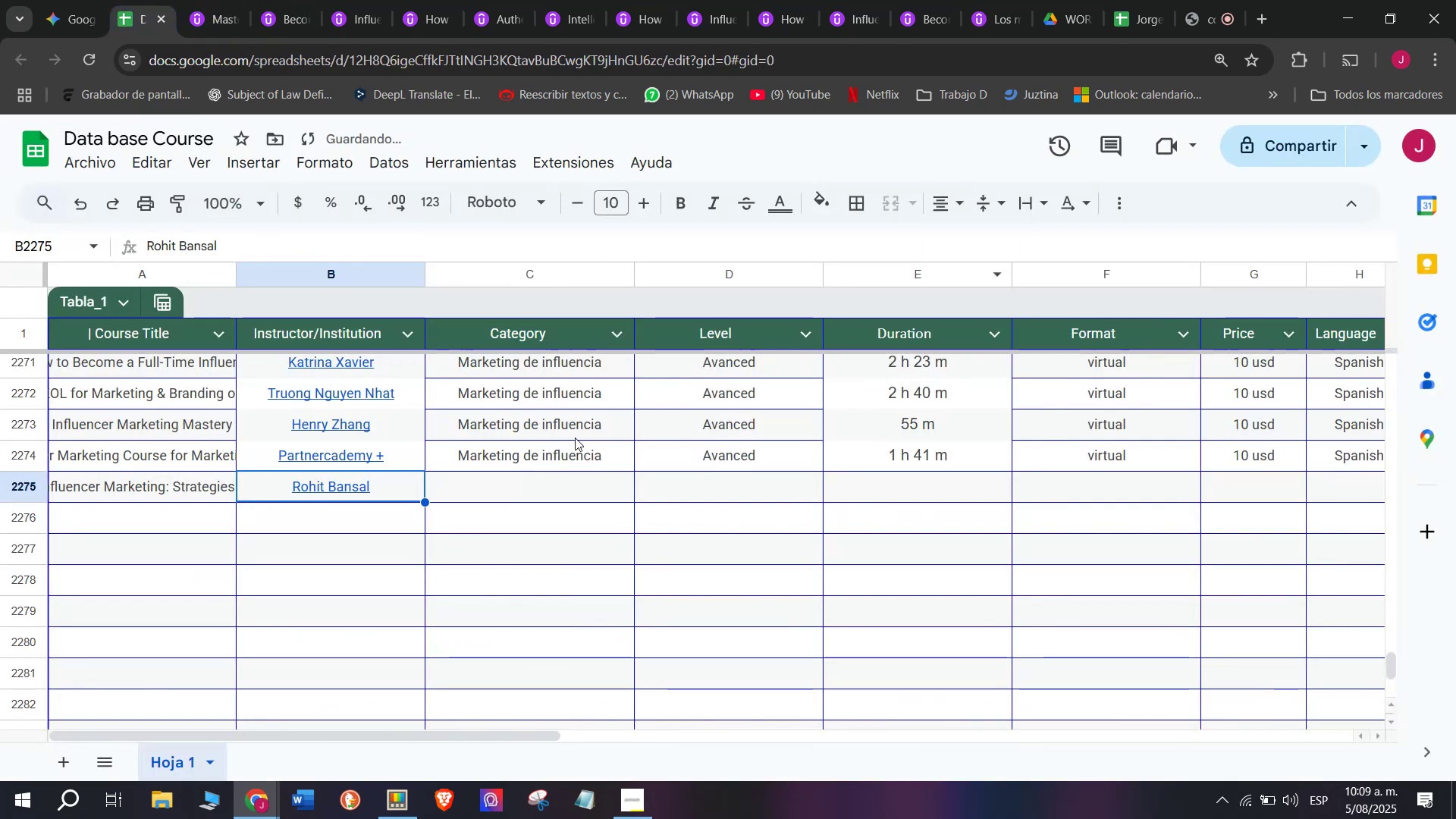 
key(Break)
 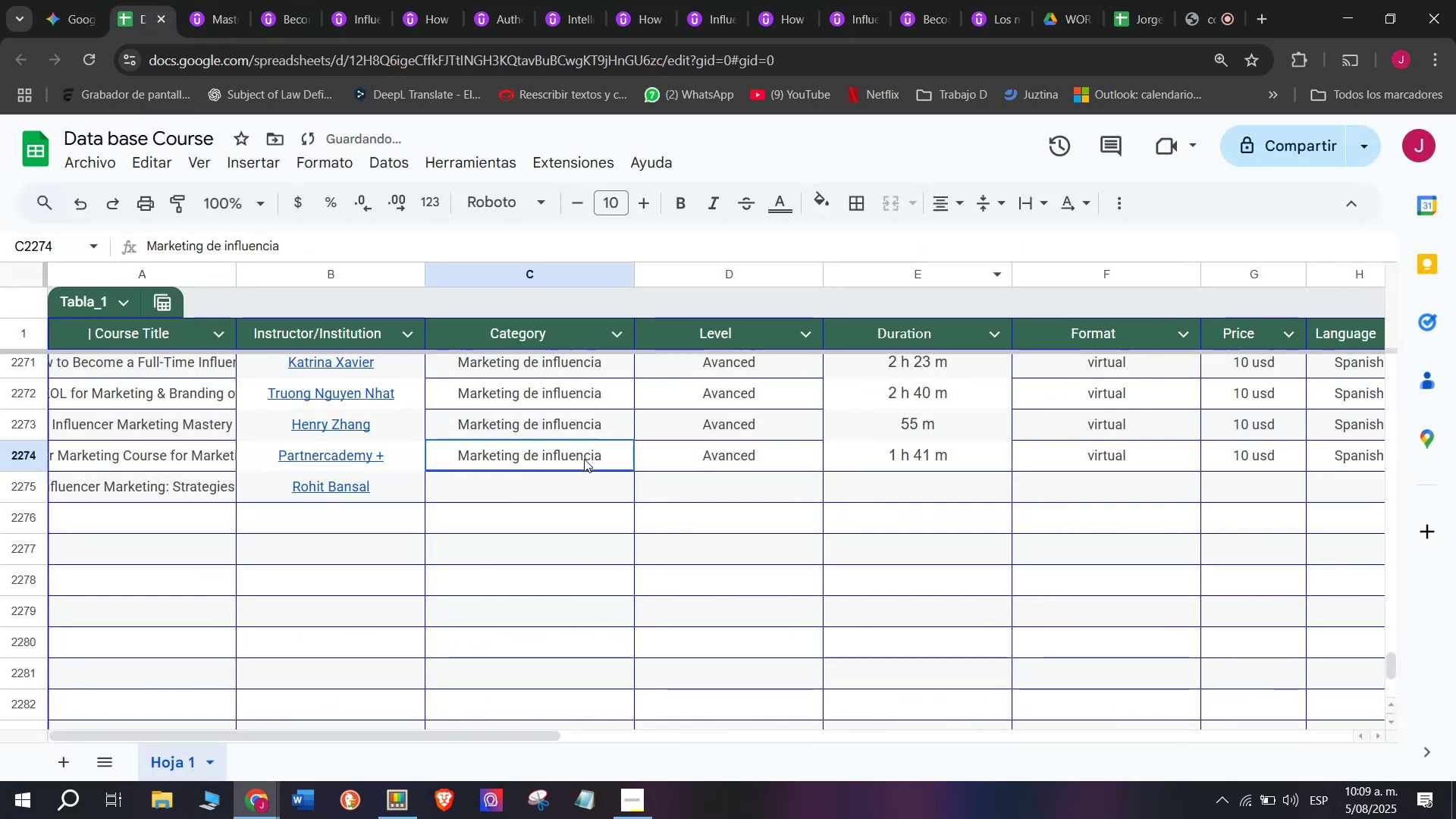 
key(Control+ControlLeft)
 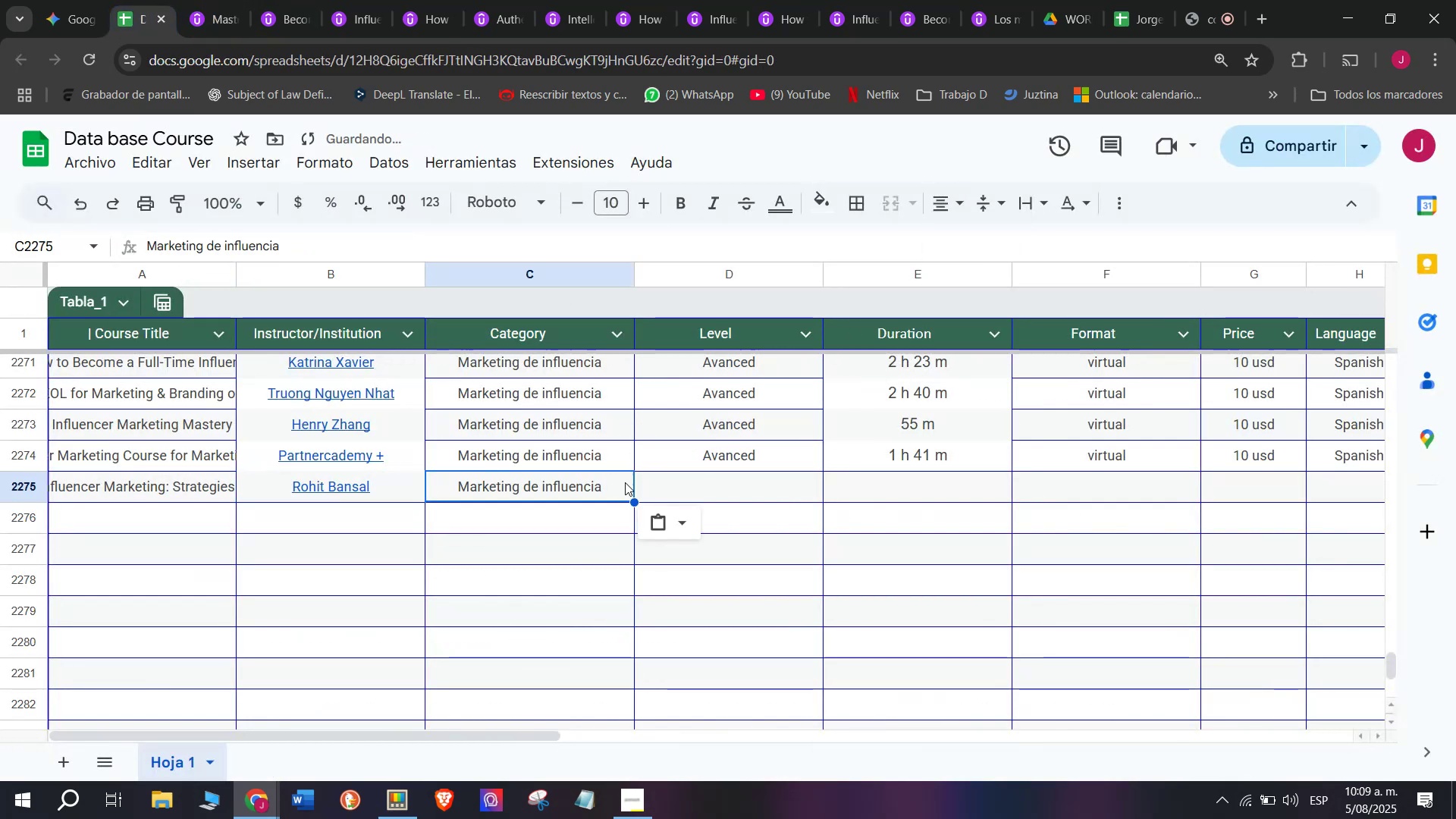 
key(Control+C)
 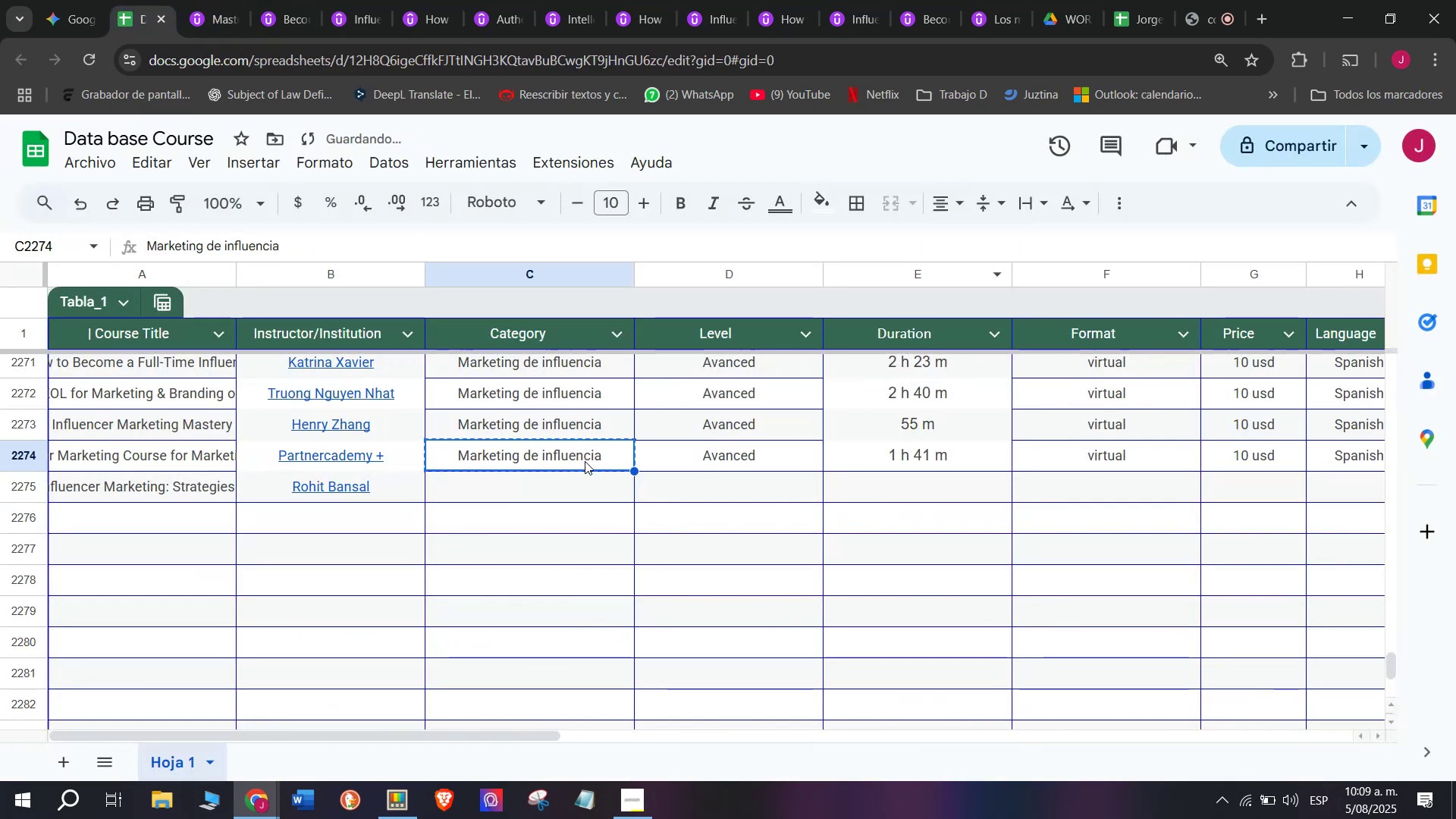 
left_click([584, 459])
 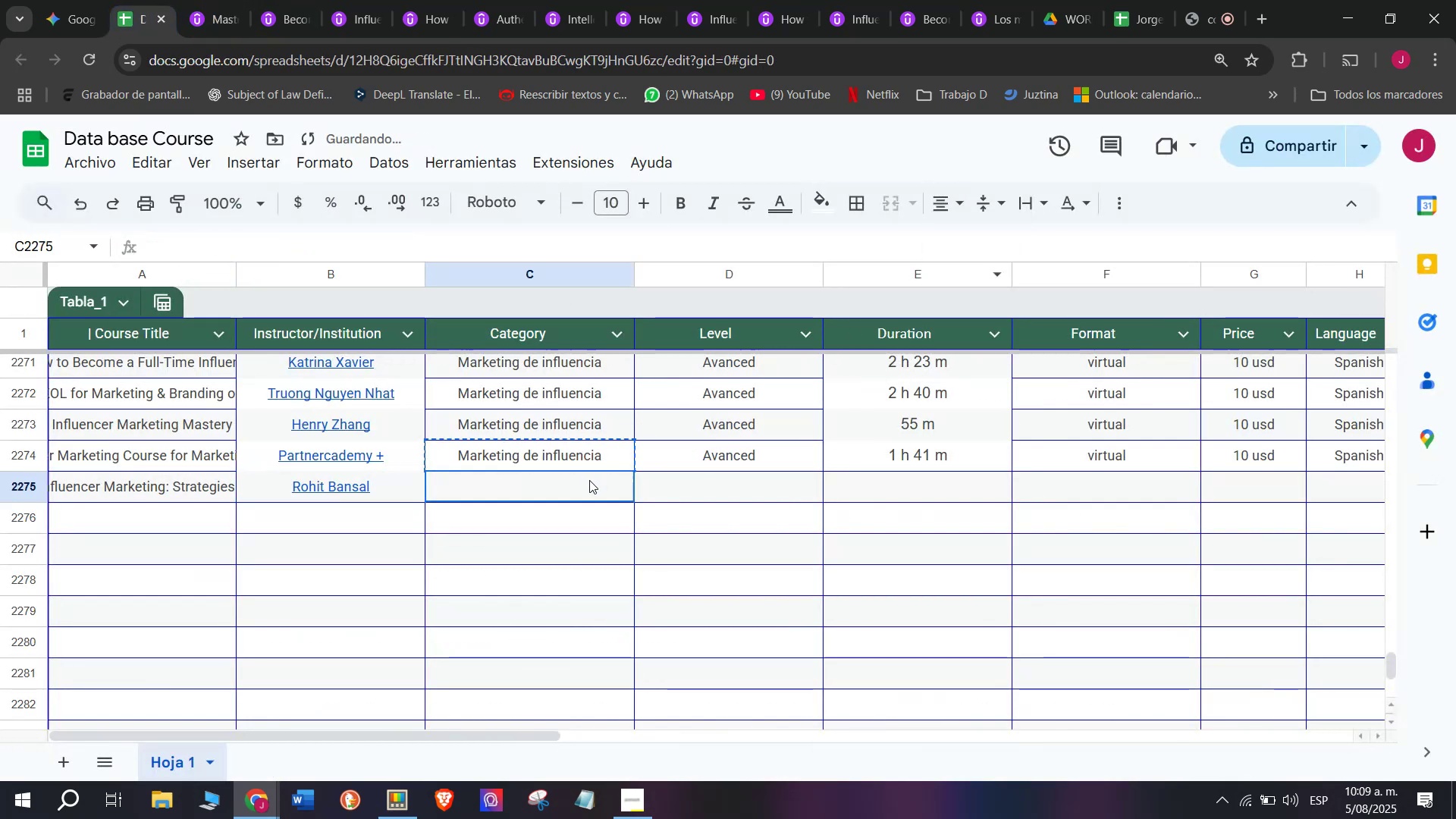 
double_click([589, 480])
 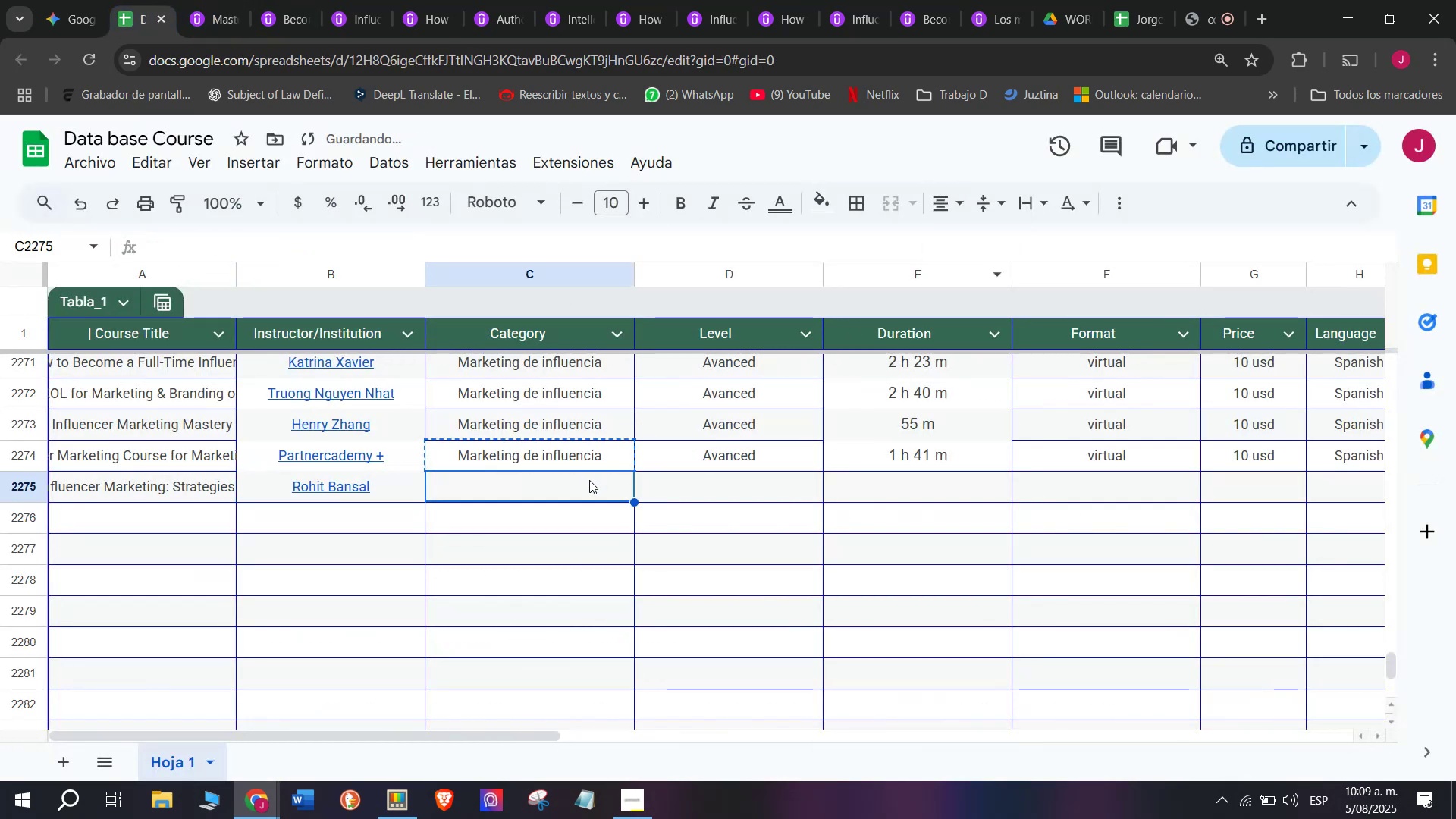 
key(Z)
 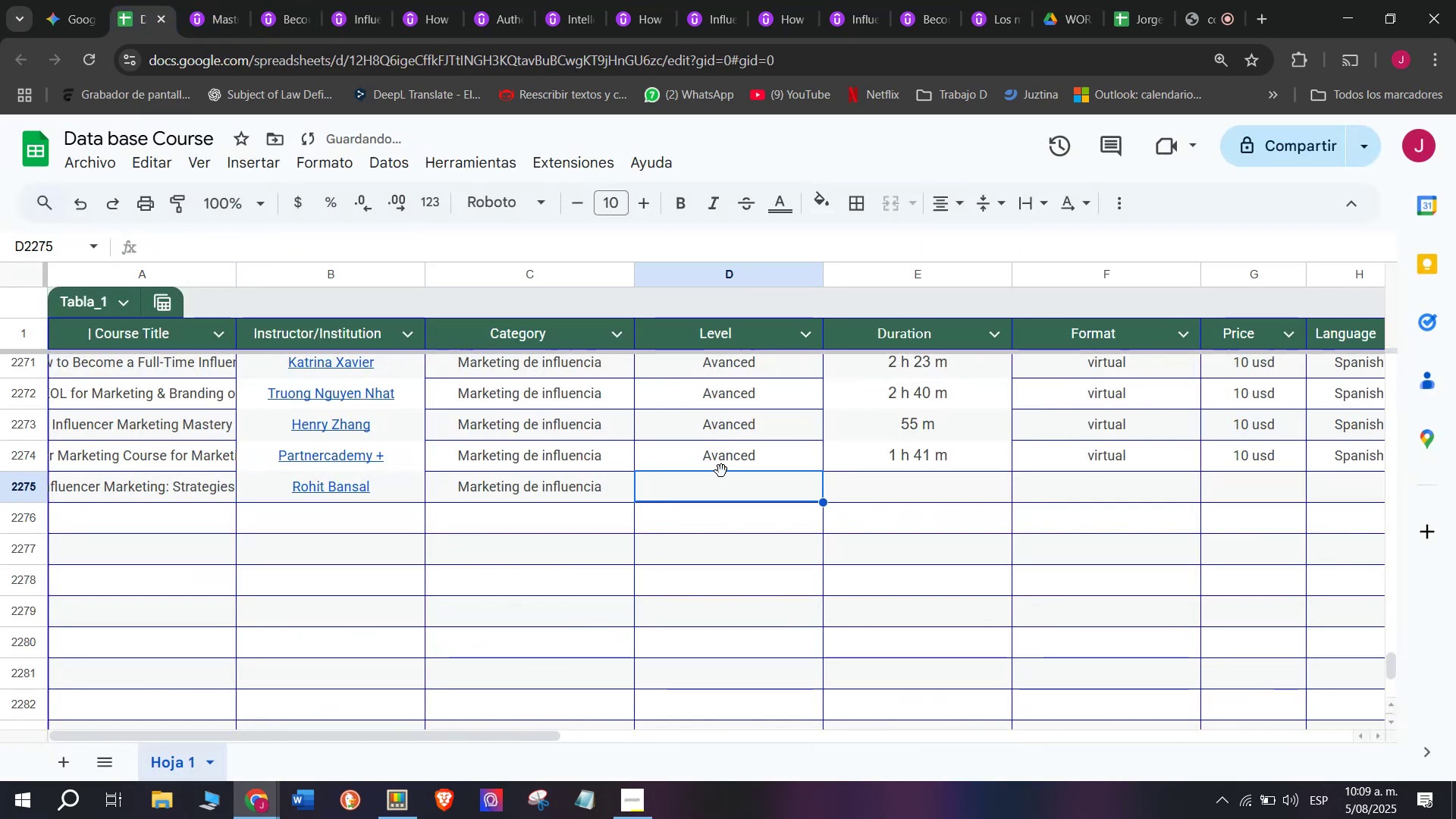 
key(Control+ControlLeft)
 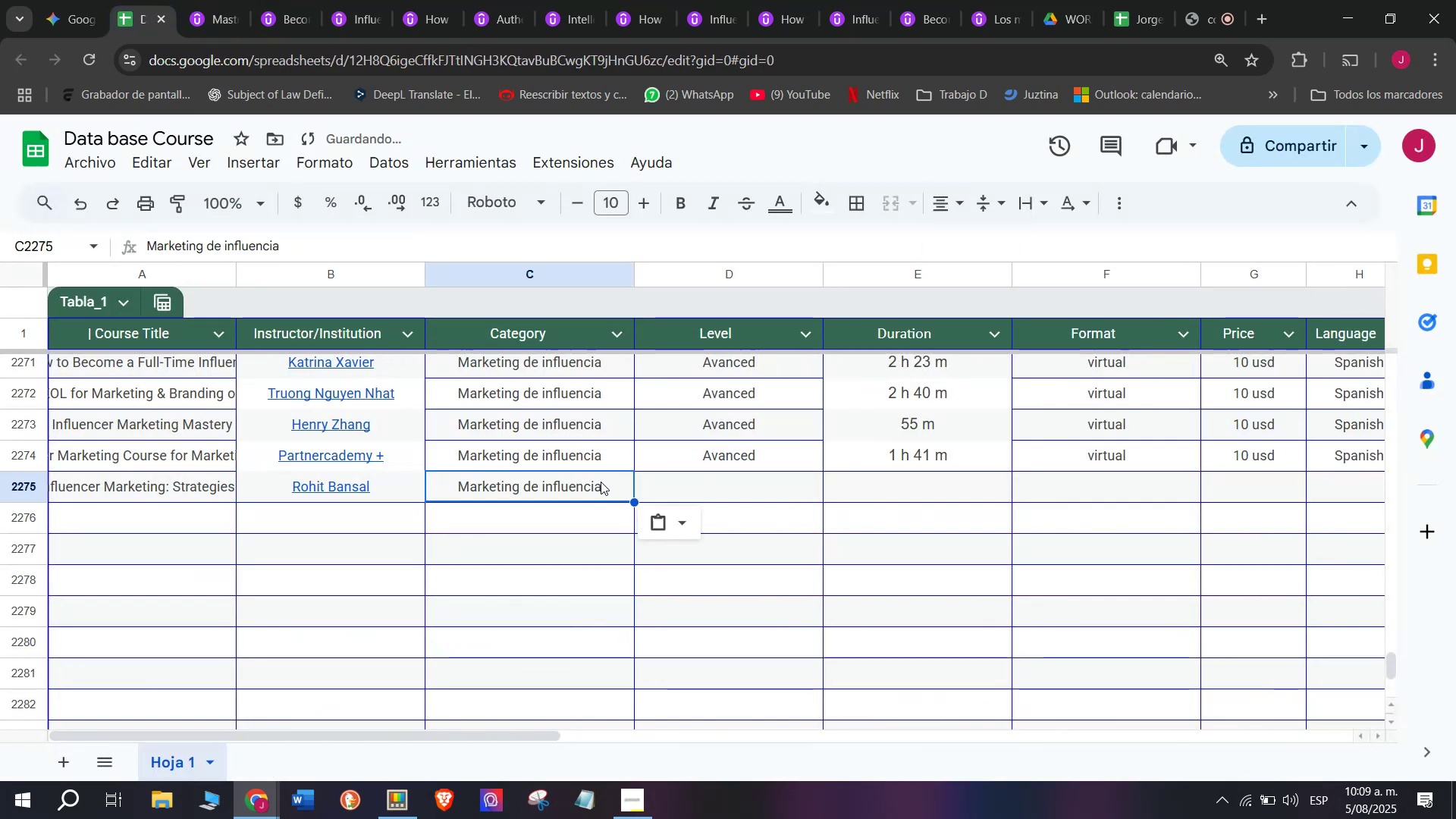 
key(Control+V)
 